 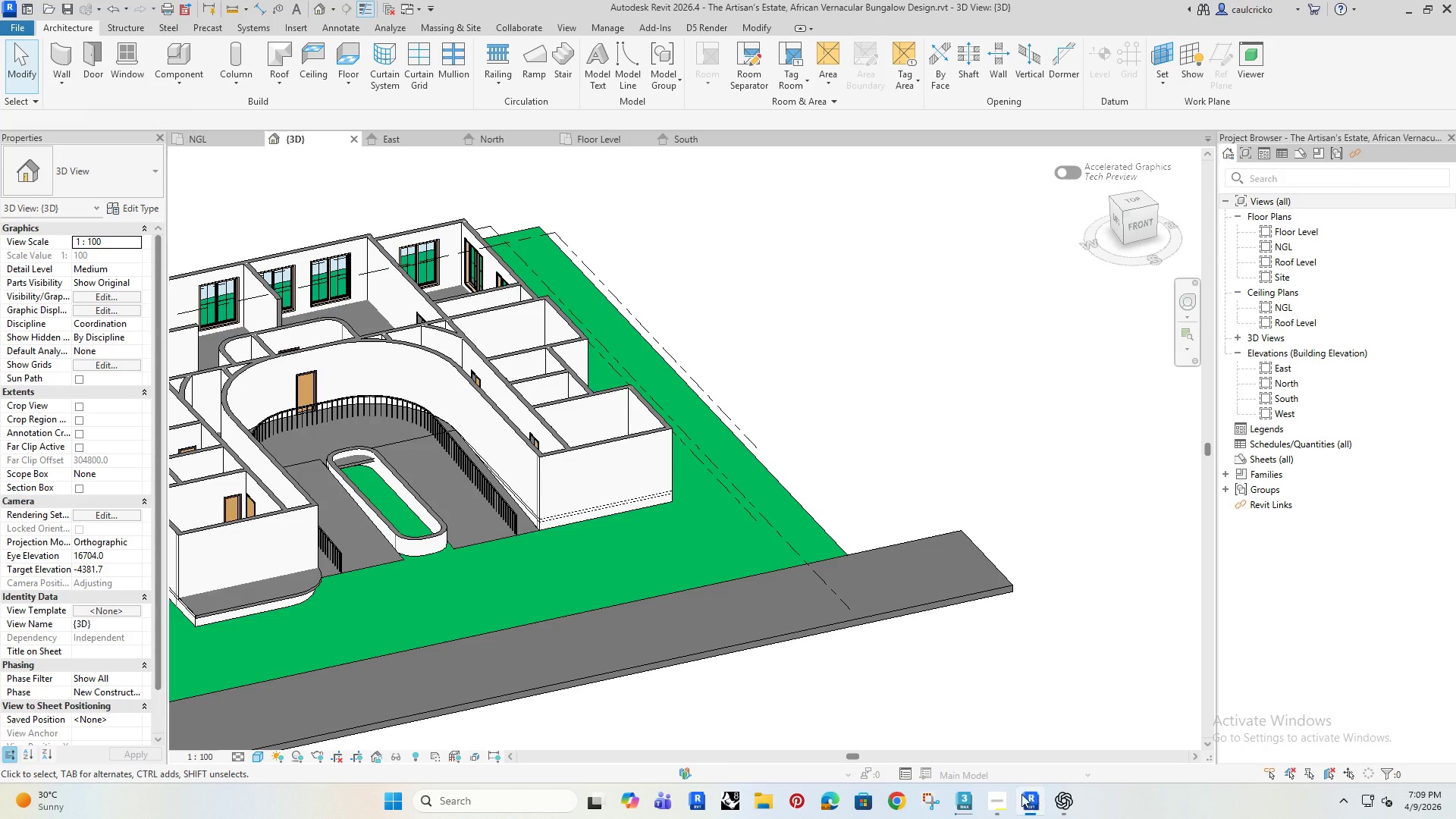 
hold_key(key=ShiftRight, duration=0.78)
scroll: coordinate [443, 505], scroll_direction: up, amount: 5.0
 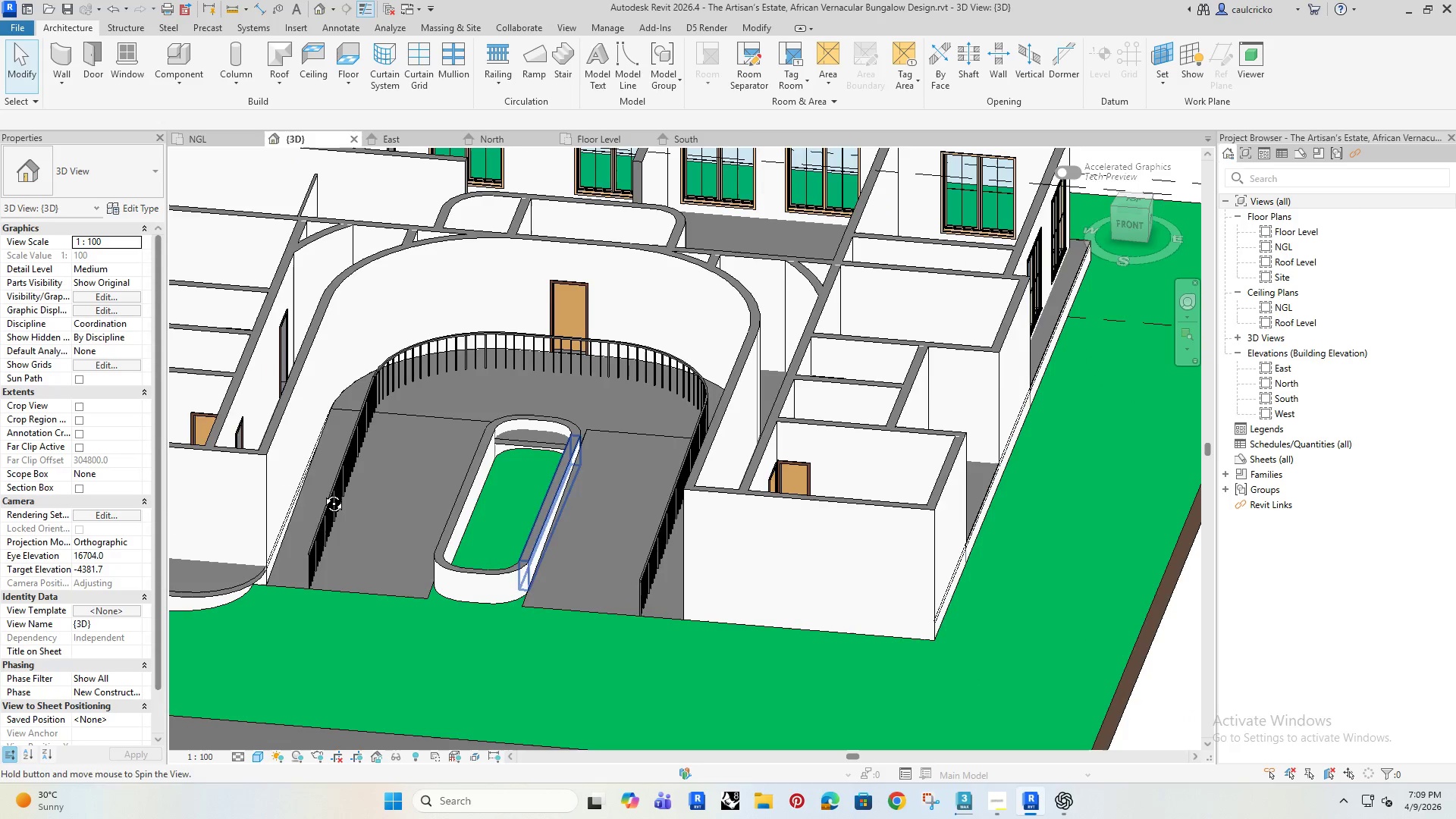 
left_click([212, 139])
 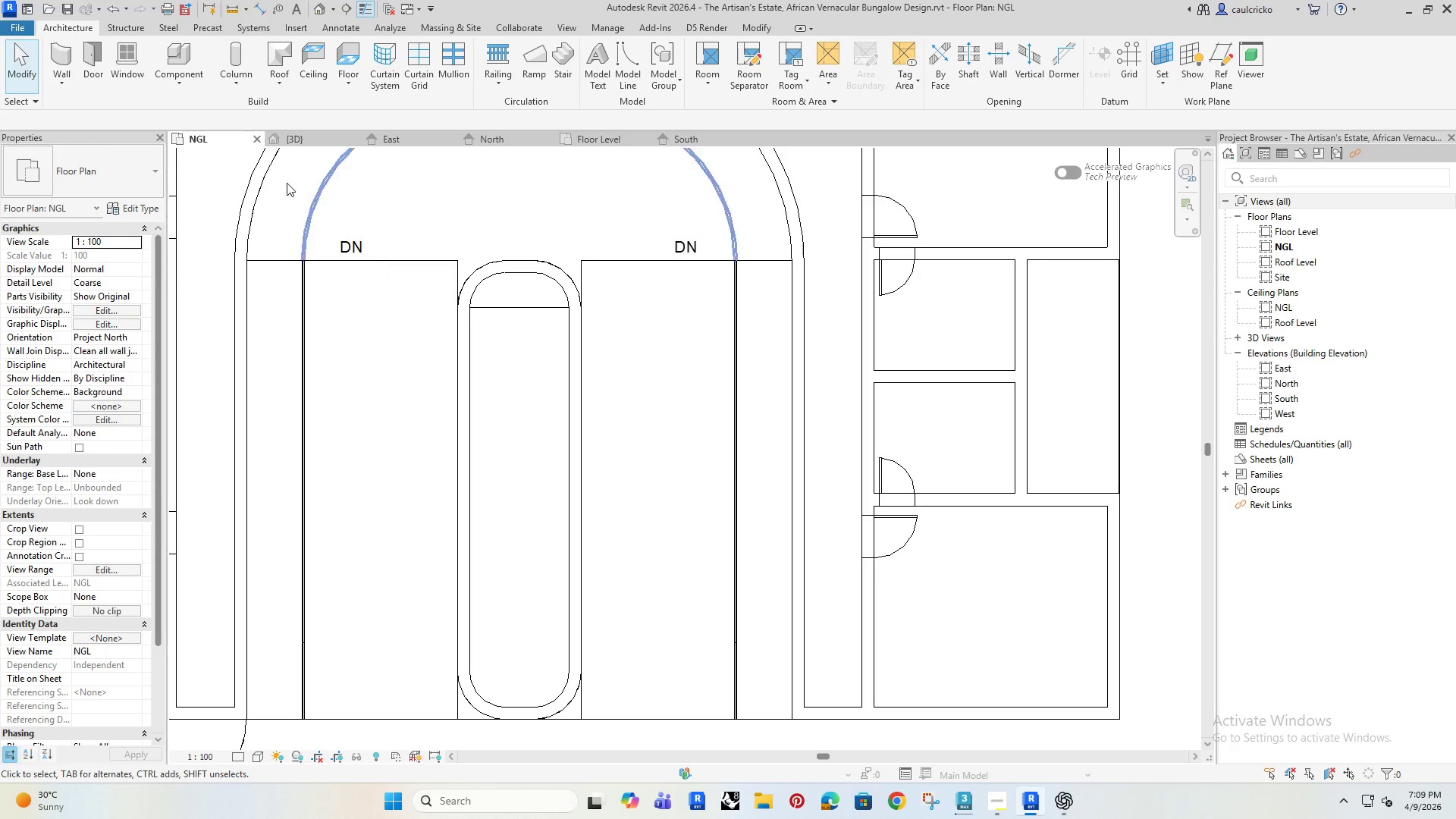 
wait(8.0)
 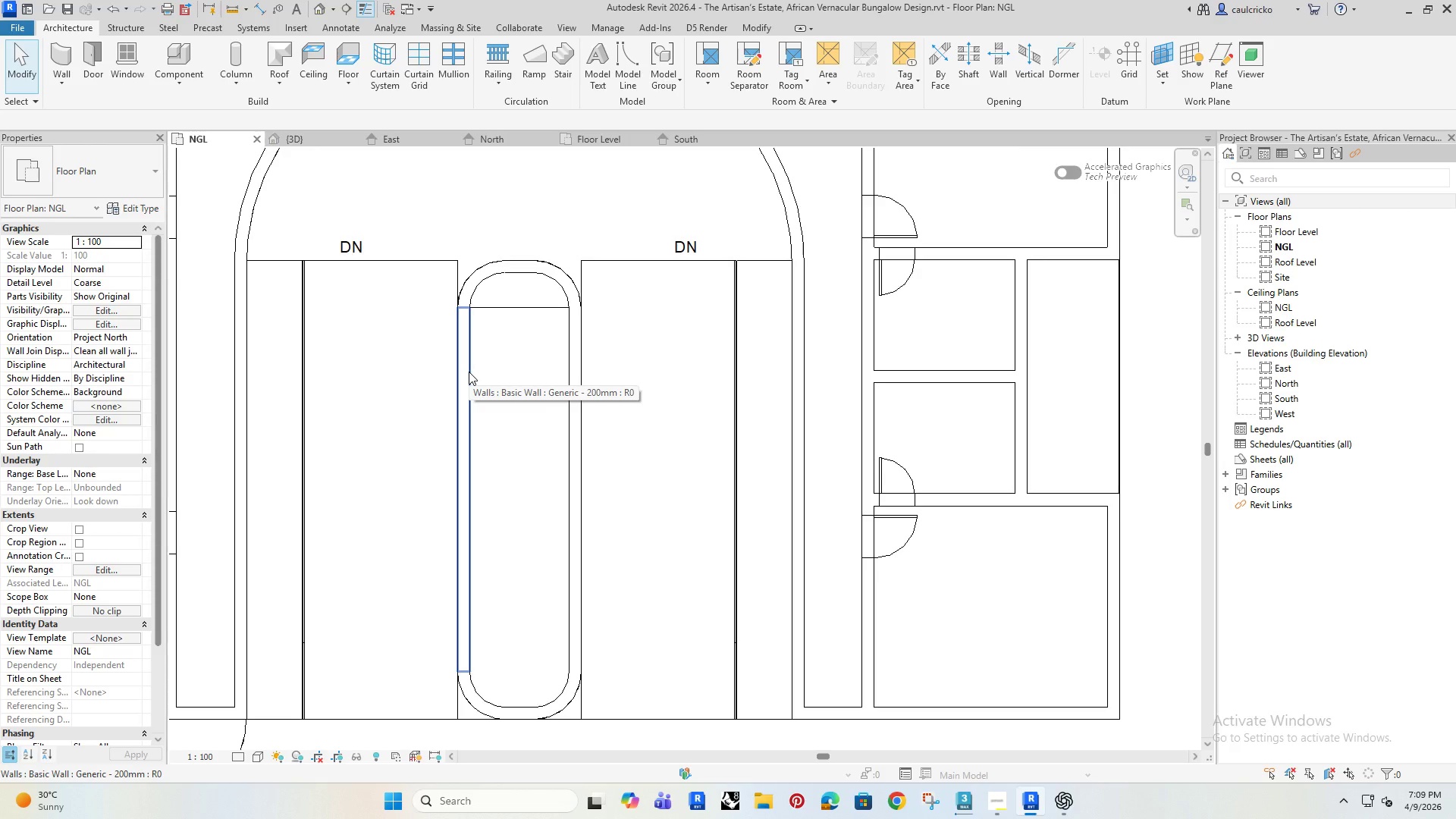 
left_click([344, 52])
 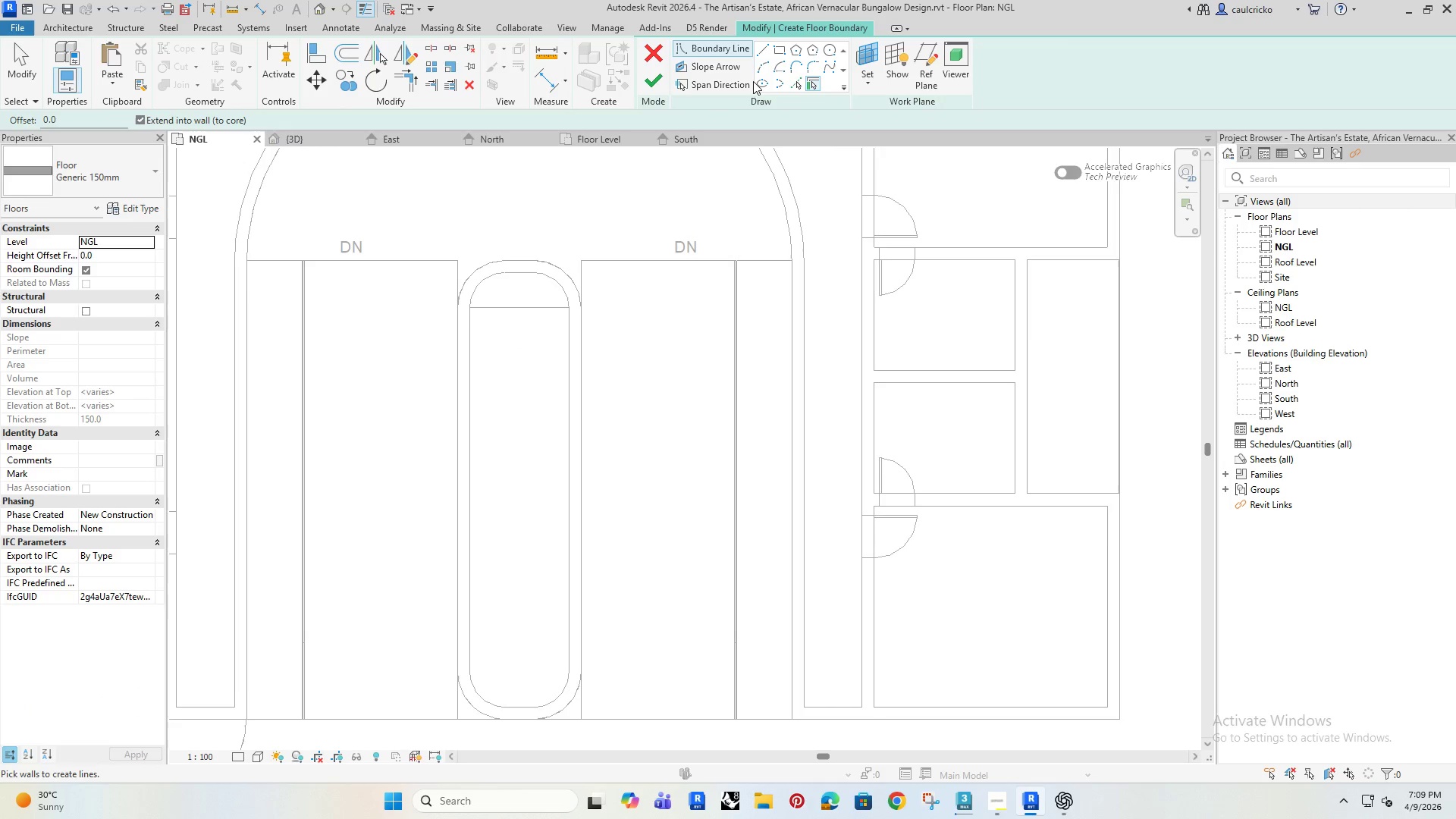 
left_click([785, 50])
 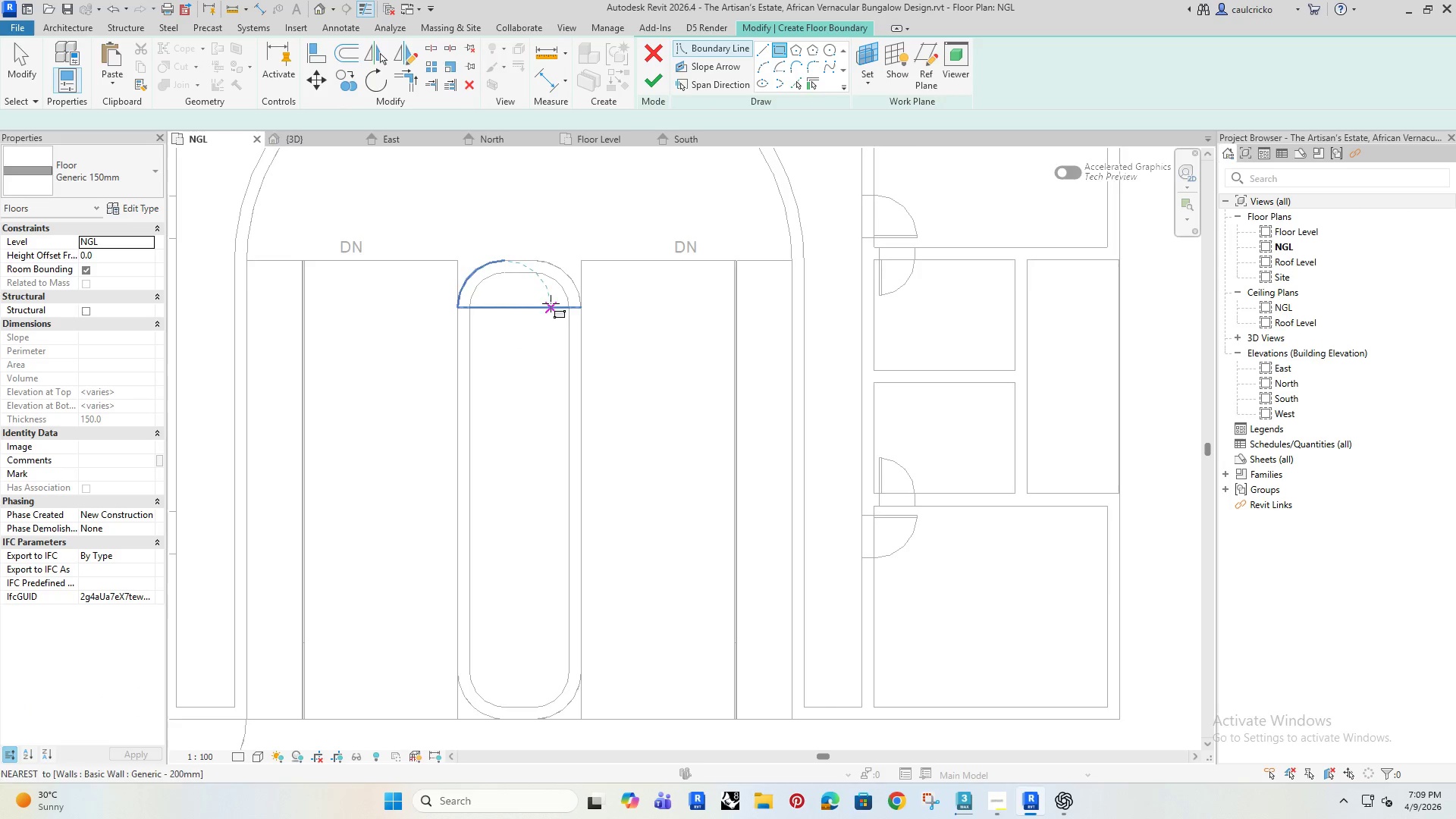 
scroll: coordinate [537, 301], scroll_direction: up, amount: 3.0
 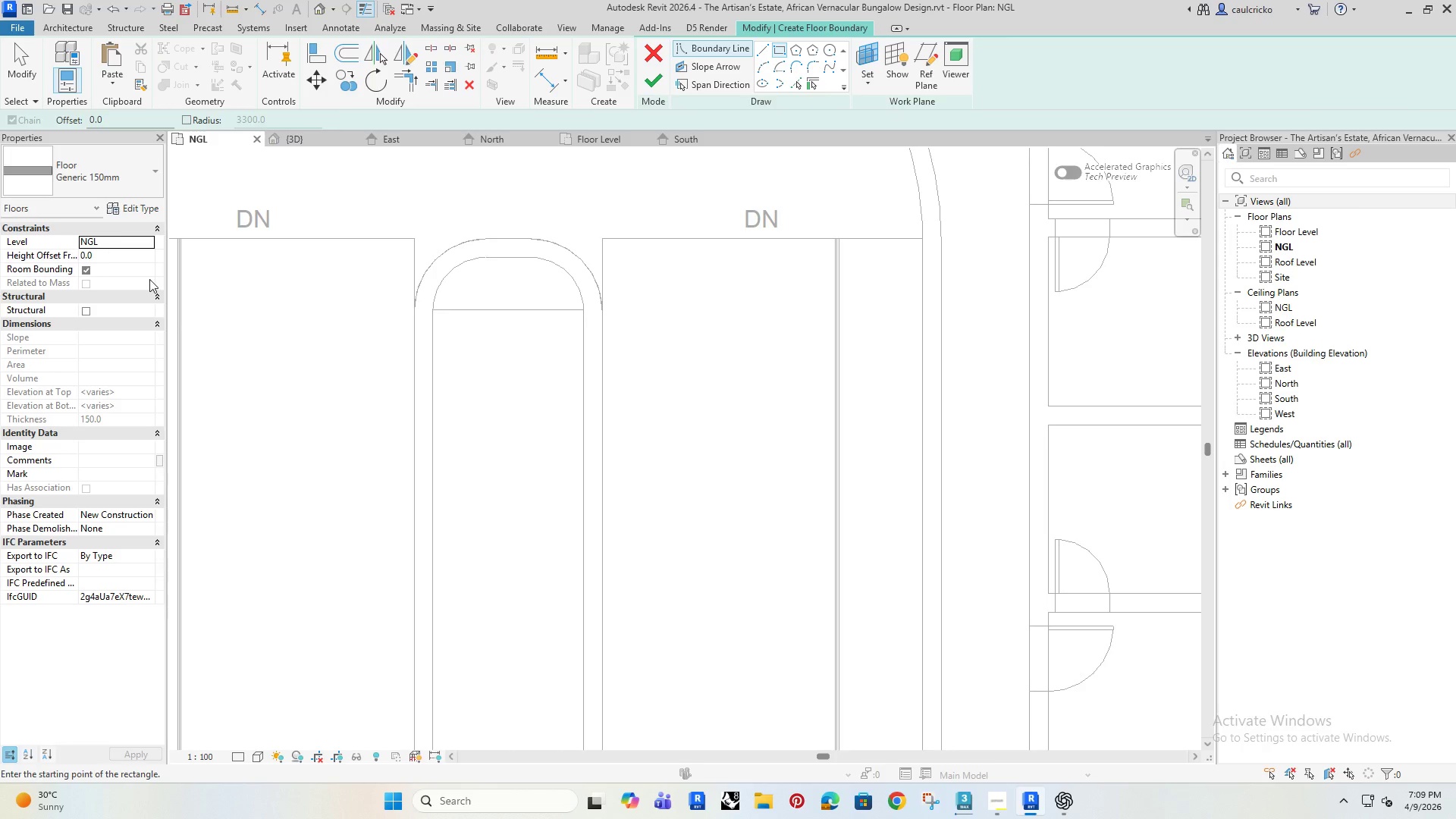 
scroll: coordinate [506, 418], scroll_direction: down, amount: 4.0
 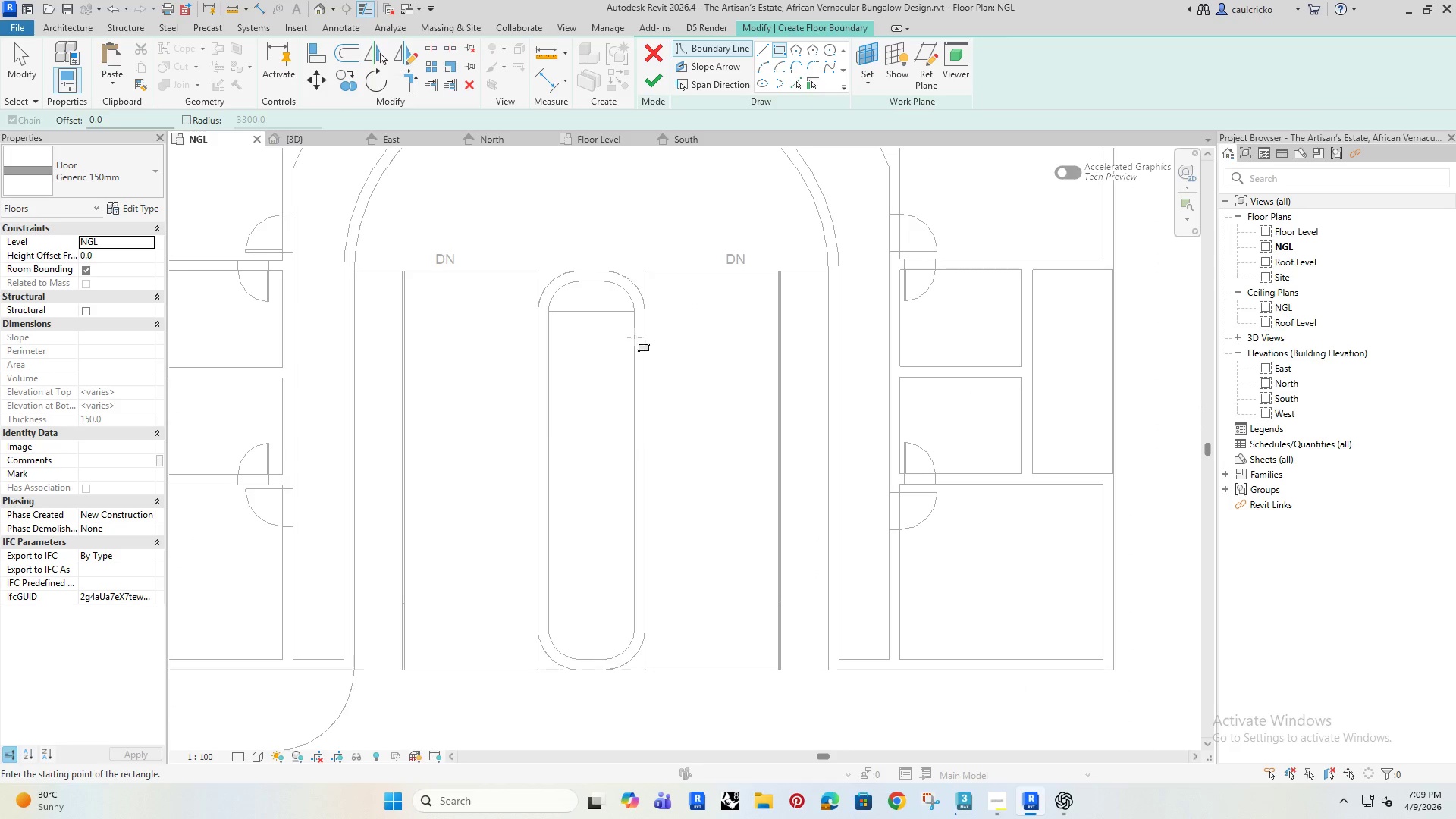 
wait(7.44)
 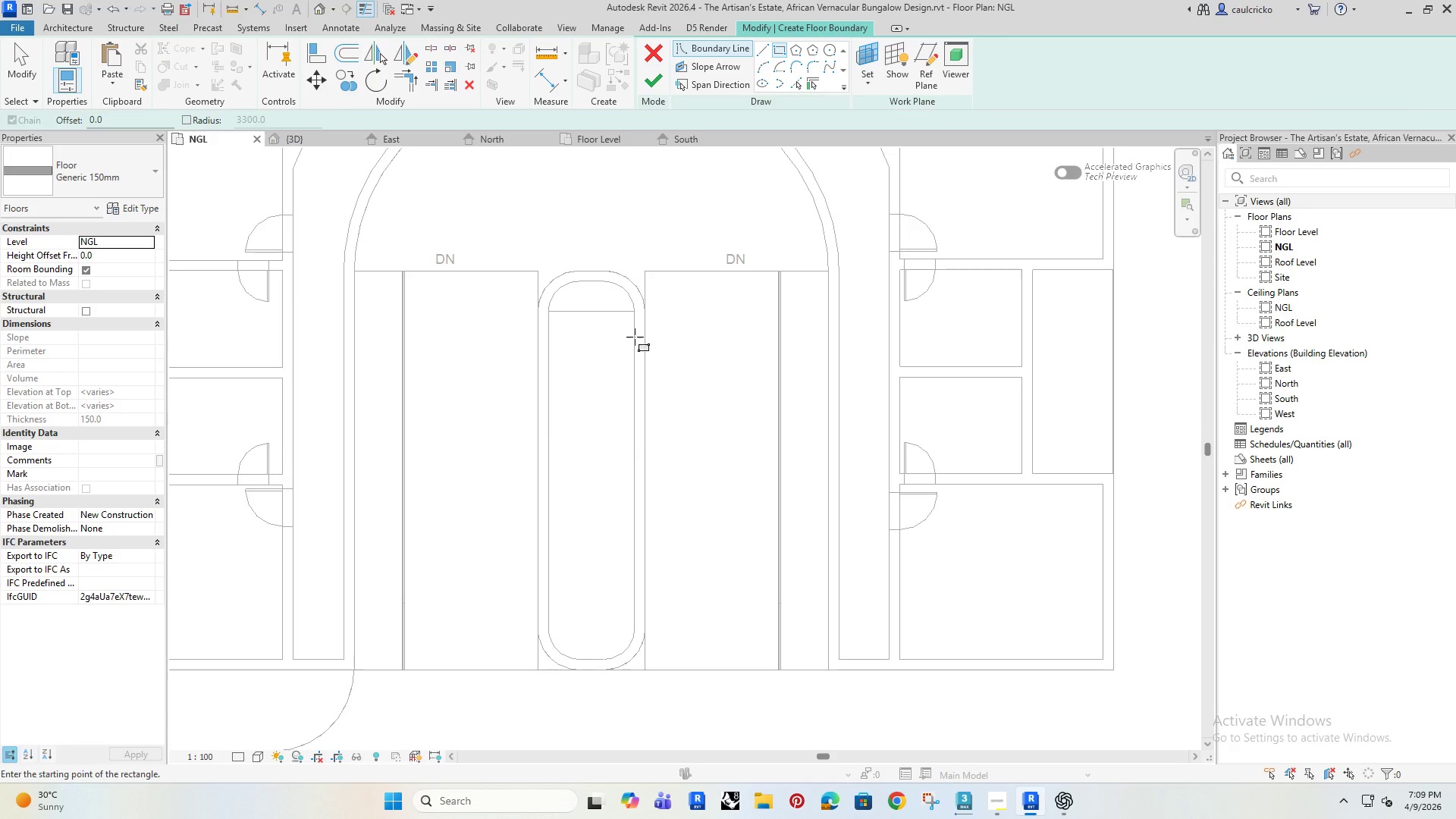 
left_click_drag(start_coordinate=[124, 117], to_coordinate=[74, 126])
 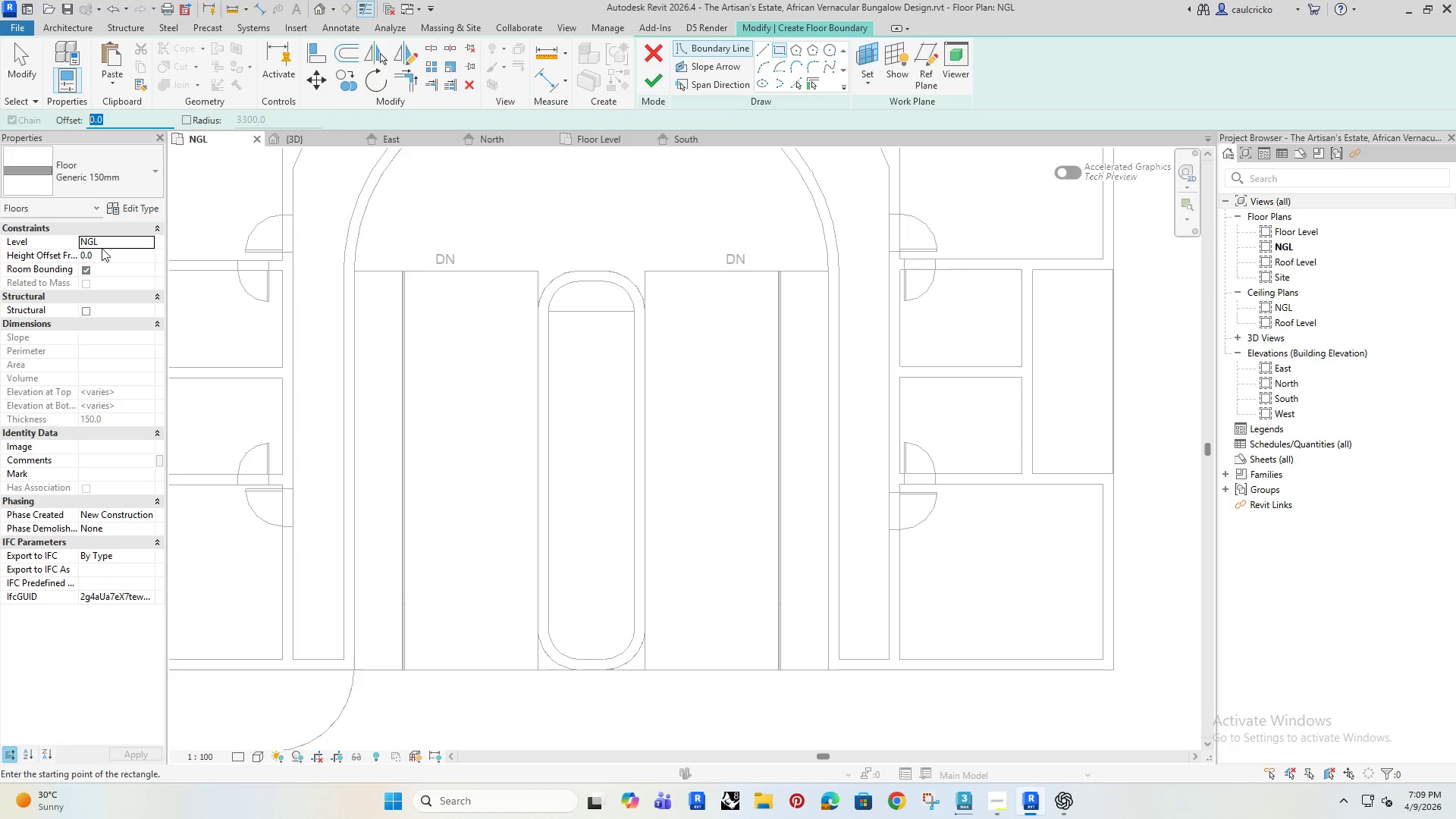 
left_click([107, 257])
 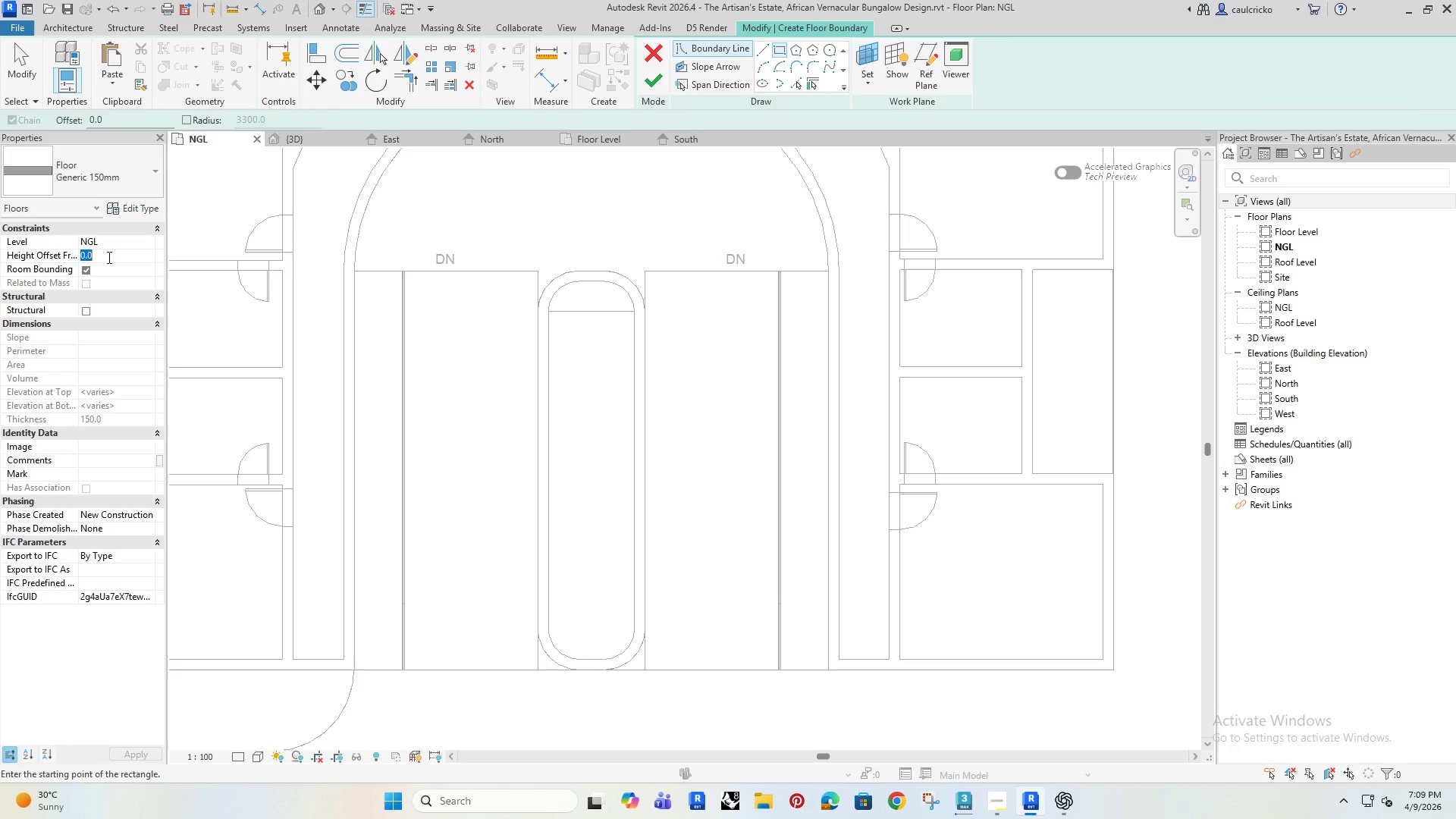 
type(450)
 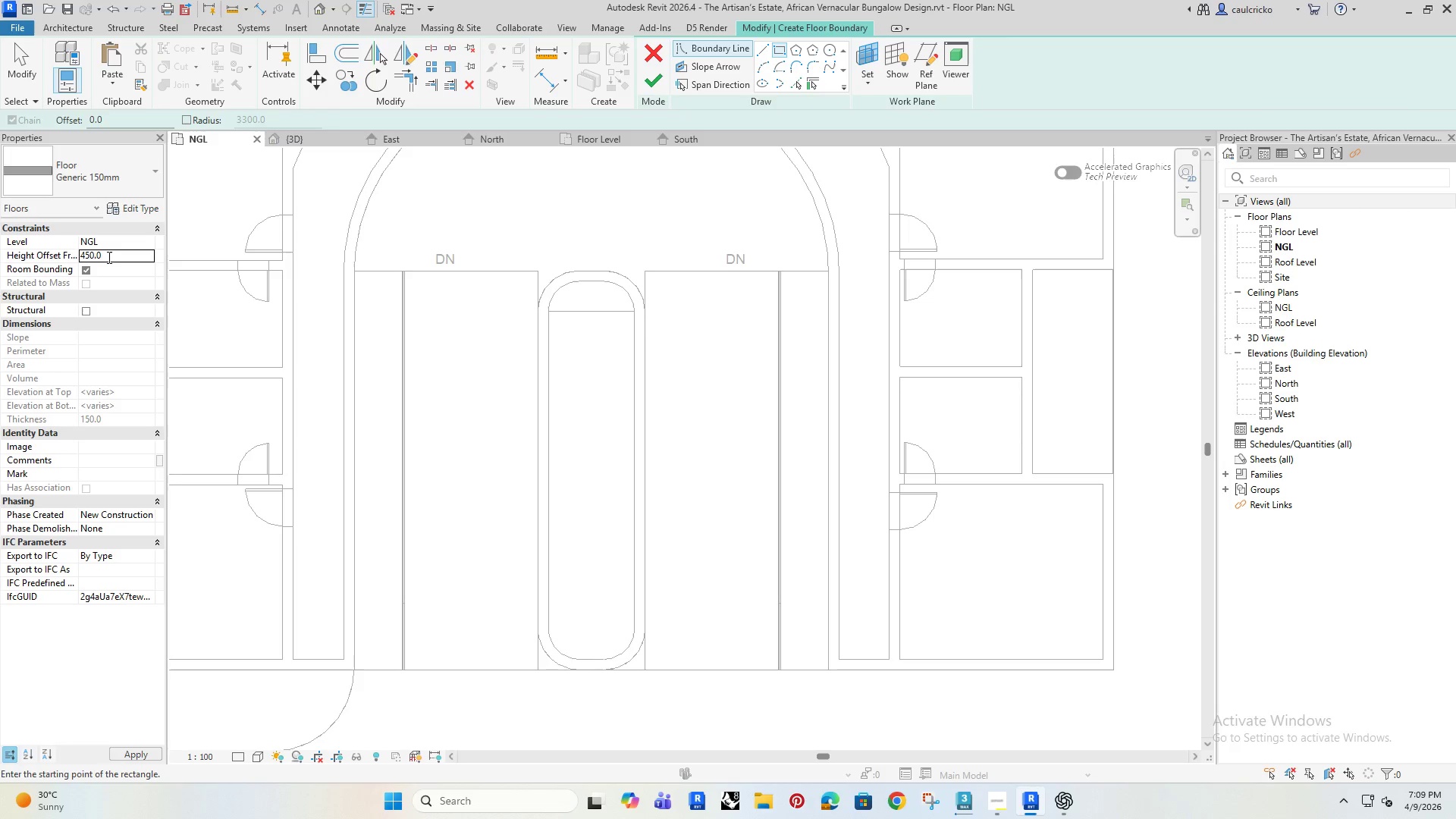 
key(Enter)
 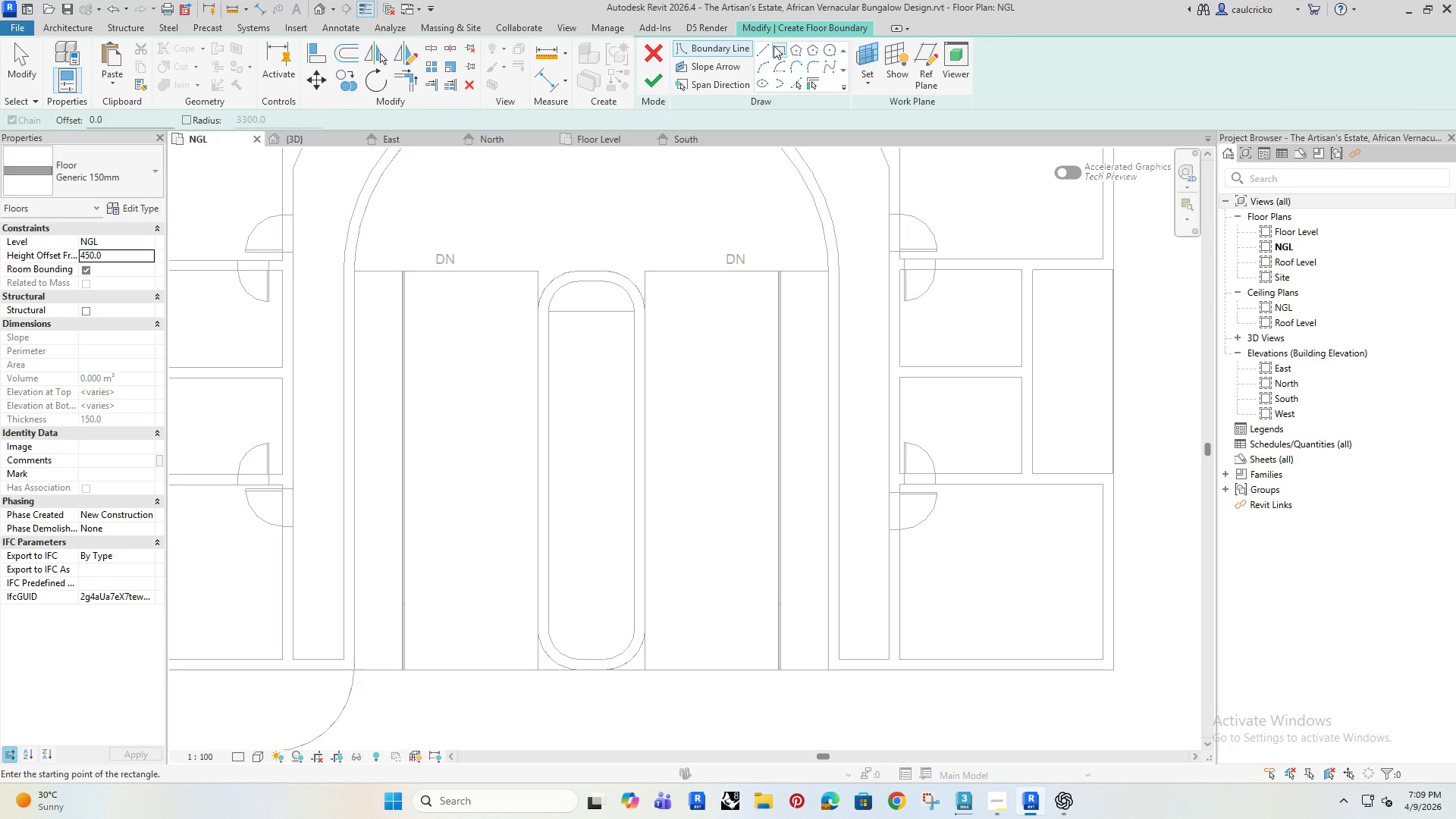 
scroll: coordinate [588, 312], scroll_direction: up, amount: 3.0
 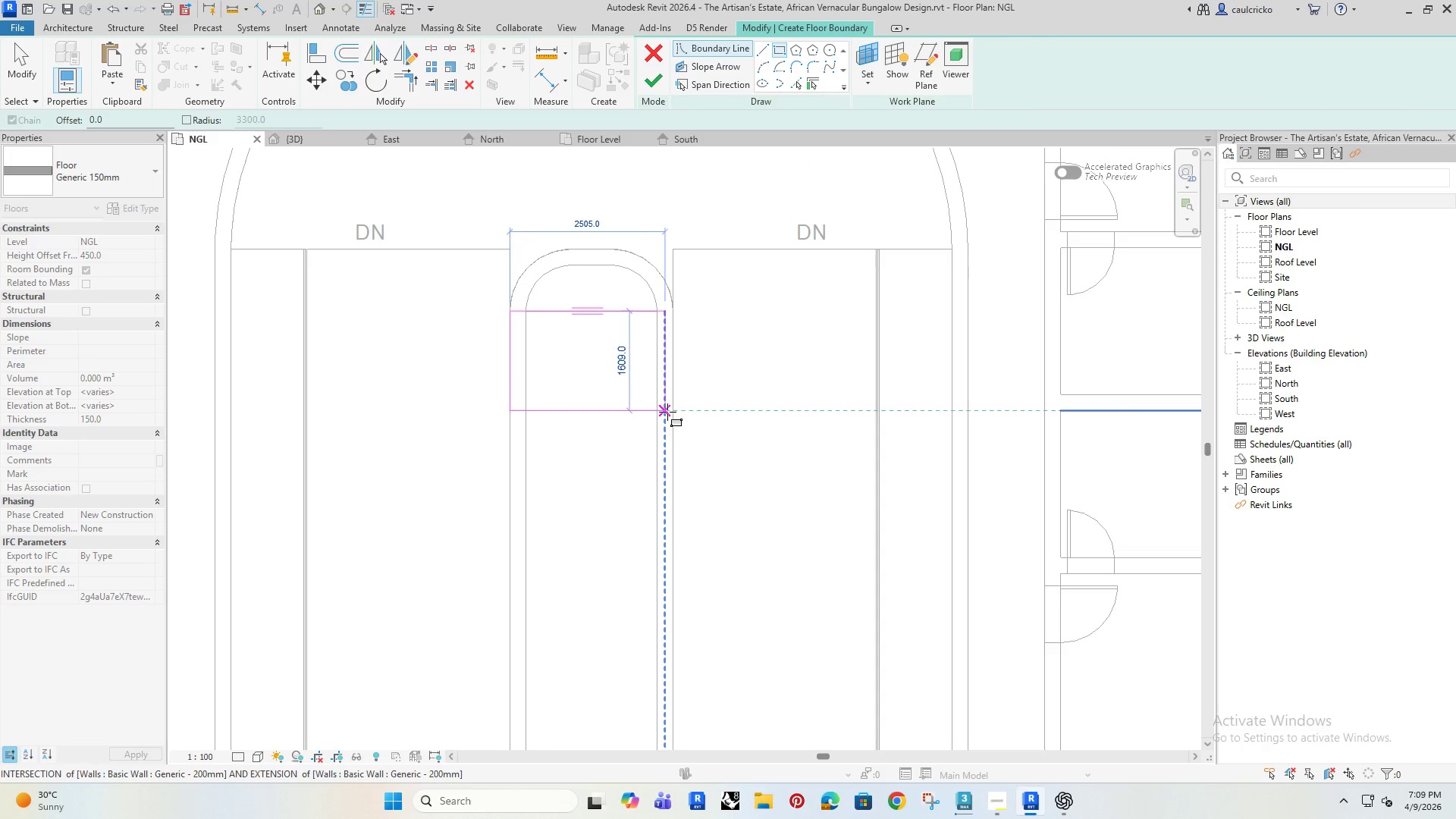 
left_click([672, 413])
 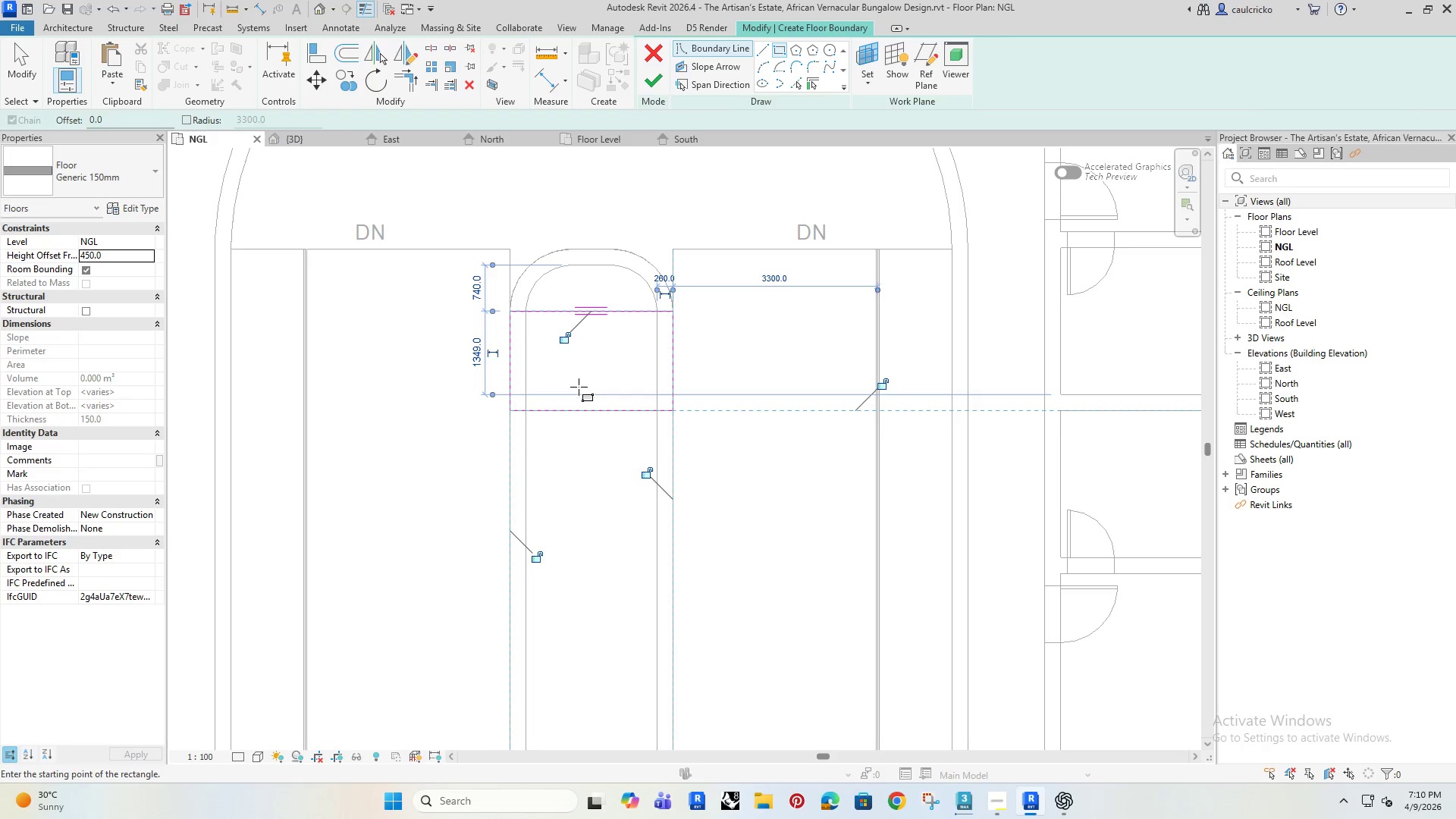 
scroll: coordinate [579, 387], scroll_direction: up, amount: 3.0
 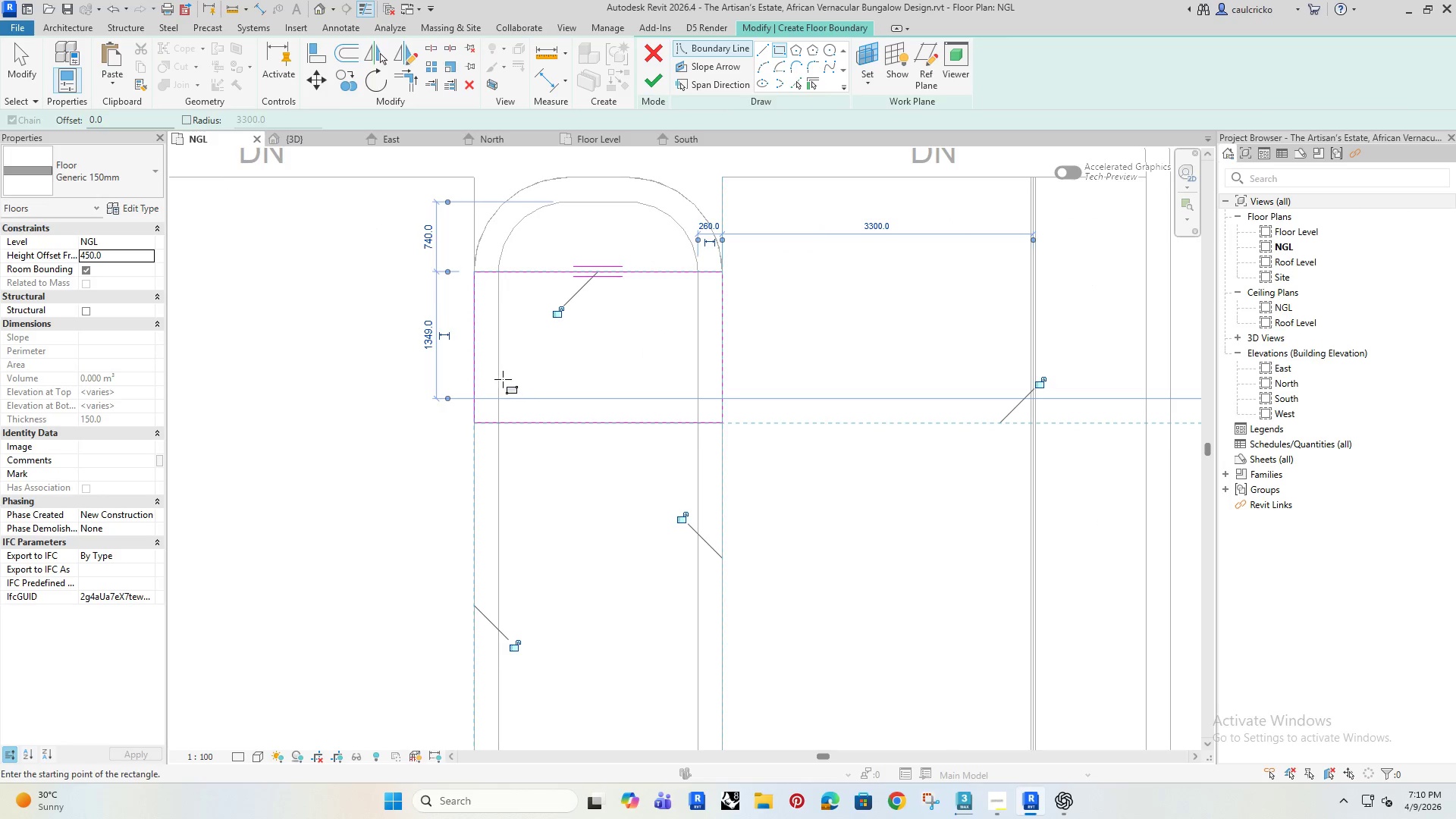 
key(Escape)
 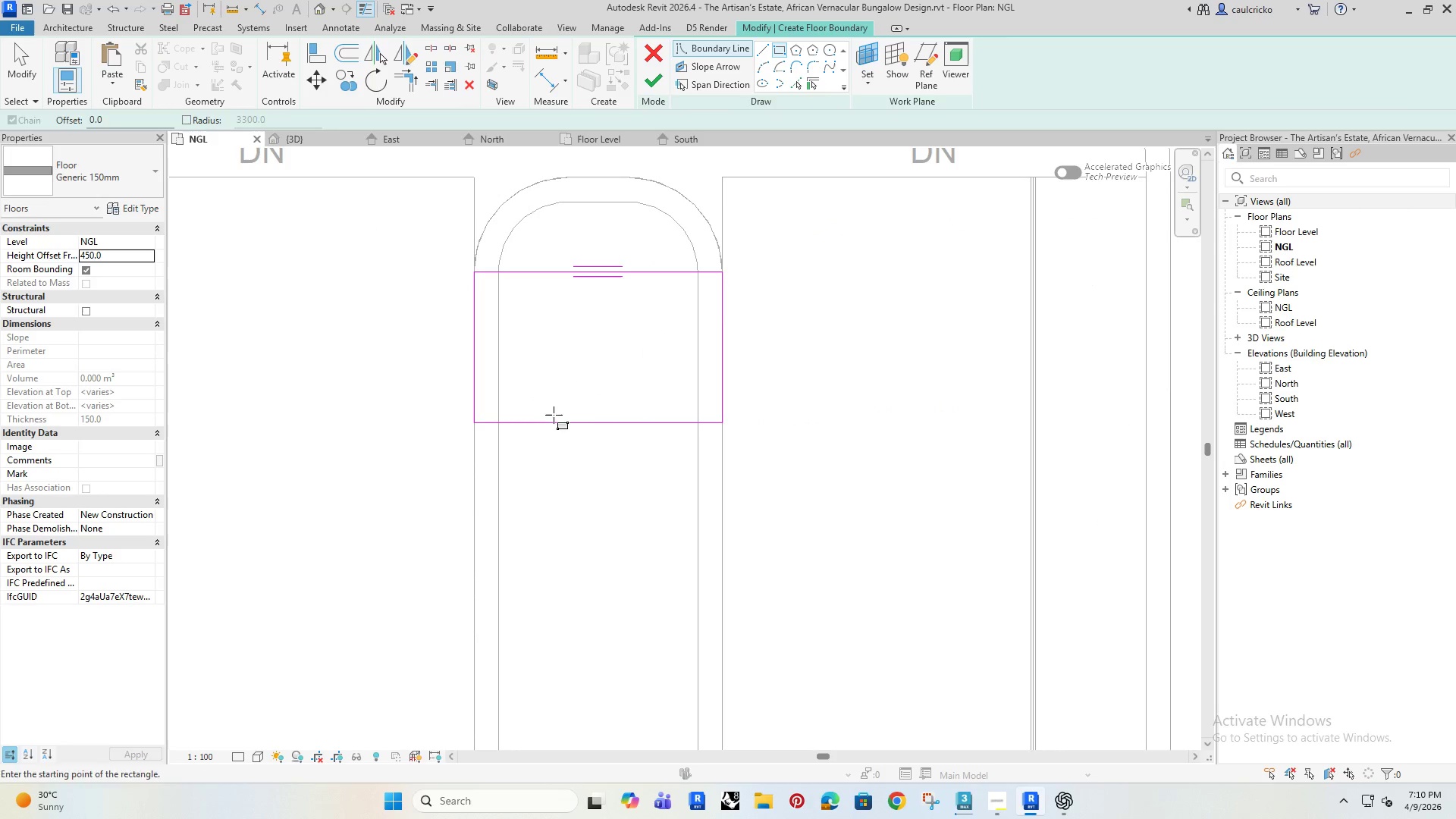 
key(Escape)
 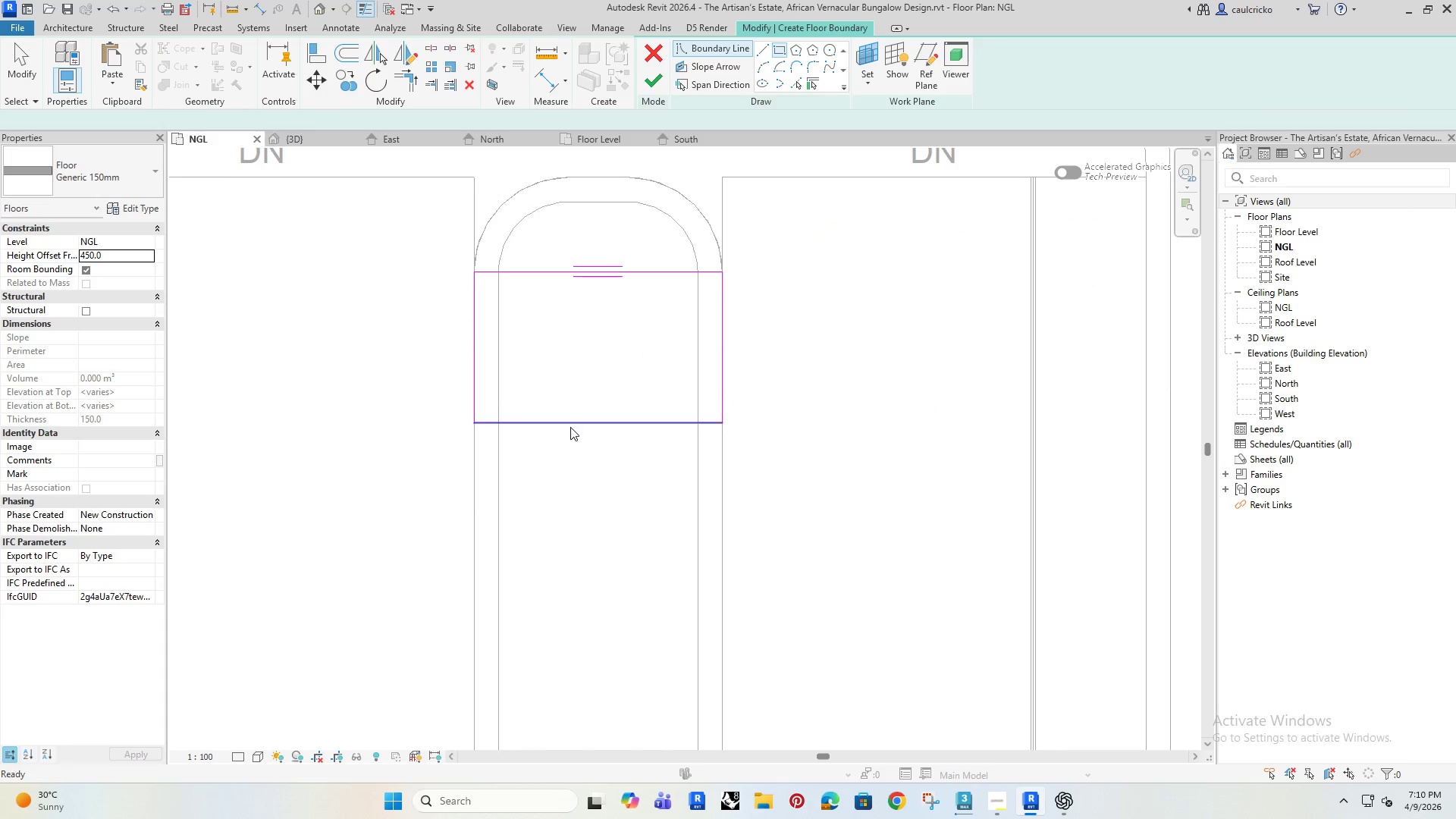 
left_click([570, 427])
 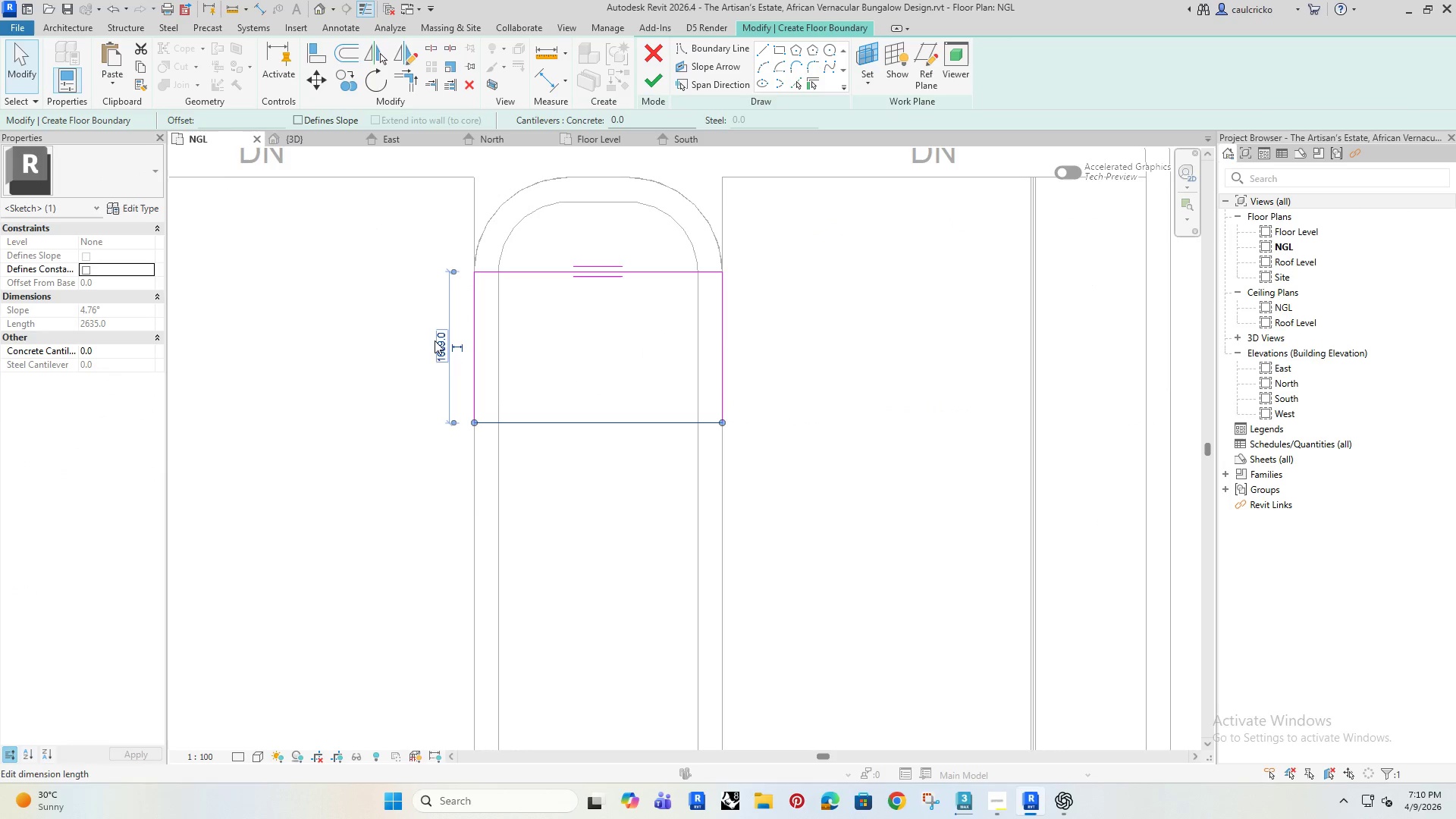 
left_click([441, 347])
 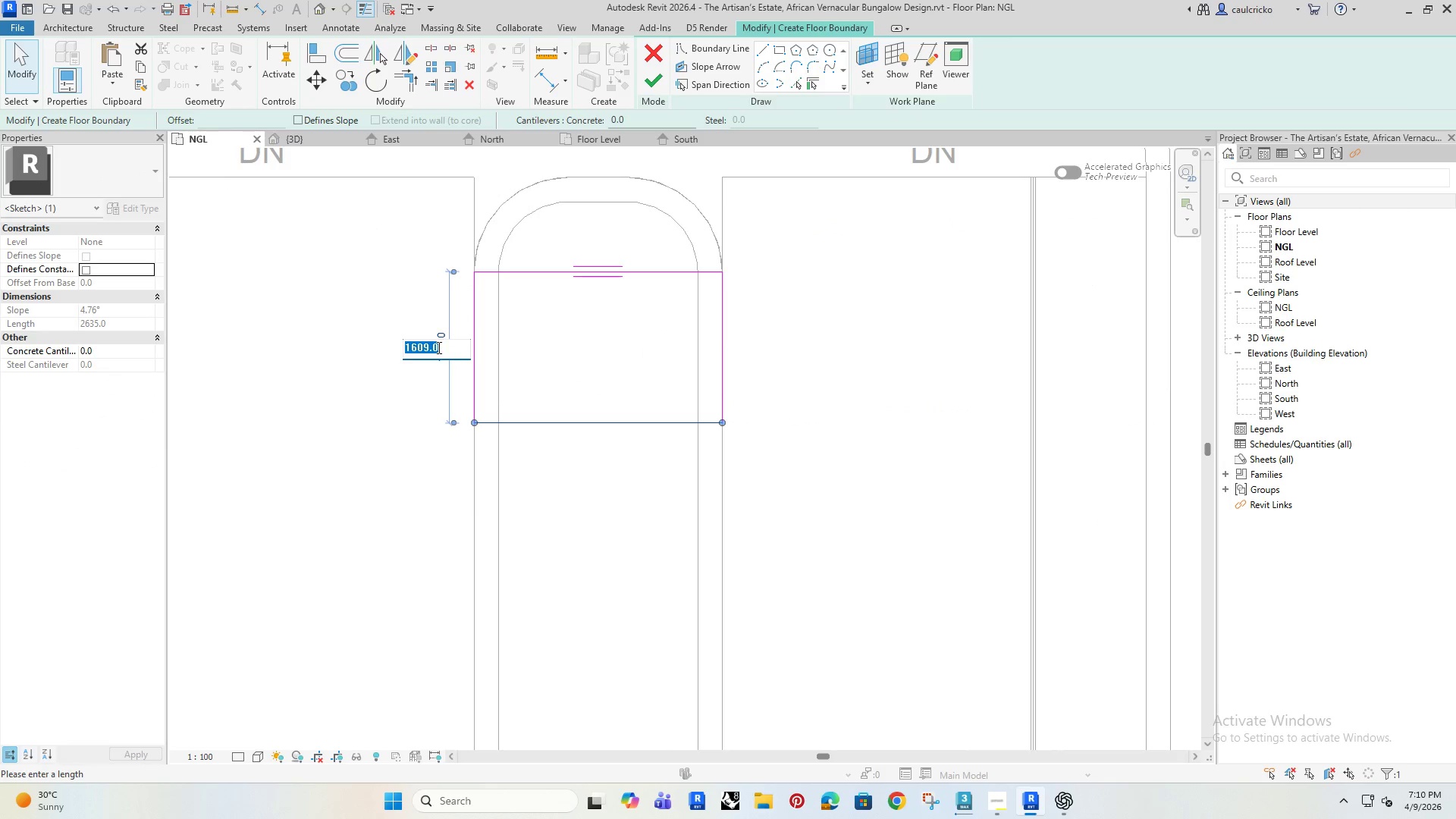 
type(1500)
 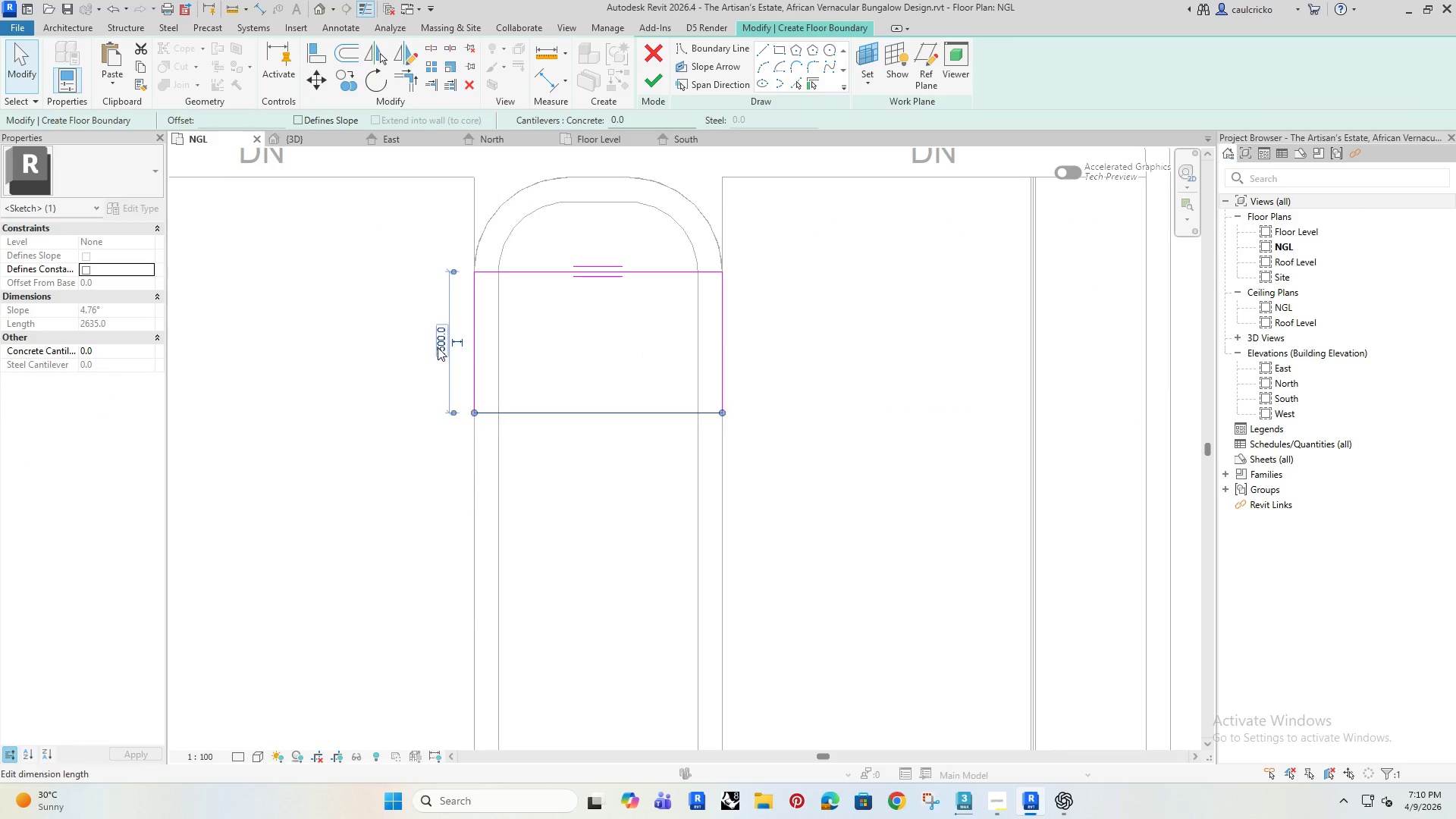 
key(Enter)
 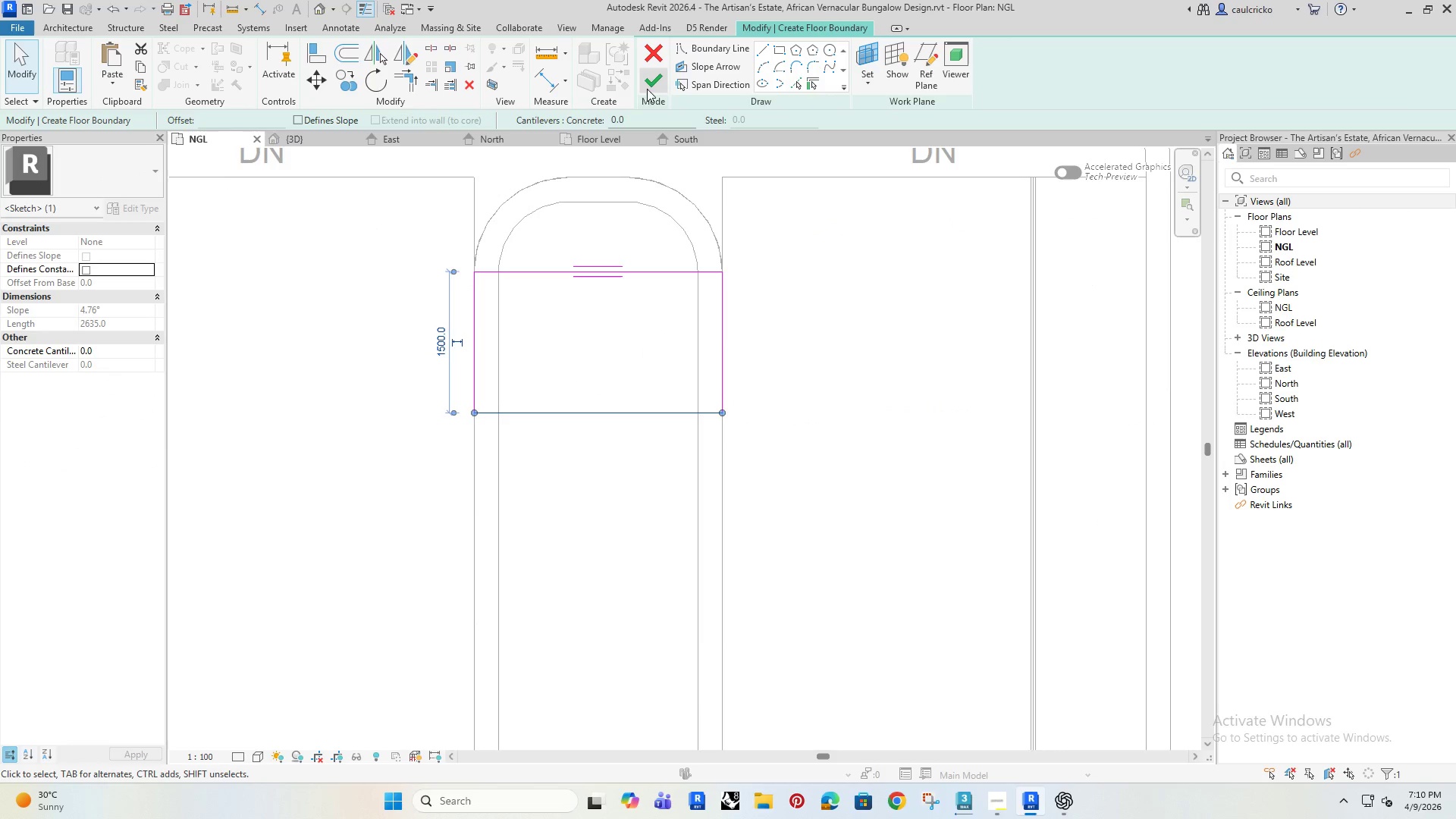 
left_click([653, 83])
 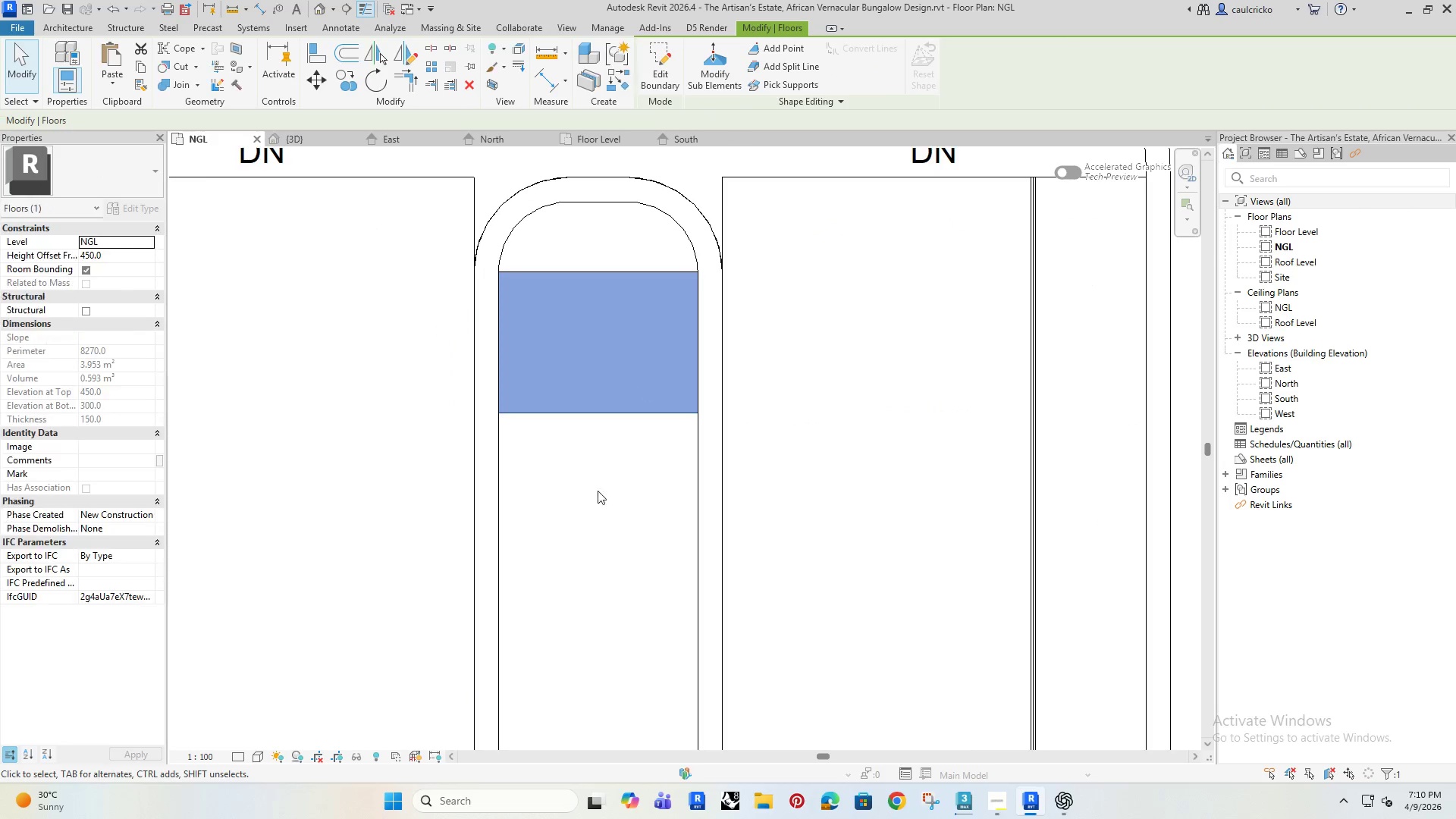 
scroll: coordinate [589, 493], scroll_direction: down, amount: 3.0
 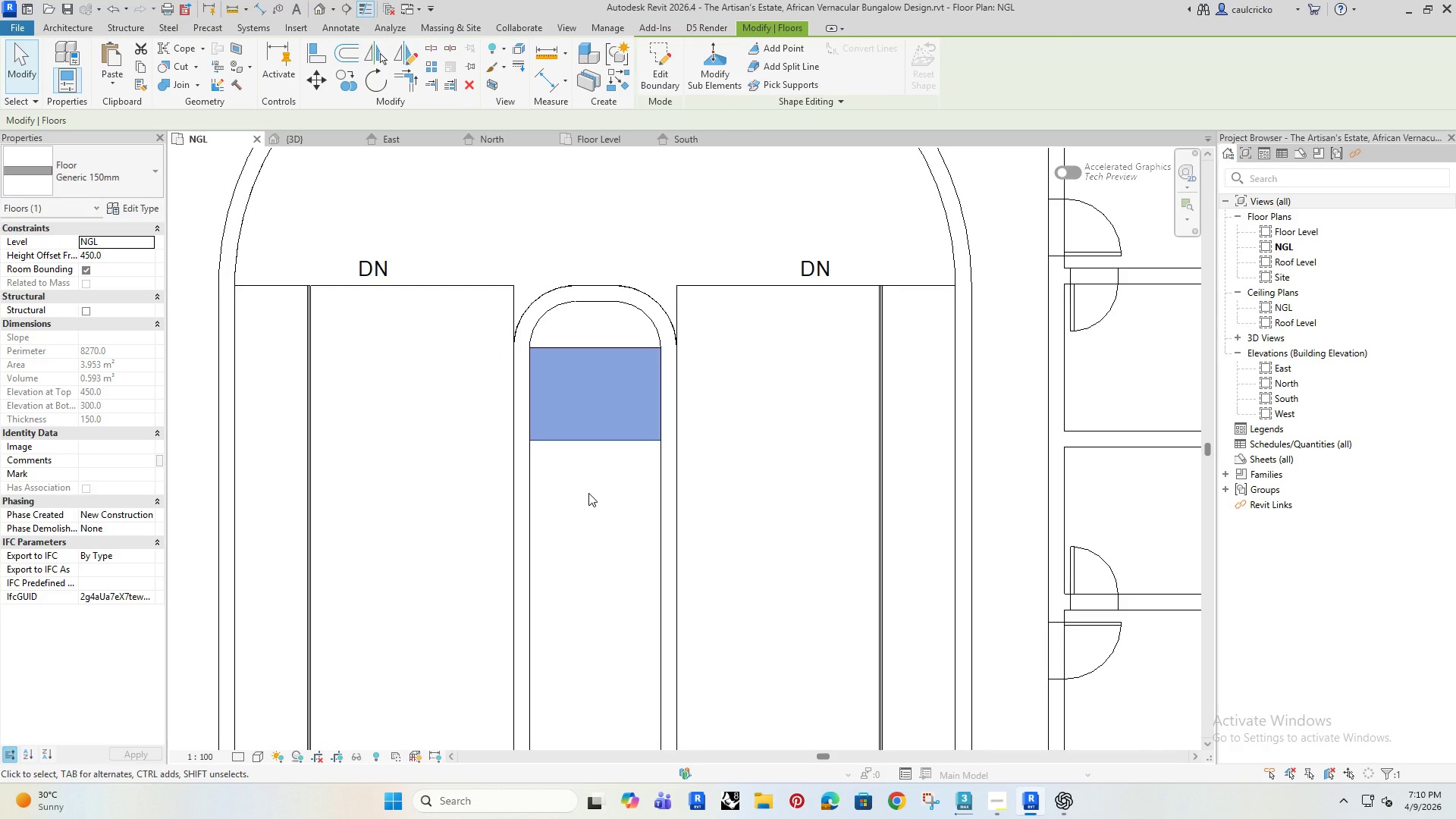 
left_click([588, 493])
 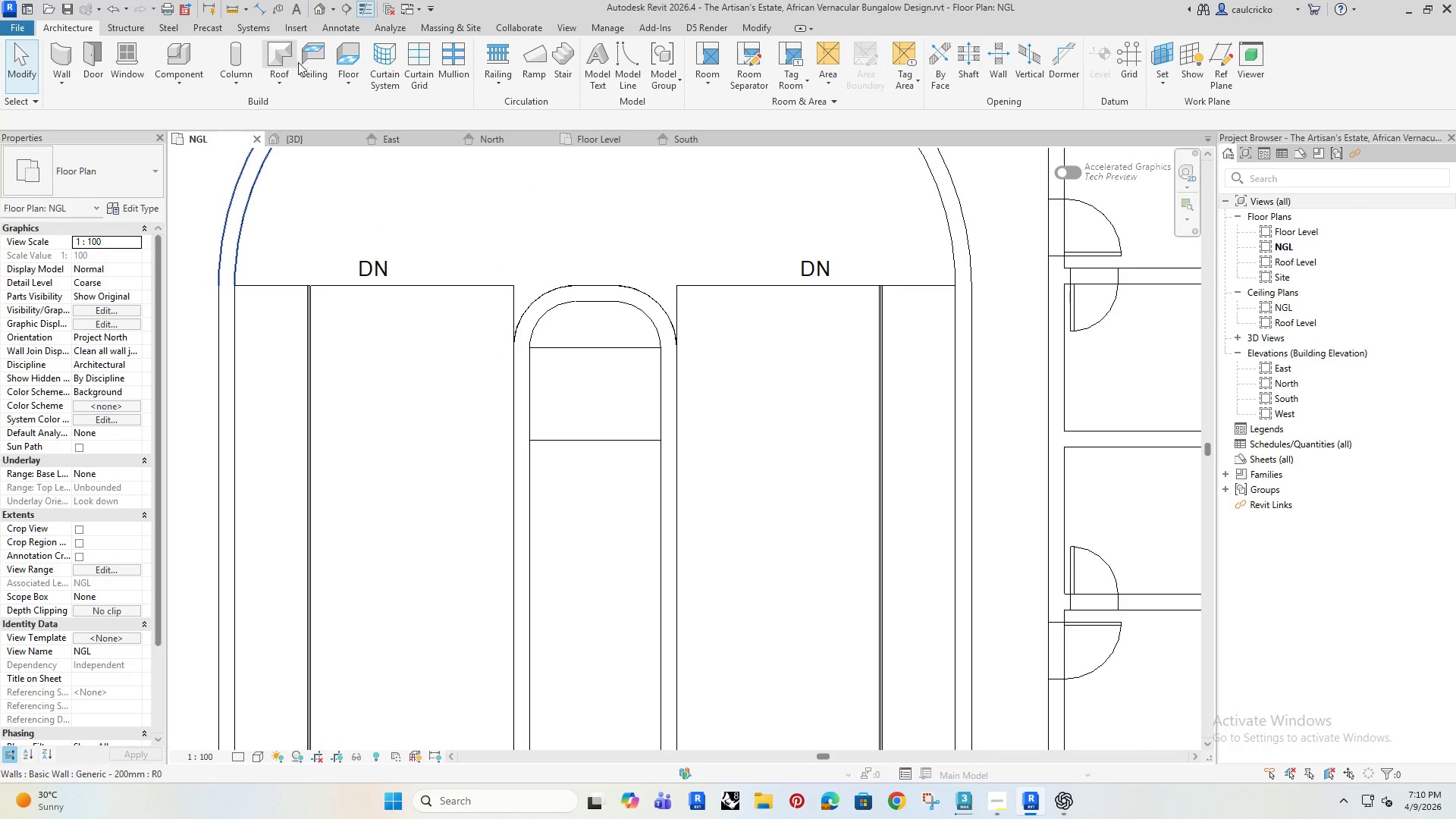 
left_click([356, 54])
 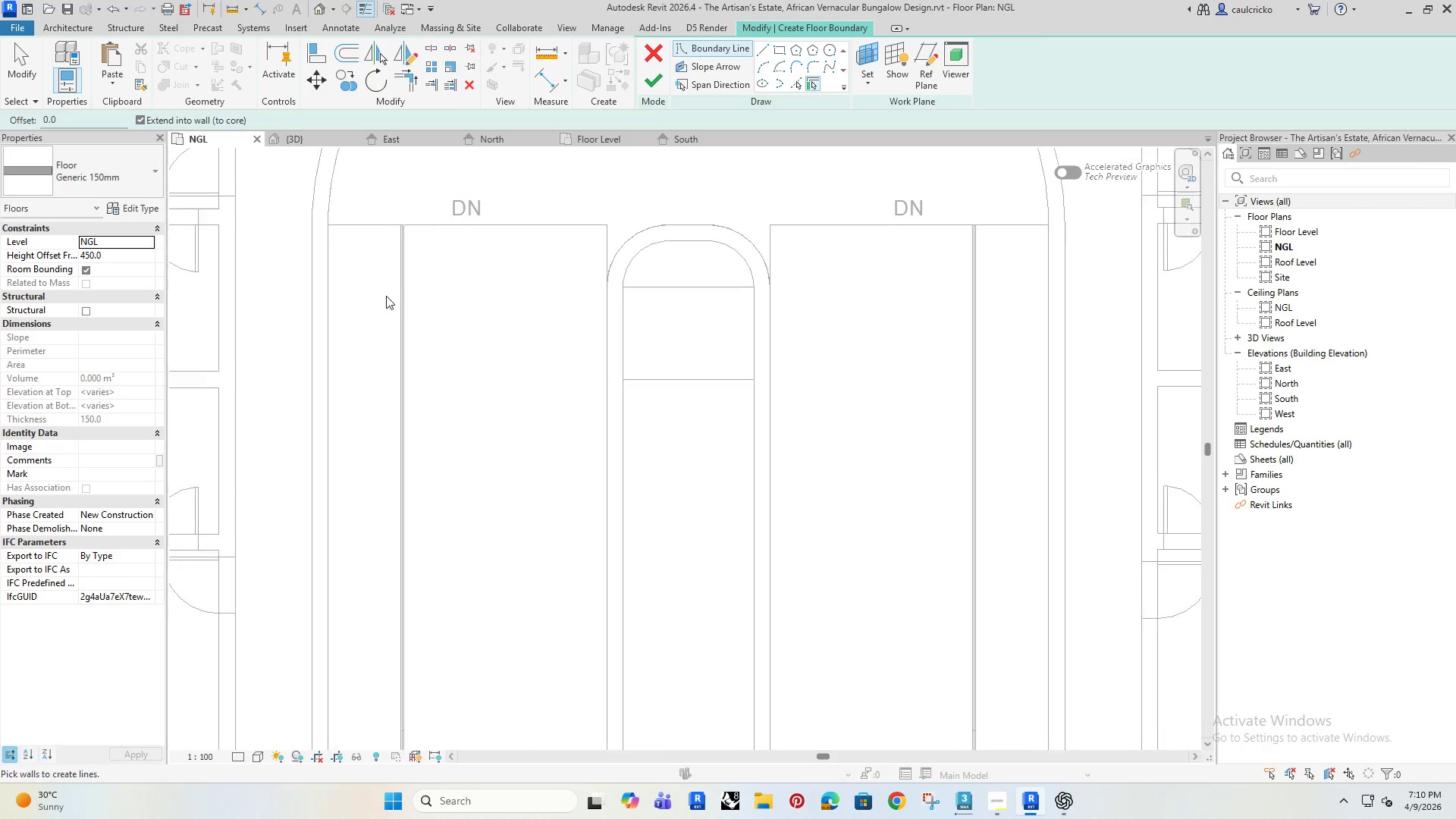 
left_click([124, 258])
 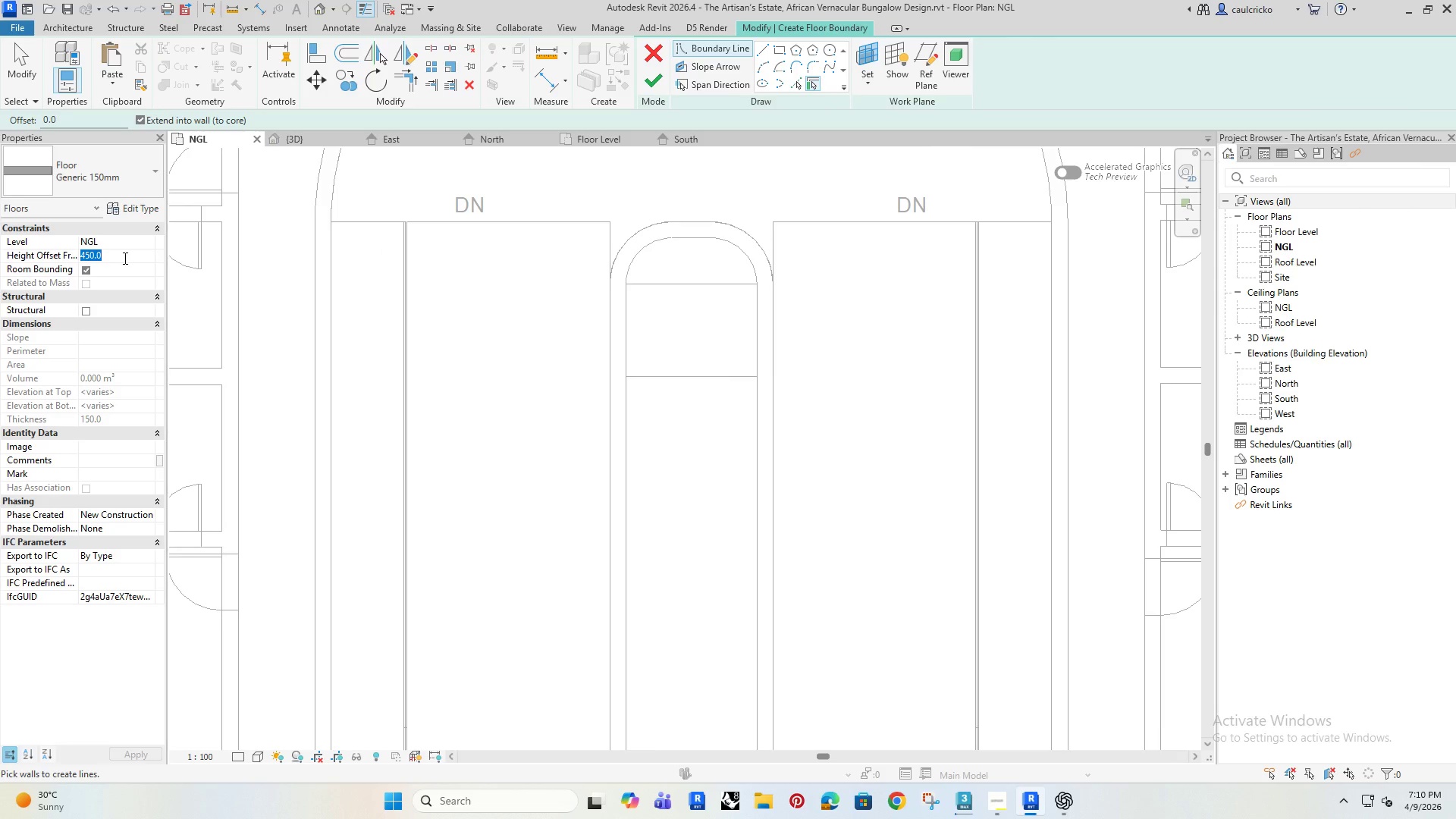 
type(300)
 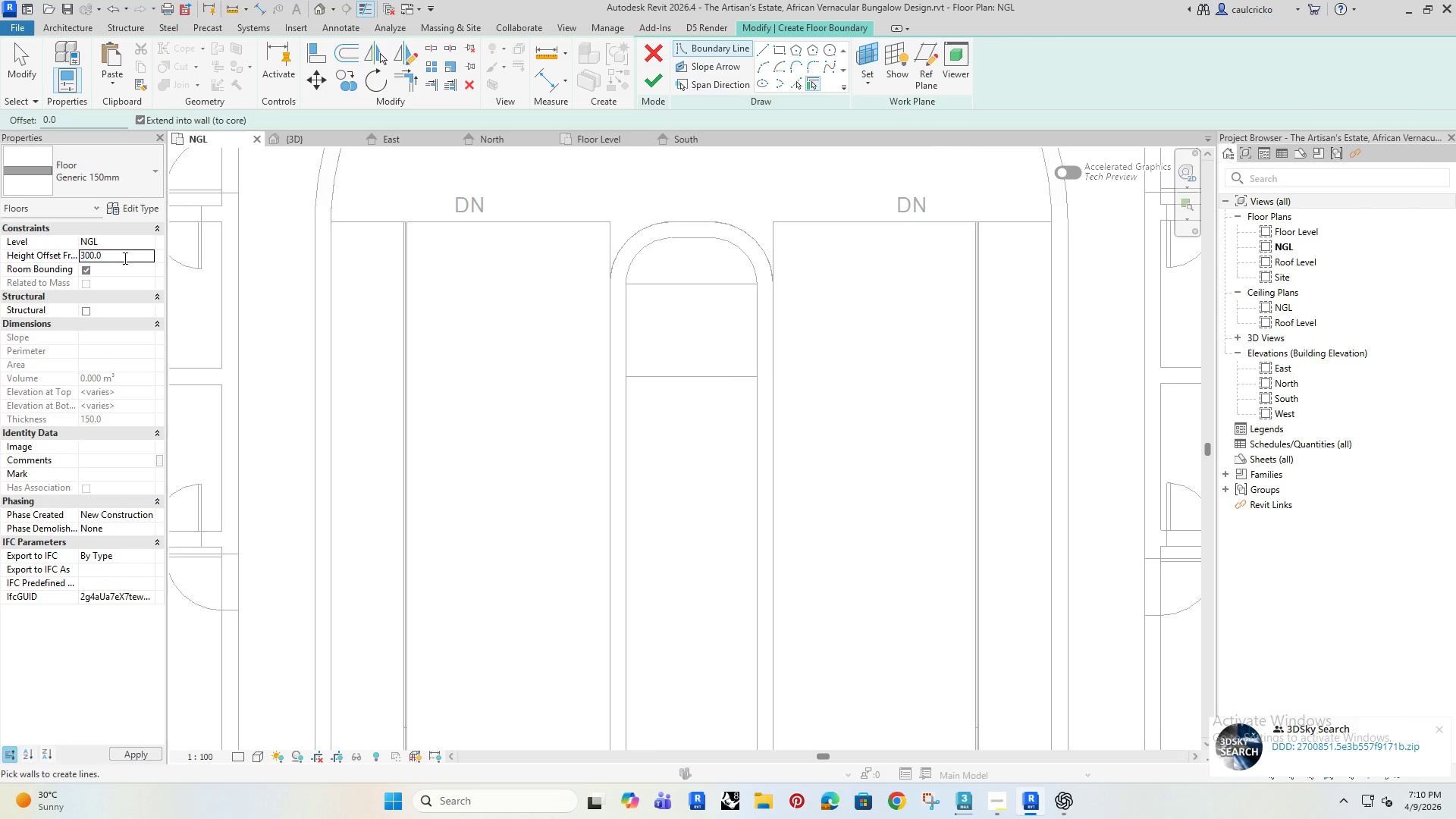 
key(Enter)
 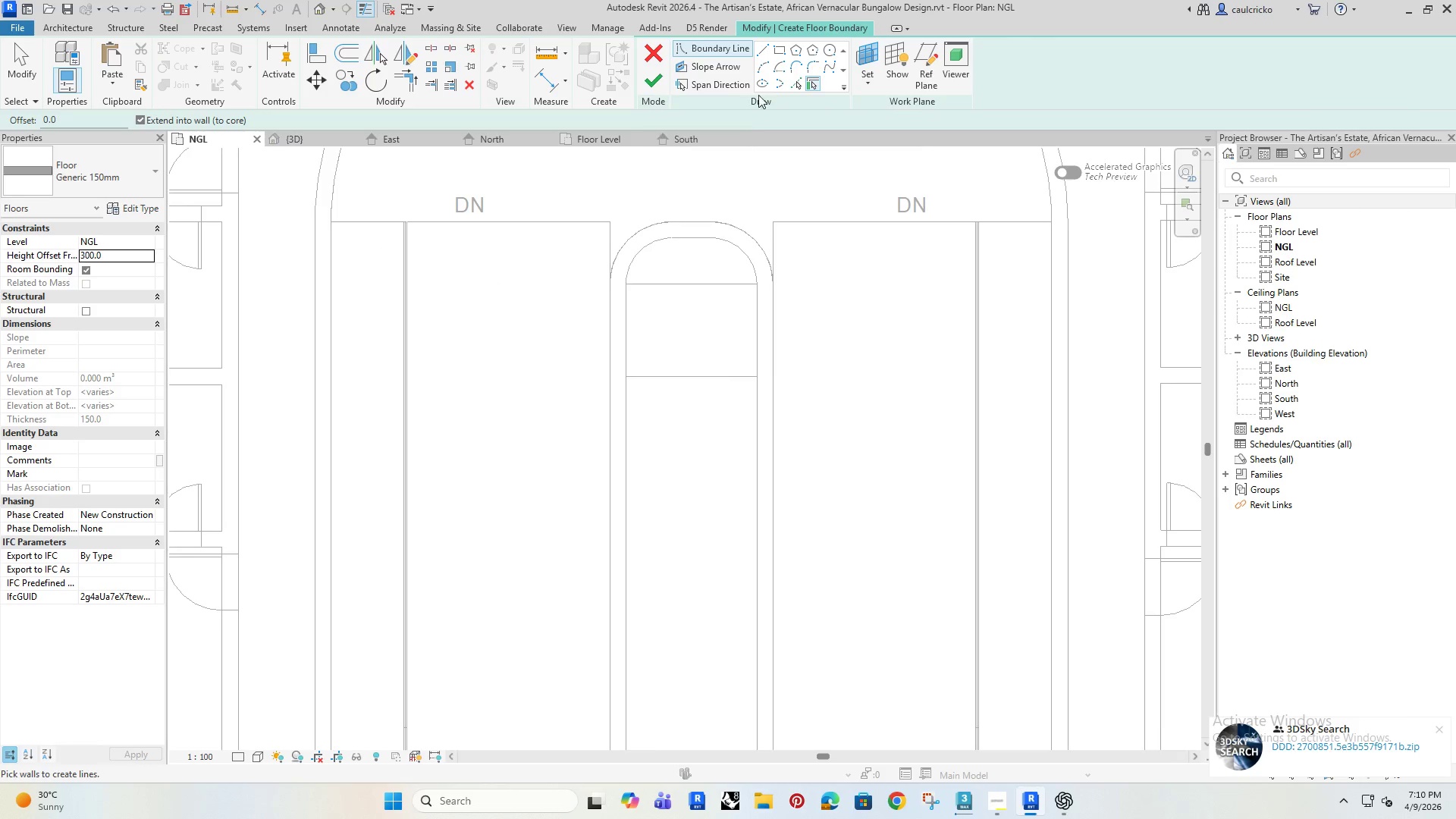 
left_click([776, 47])
 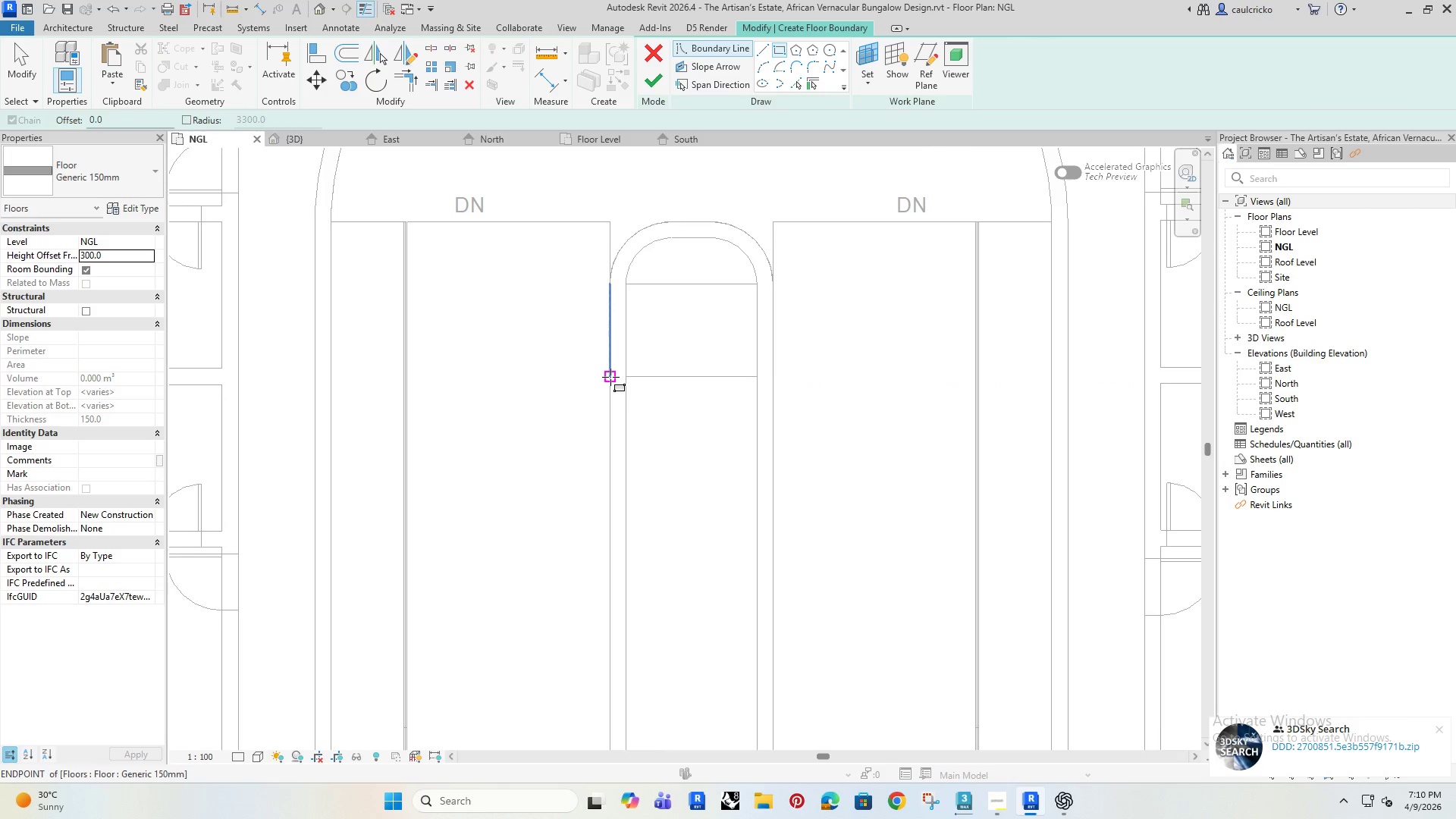 
left_click([610, 377])
 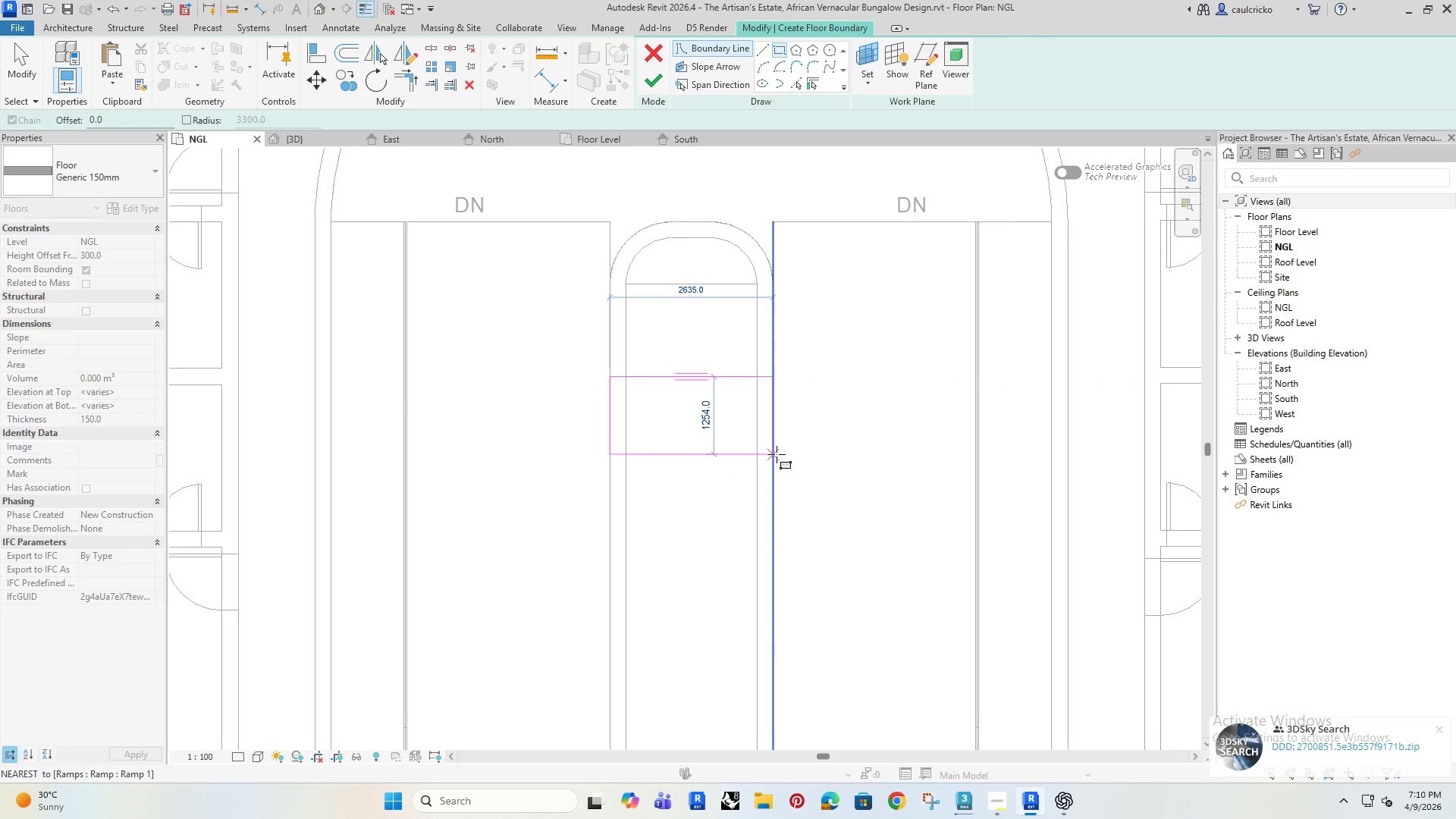 
left_click([777, 454])
 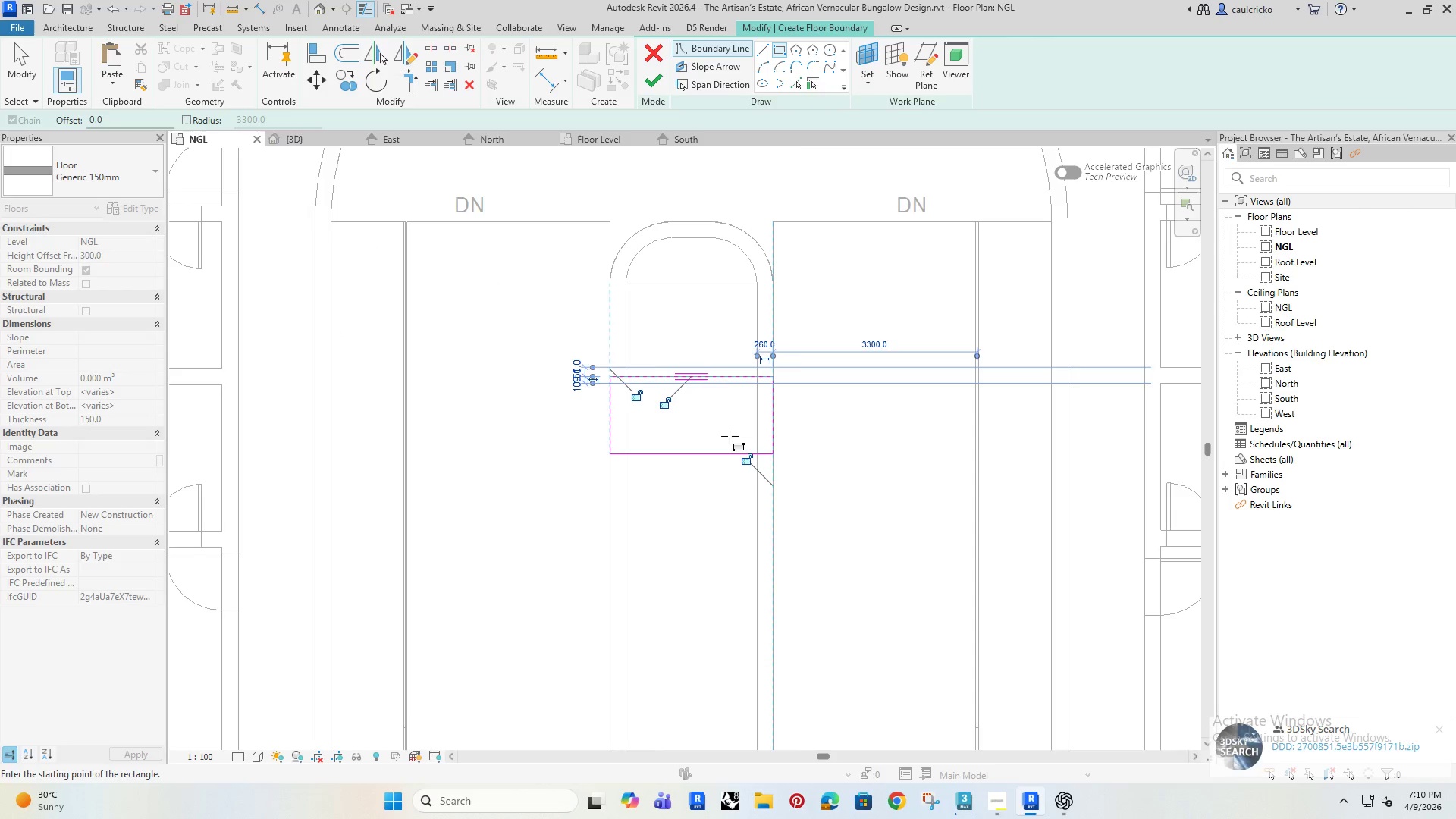 
key(Escape)
 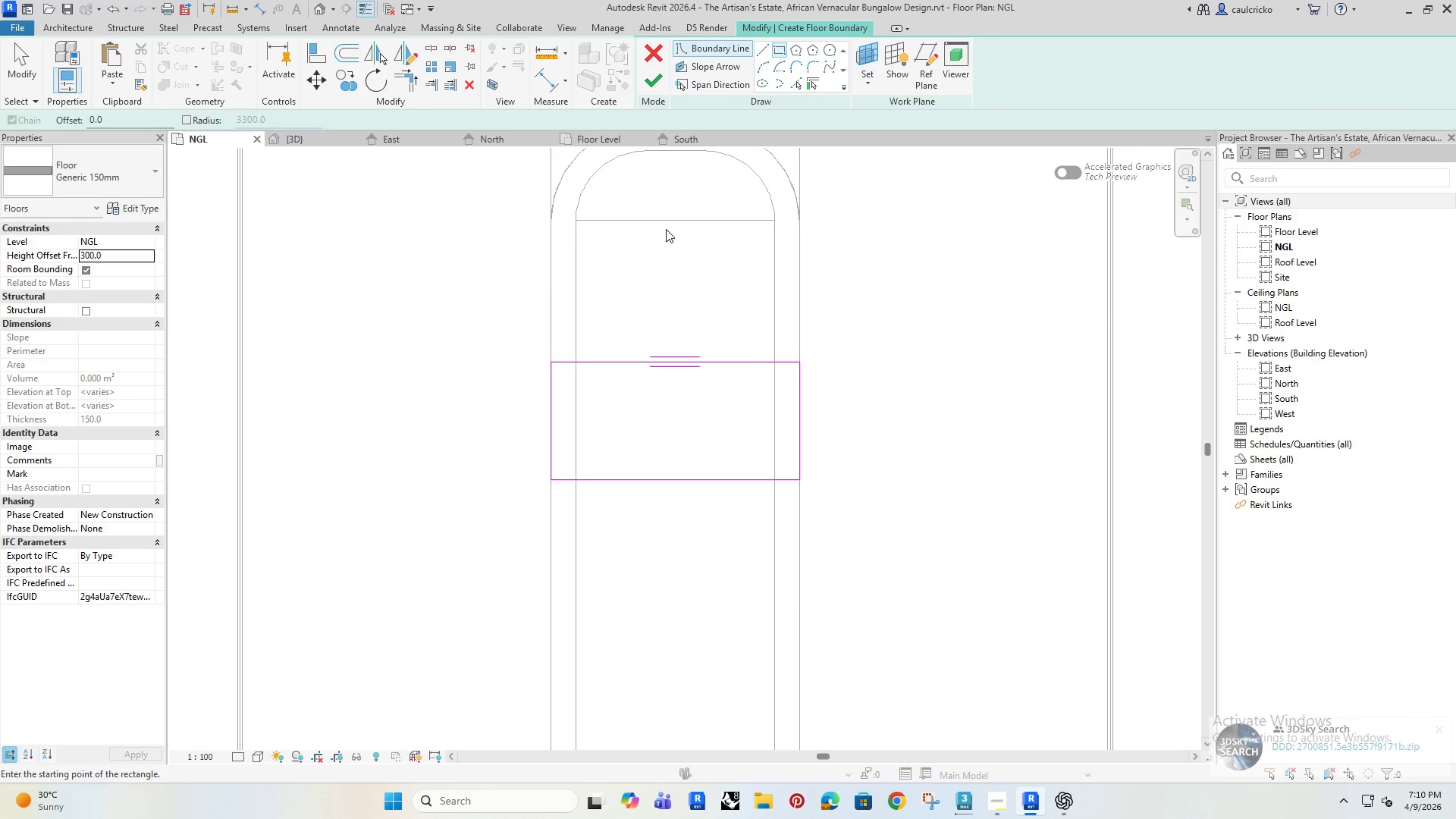 
key(Escape)
 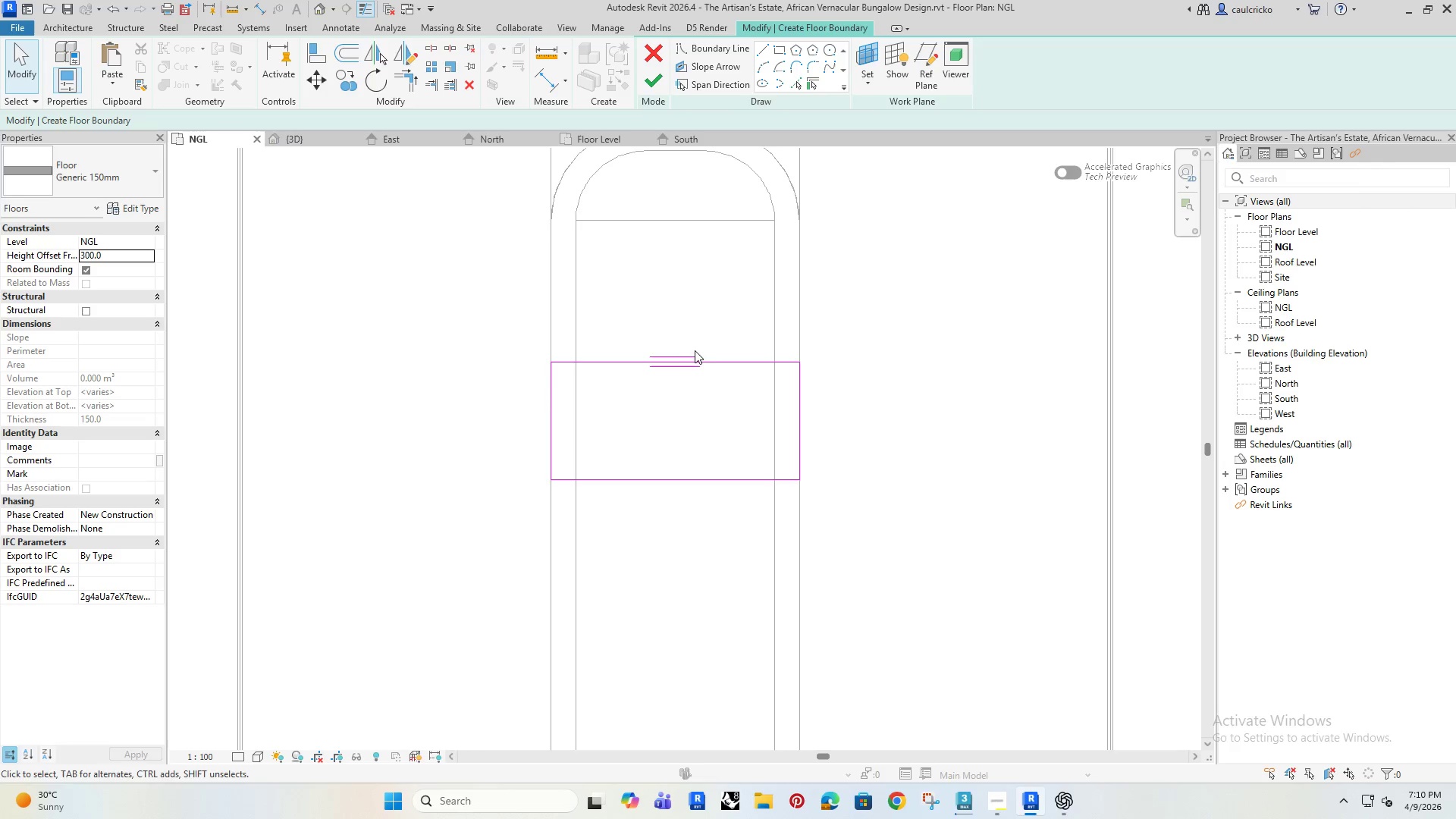 
scroll: coordinate [722, 401], scroll_direction: up, amount: 3.0
 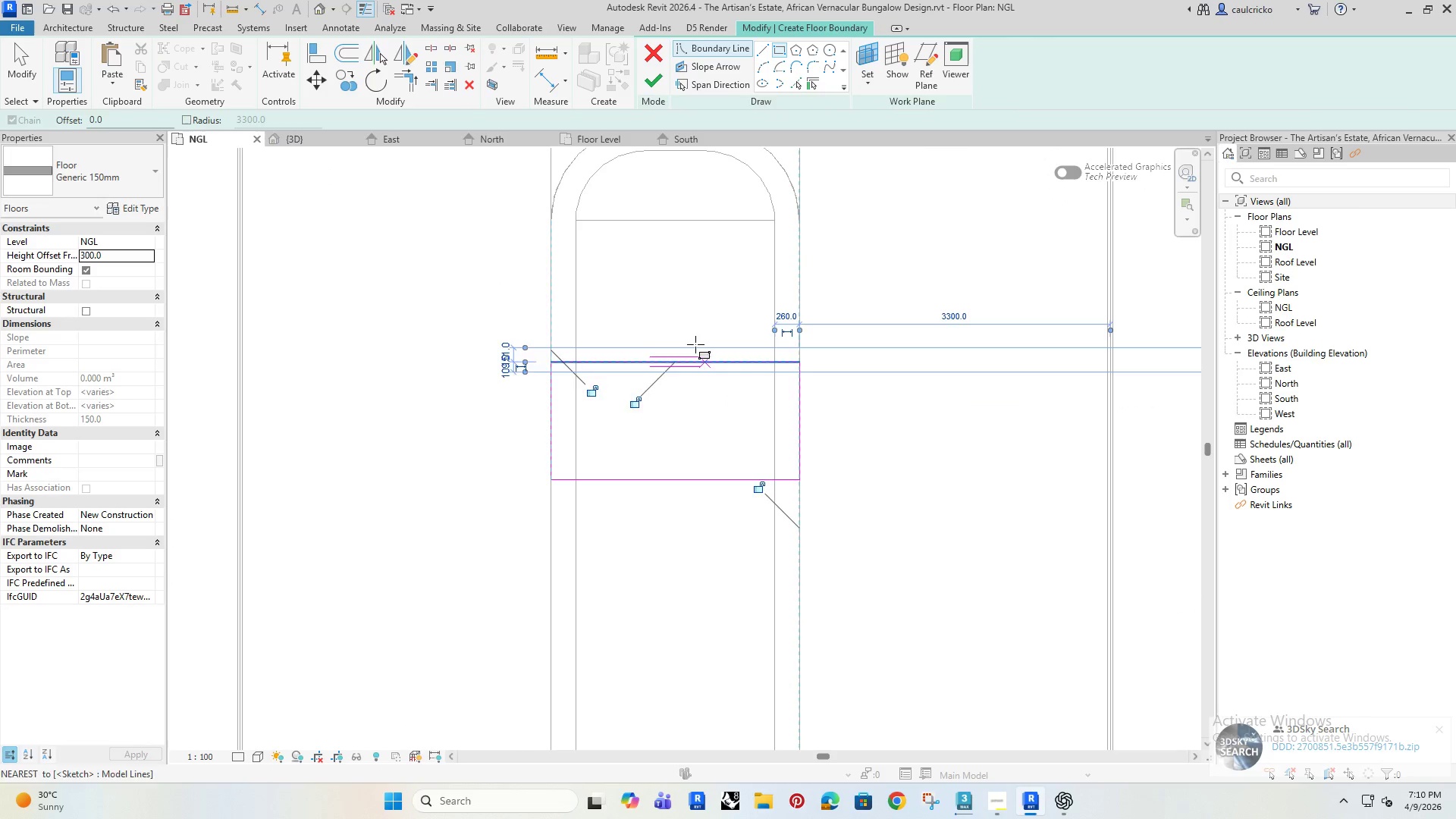 
left_click([715, 362])
 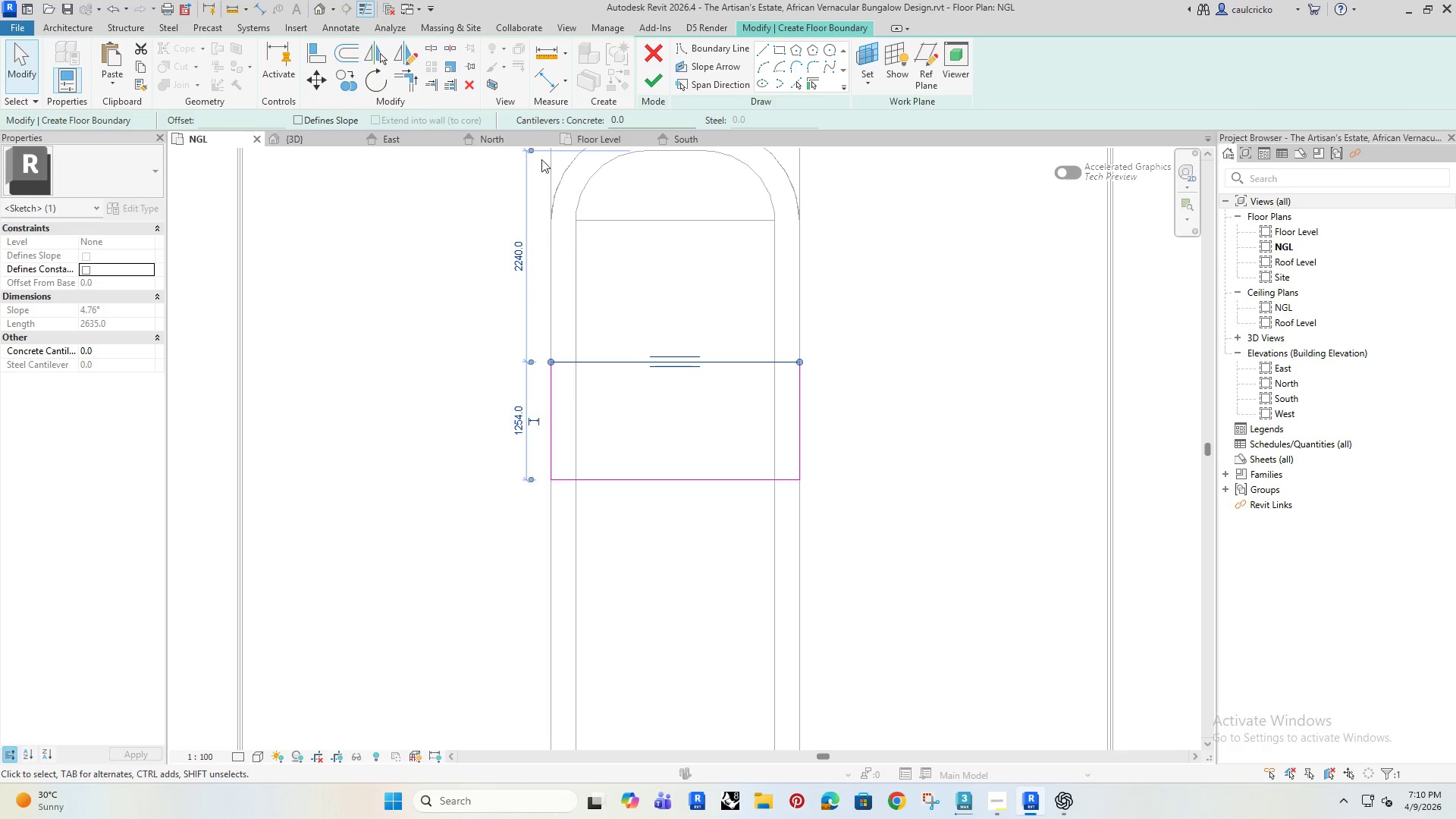 
left_click_drag(start_coordinate=[530, 151], to_coordinate=[595, 223])
 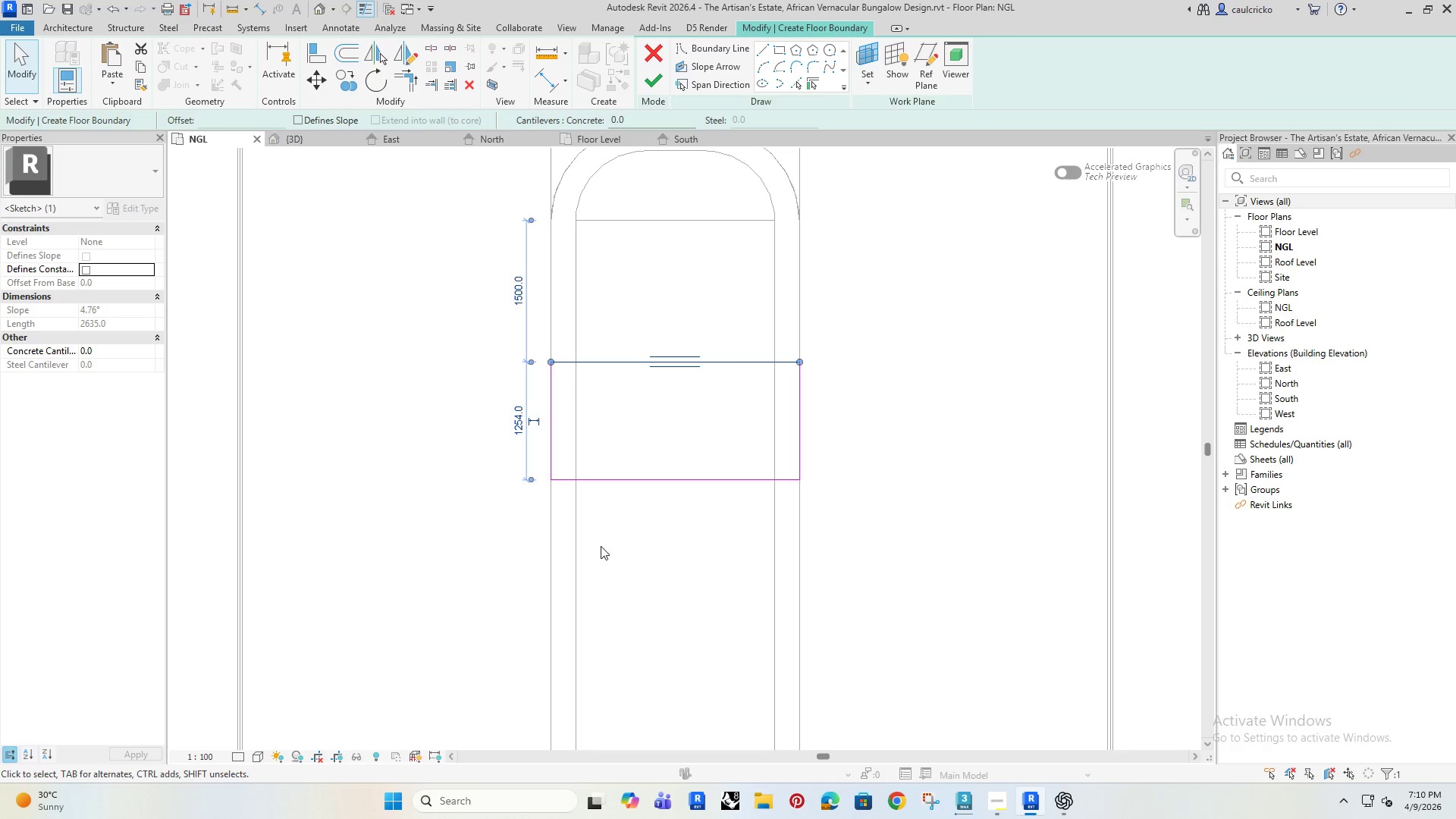 
left_click_drag(start_coordinate=[601, 548], to_coordinate=[601, 541])
 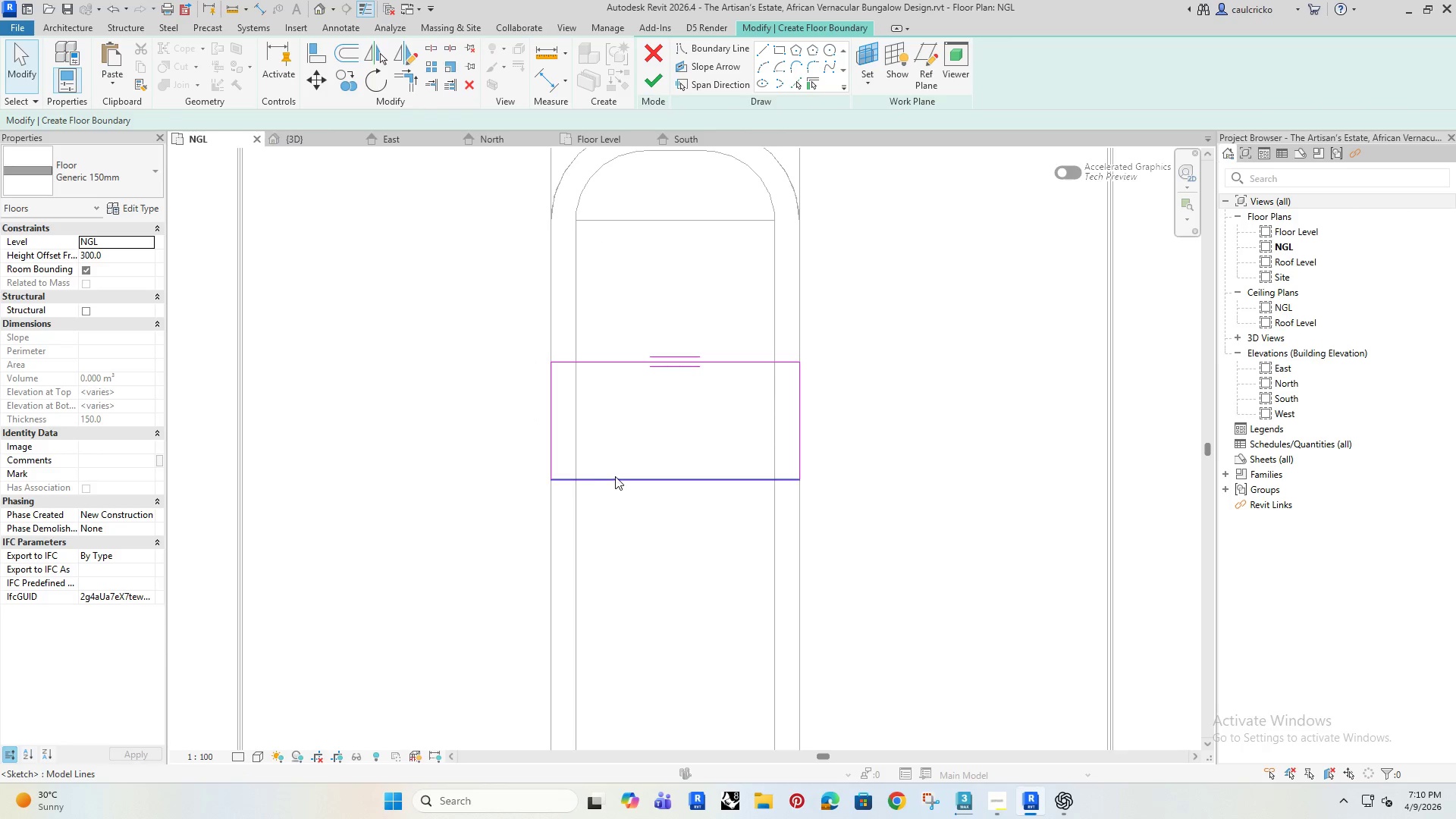 
left_click([615, 476])
 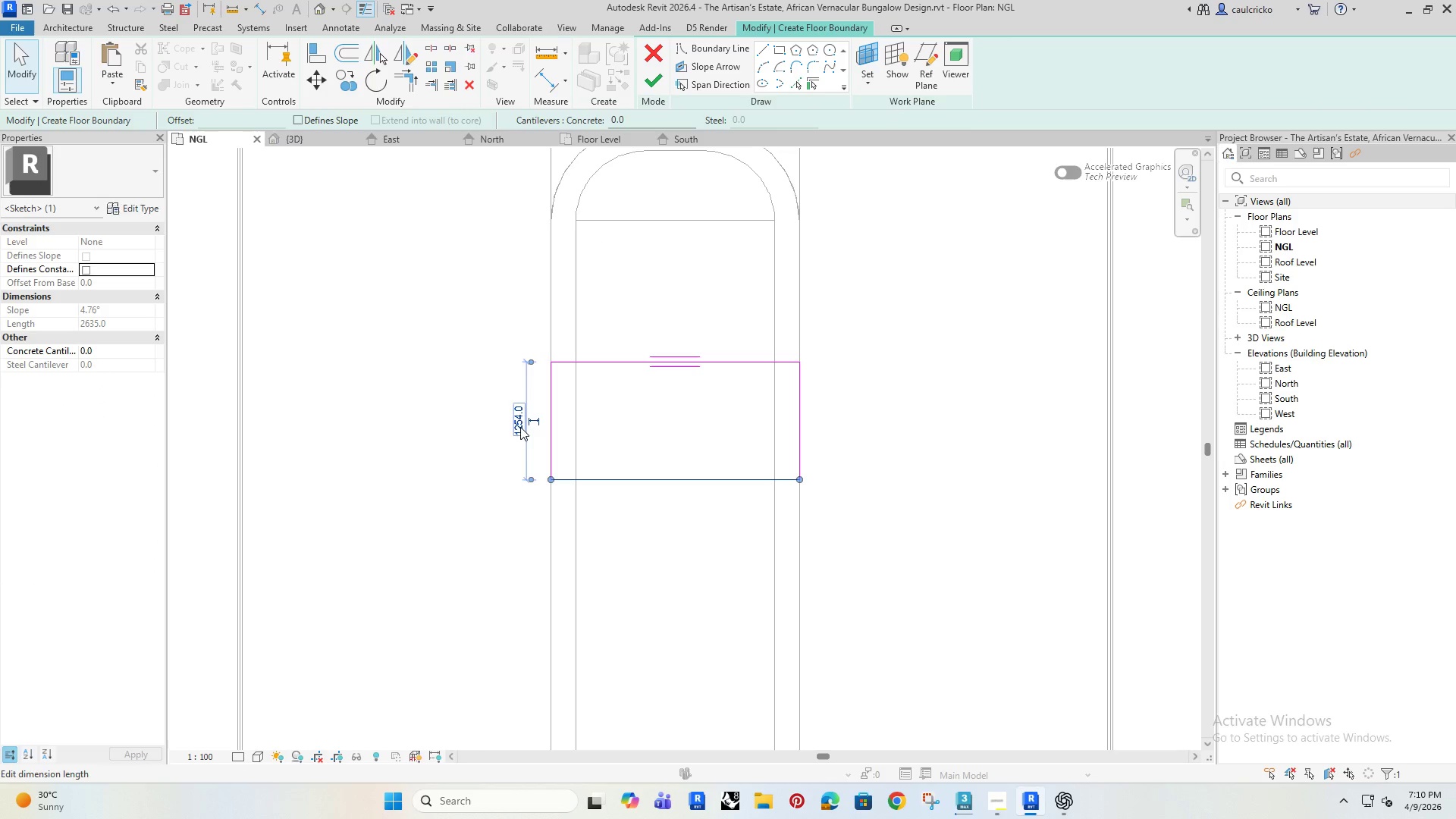 
left_click([516, 423])
 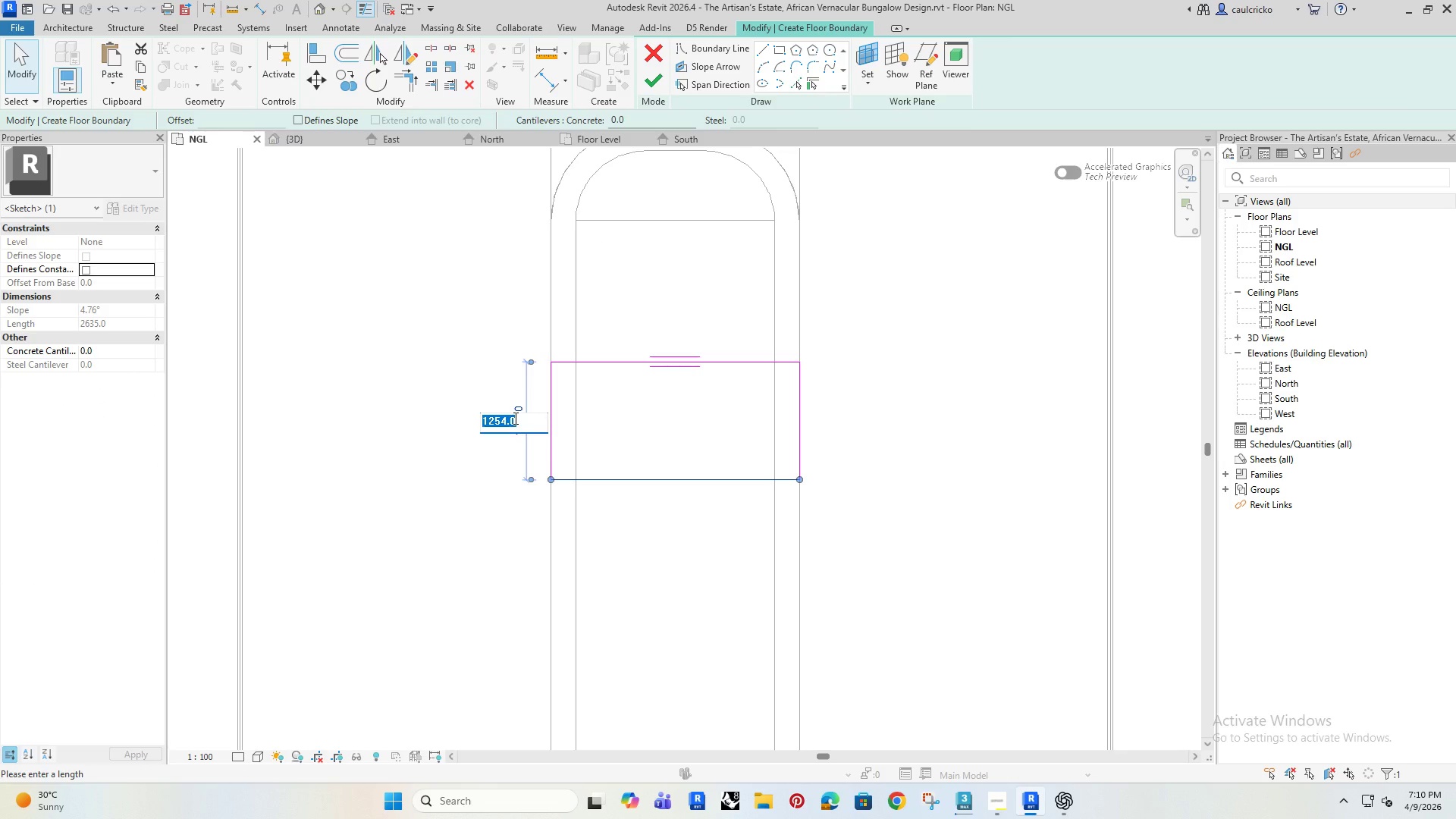 
type(1500)
 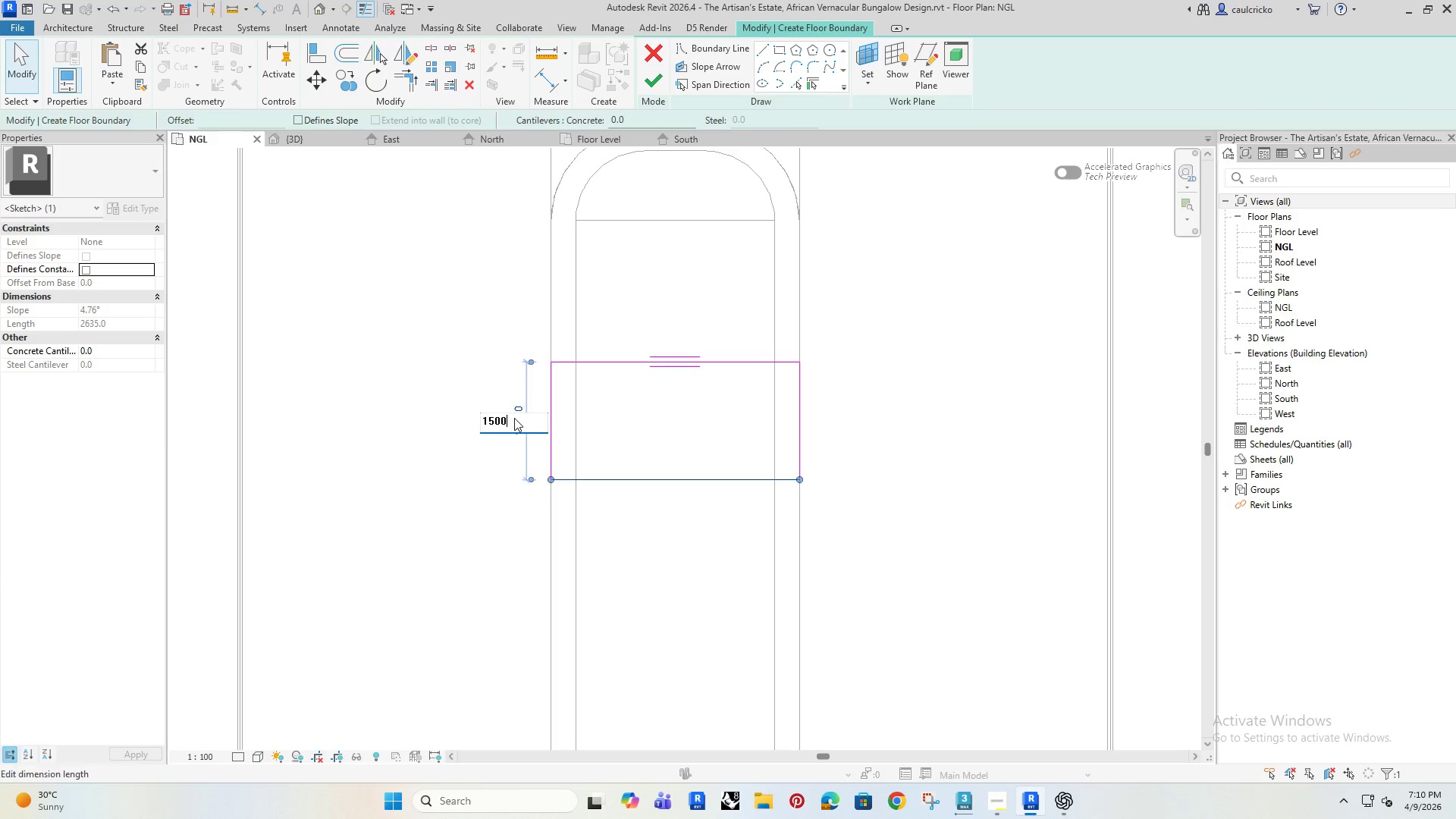 
key(Enter)
 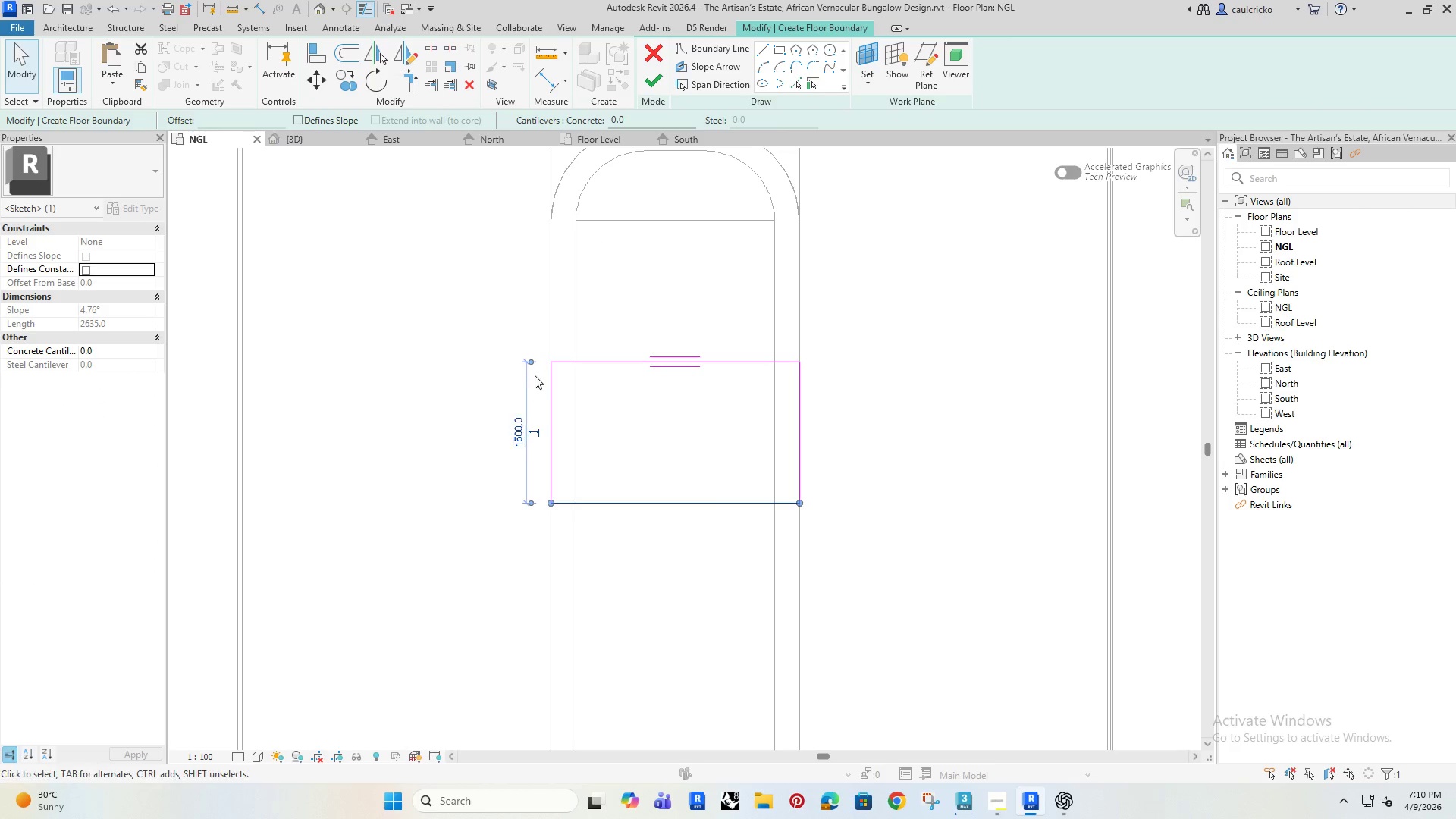 
left_click([604, 567])
 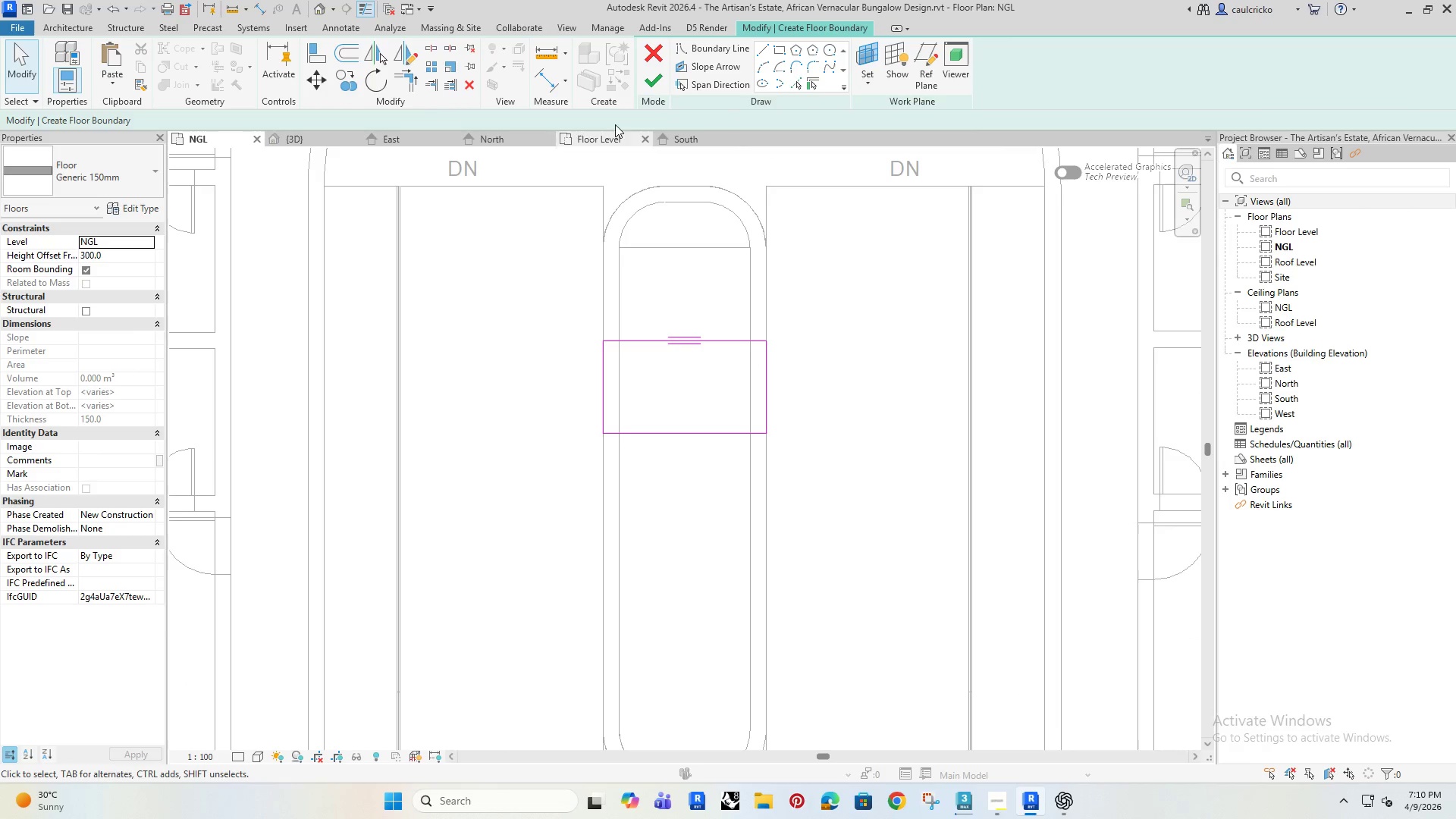 
scroll: coordinate [534, 455], scroll_direction: down, amount: 3.0
 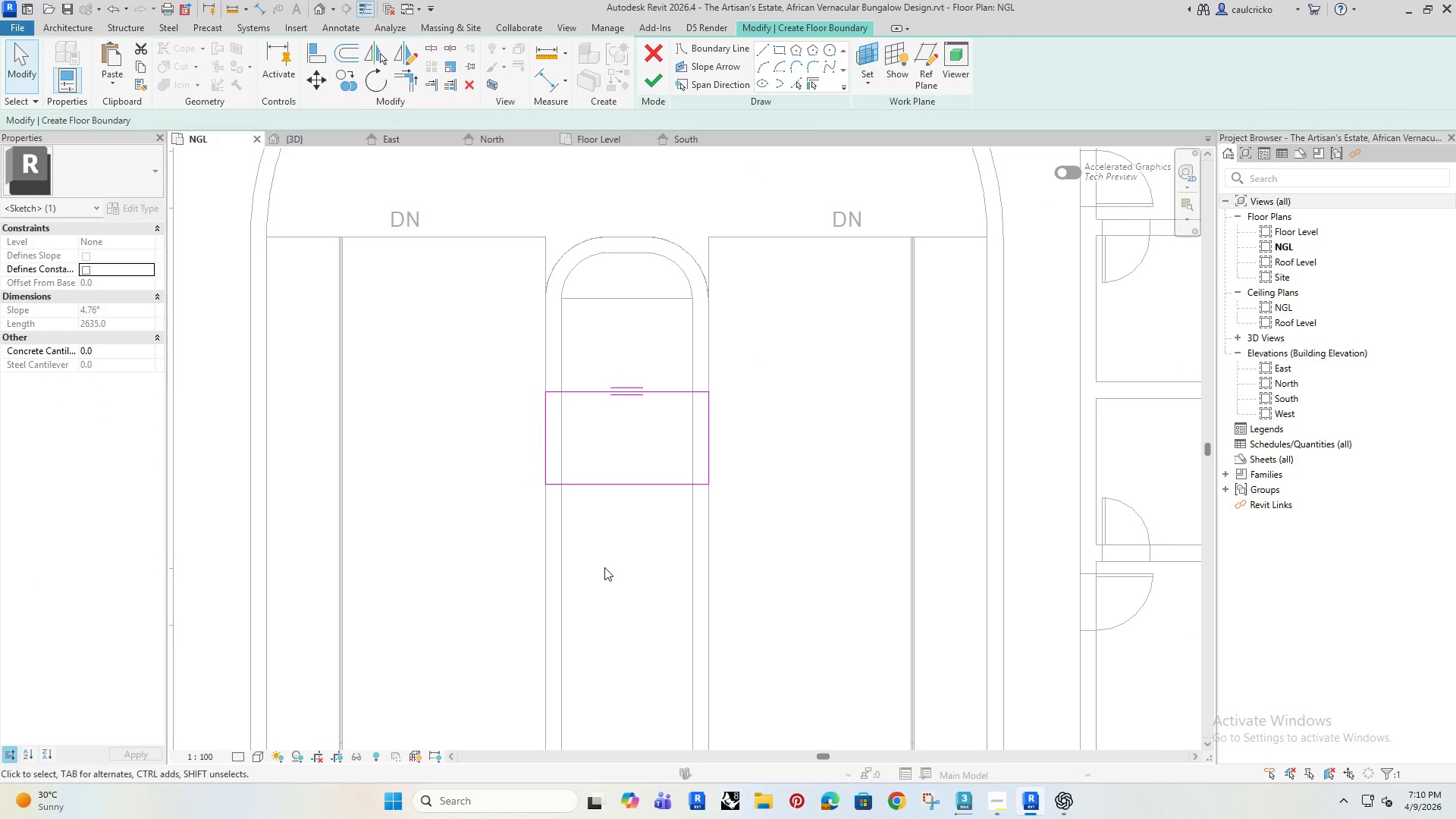 
left_click([654, 83])
 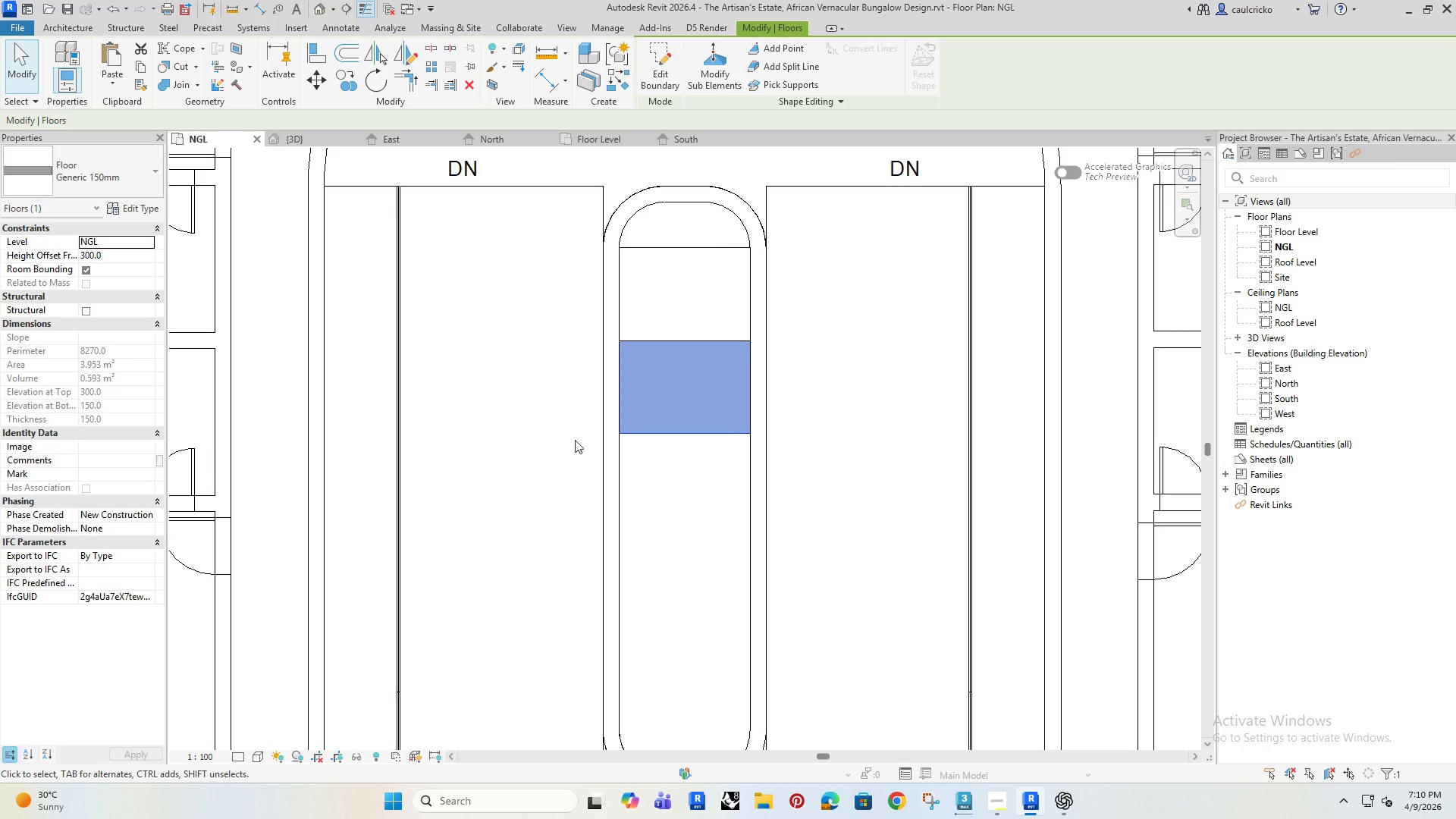 
left_click([663, 504])
 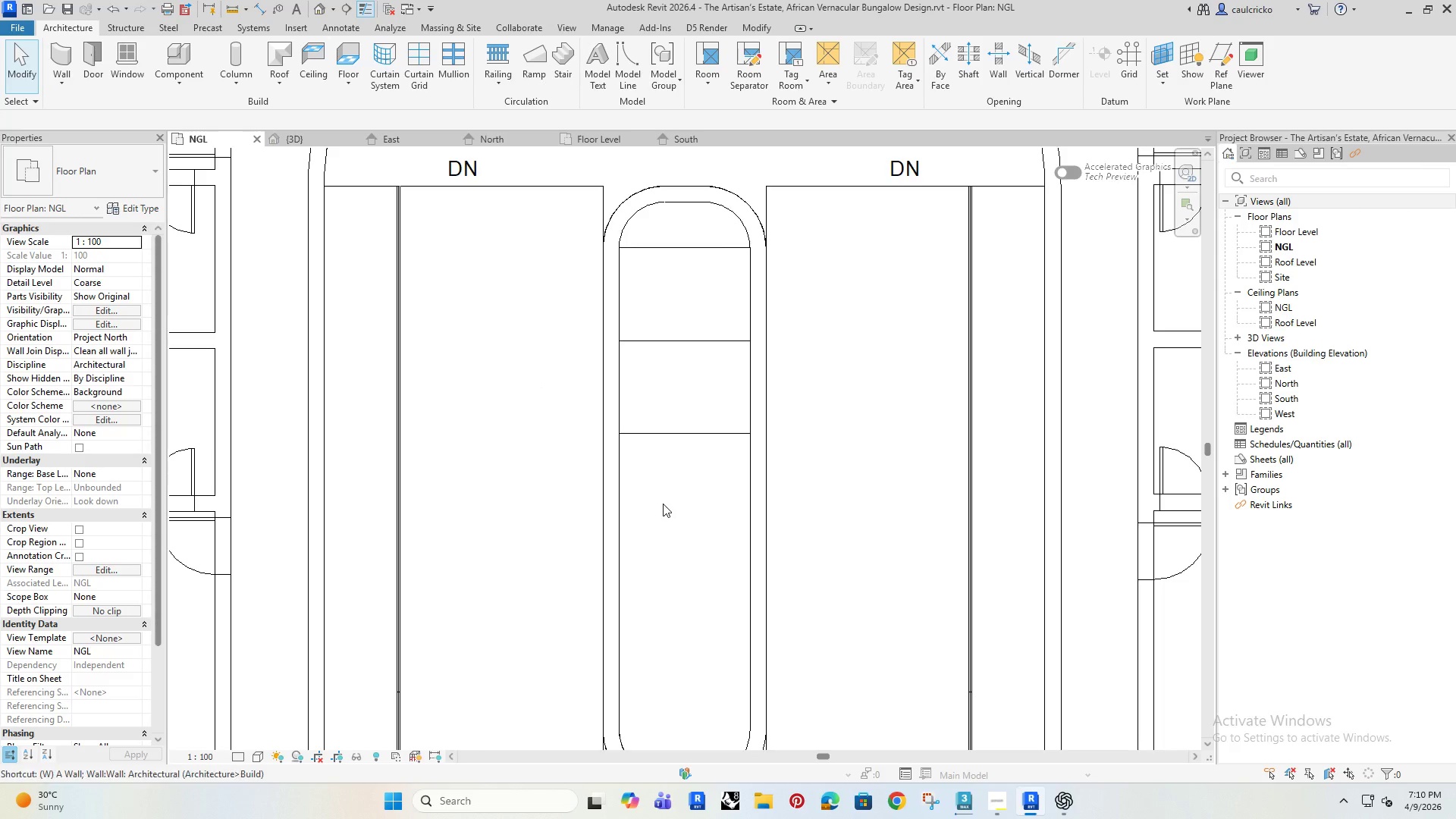 
type(wa)
 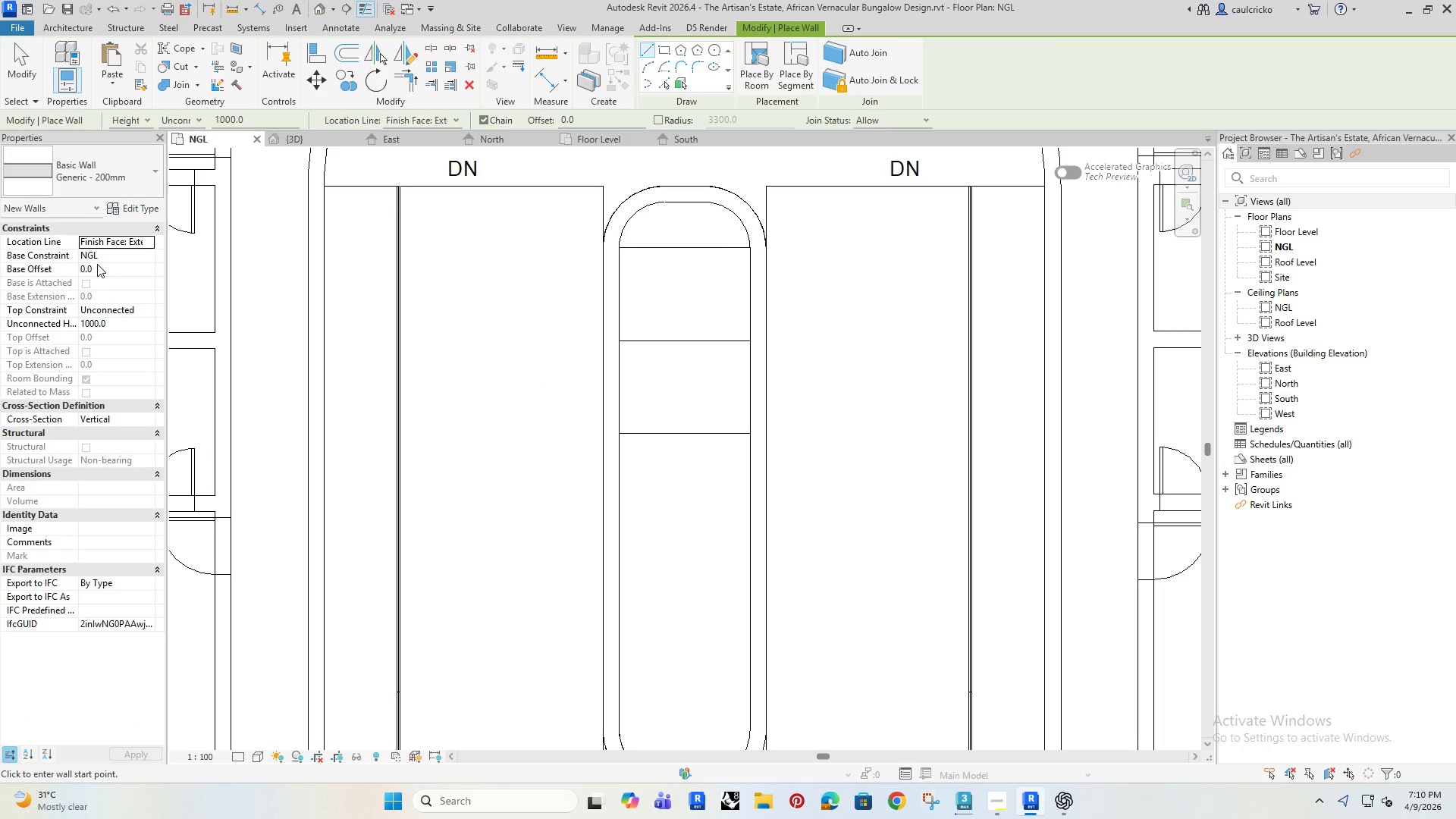 
key(Escape)
 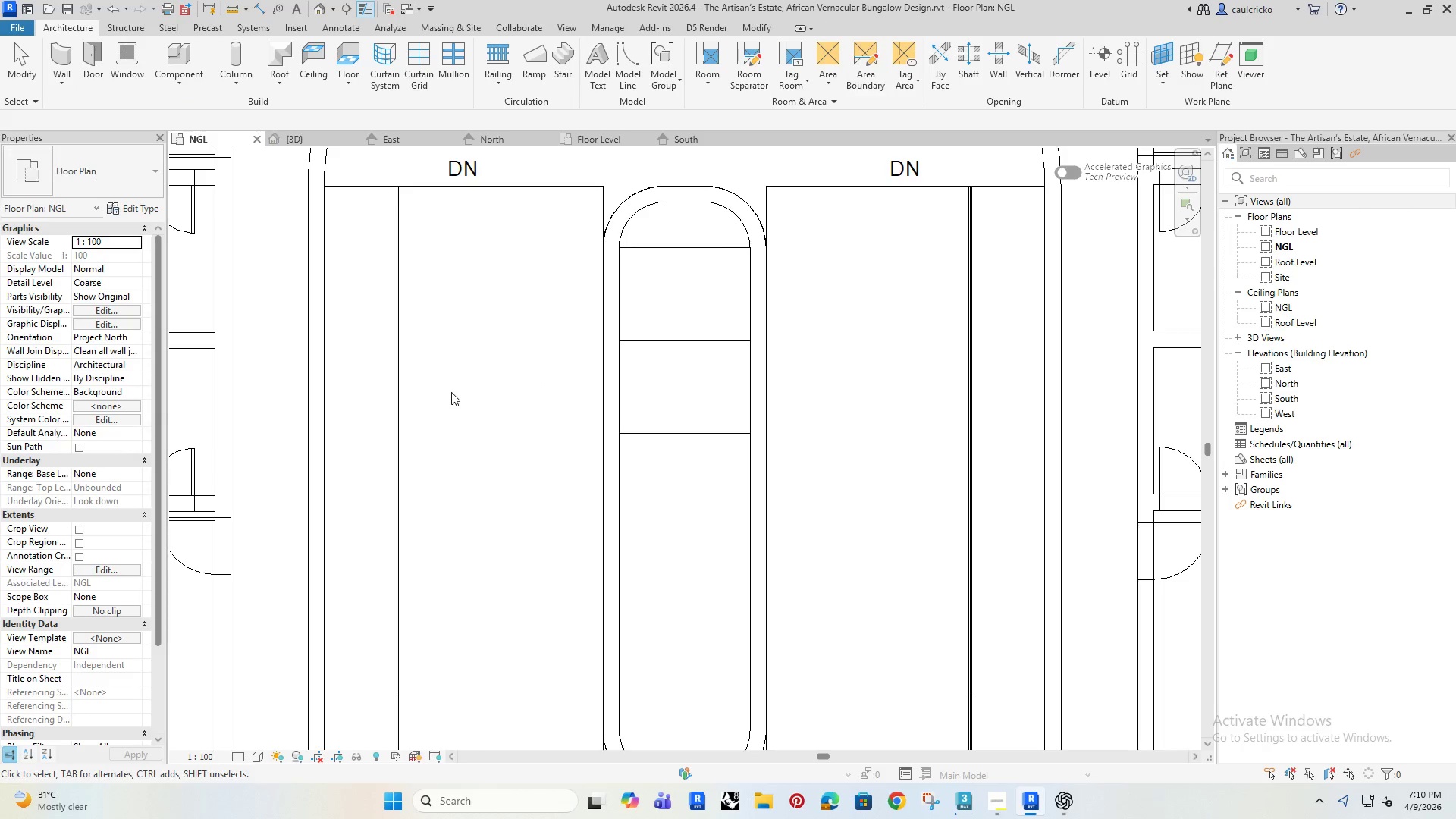 
key(Escape)
 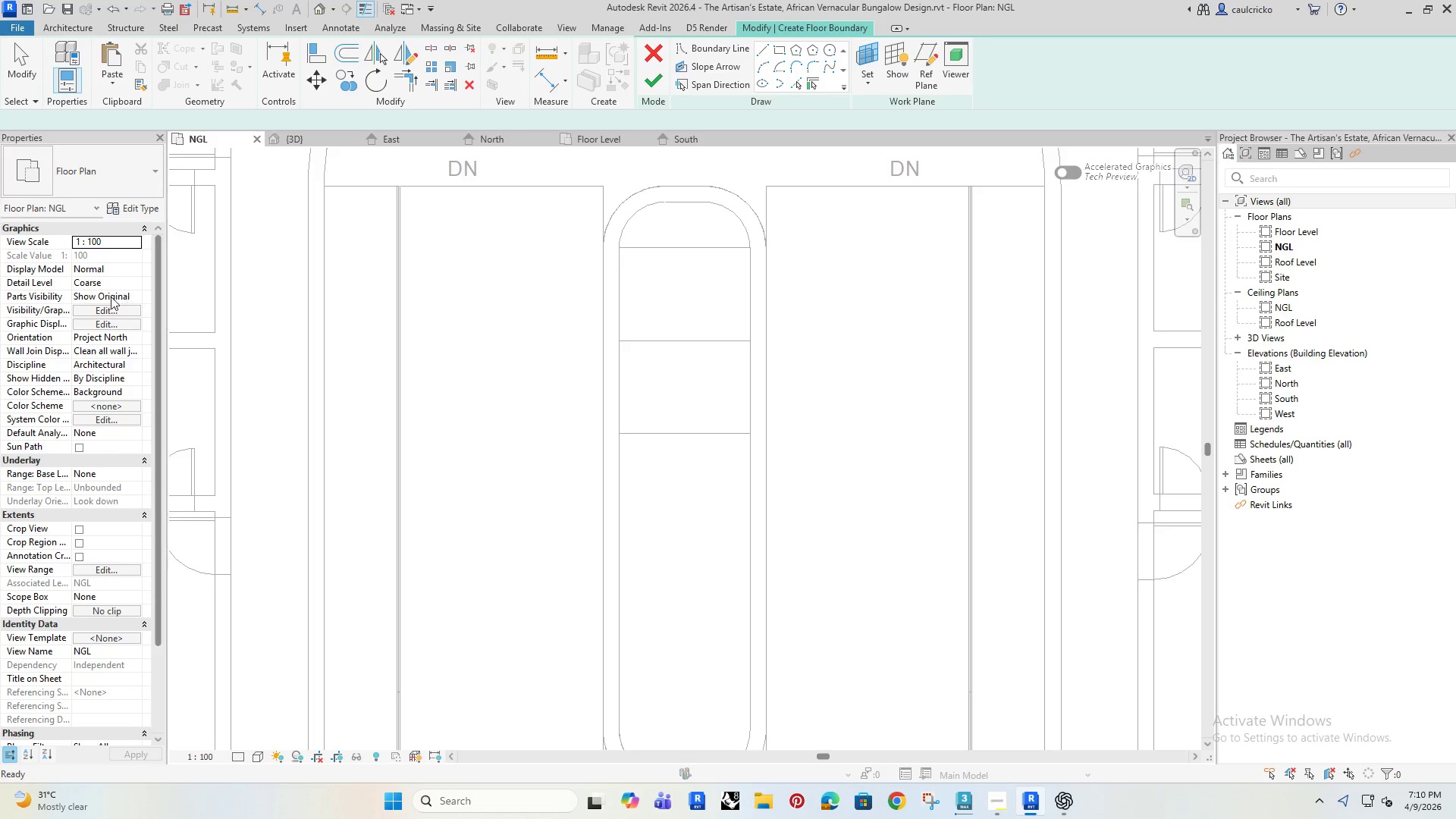 
wait(5.52)
 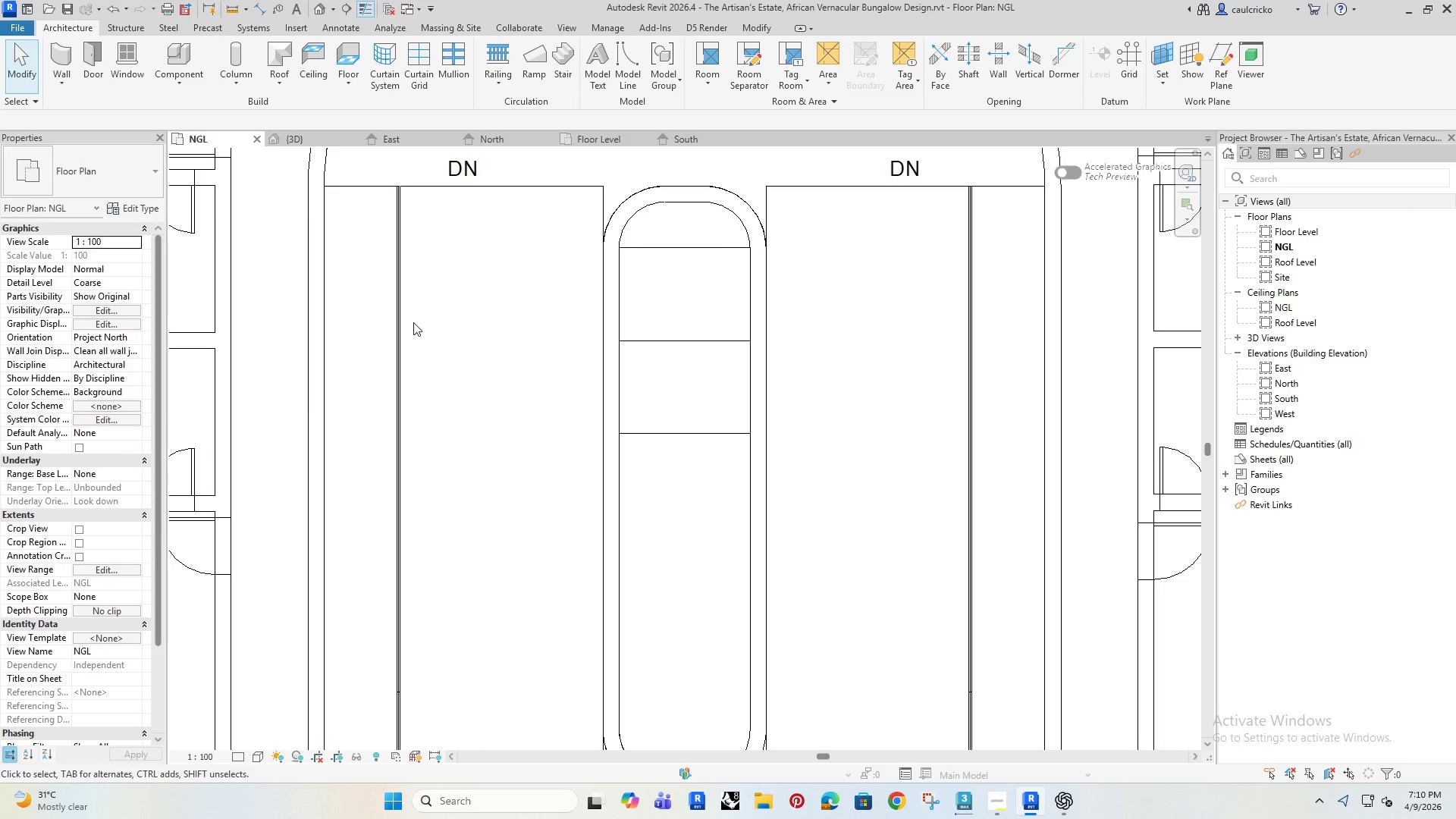 
left_click([108, 256])
 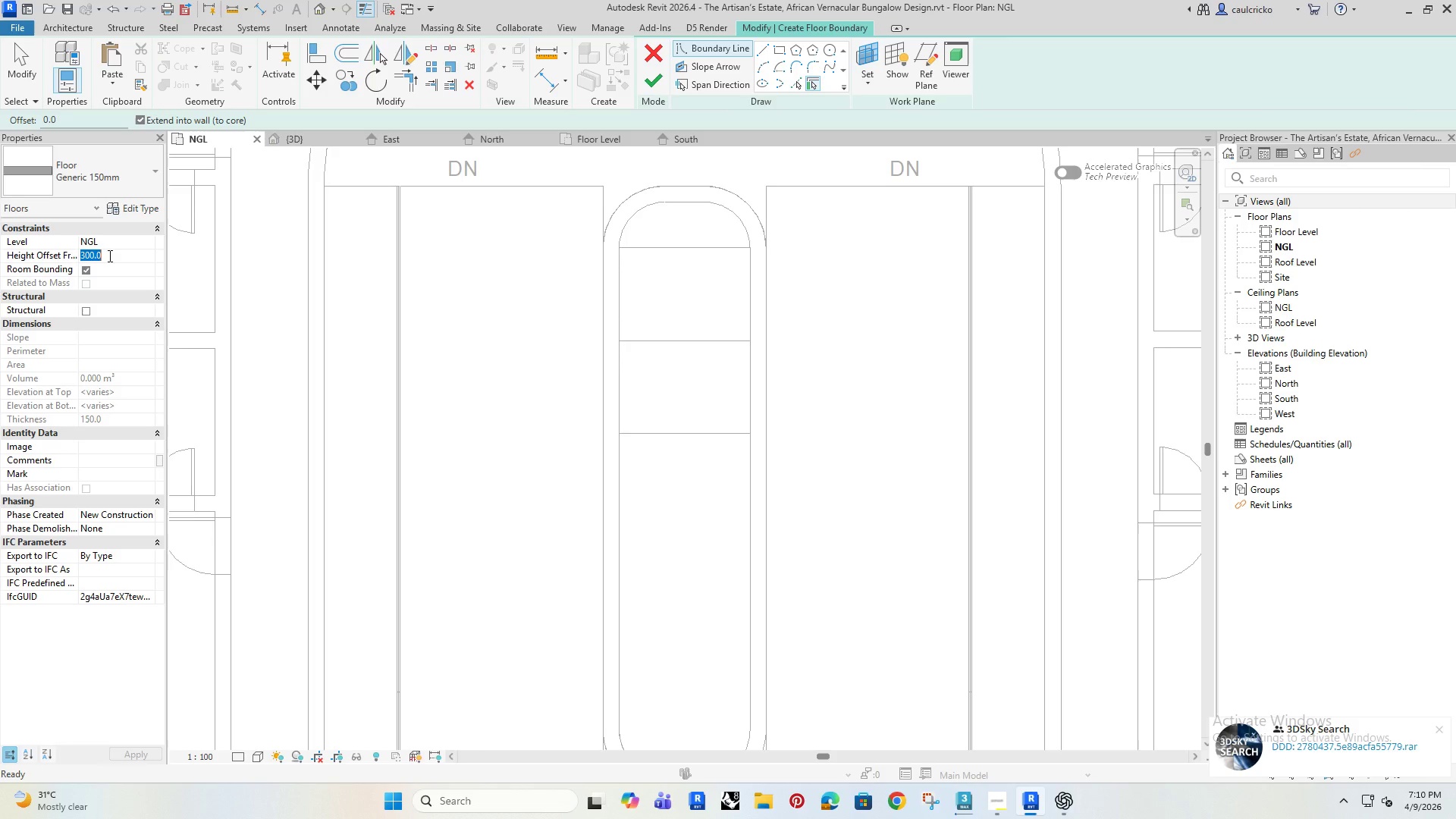 
type(150)
 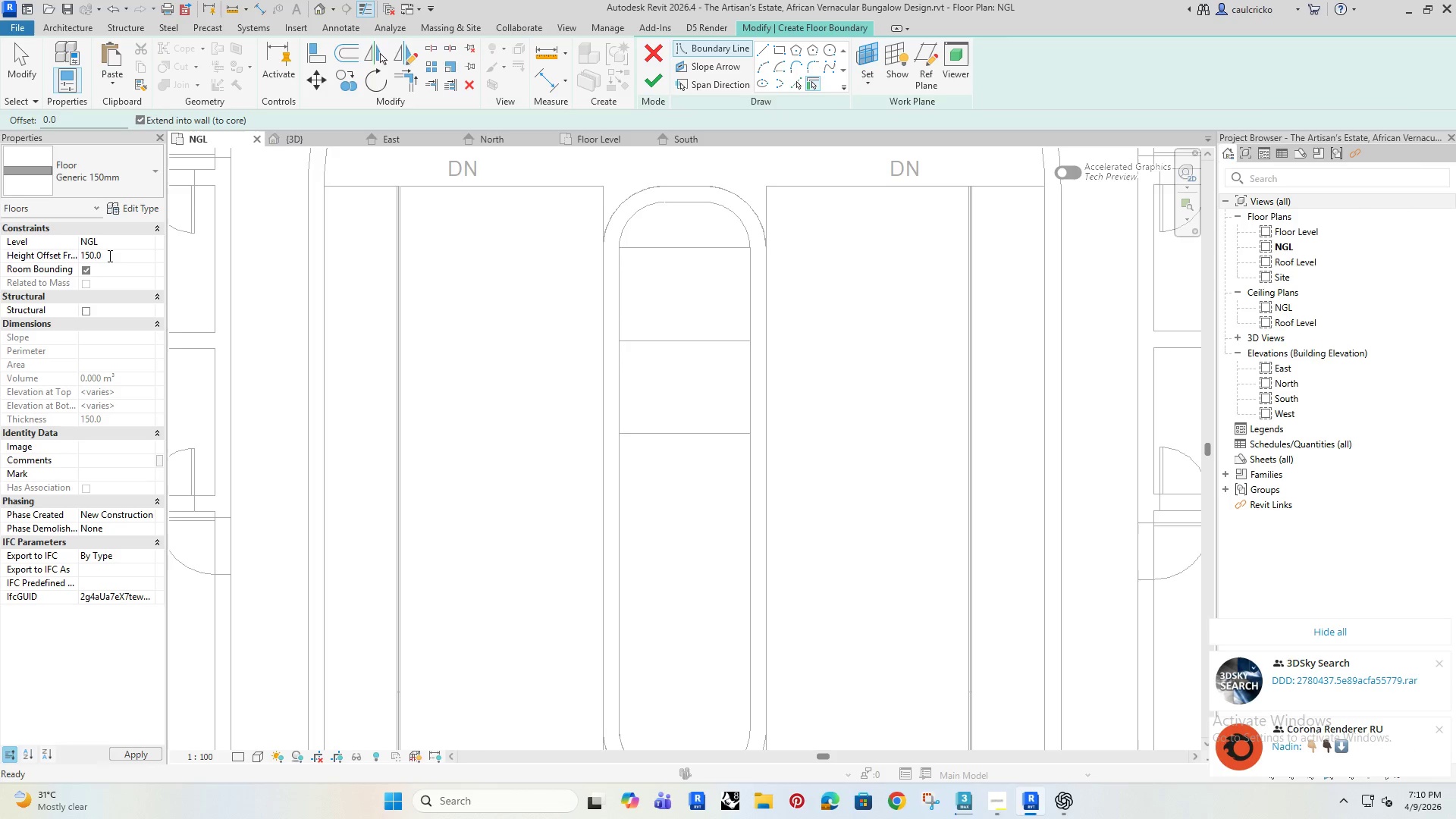 
key(Enter)
 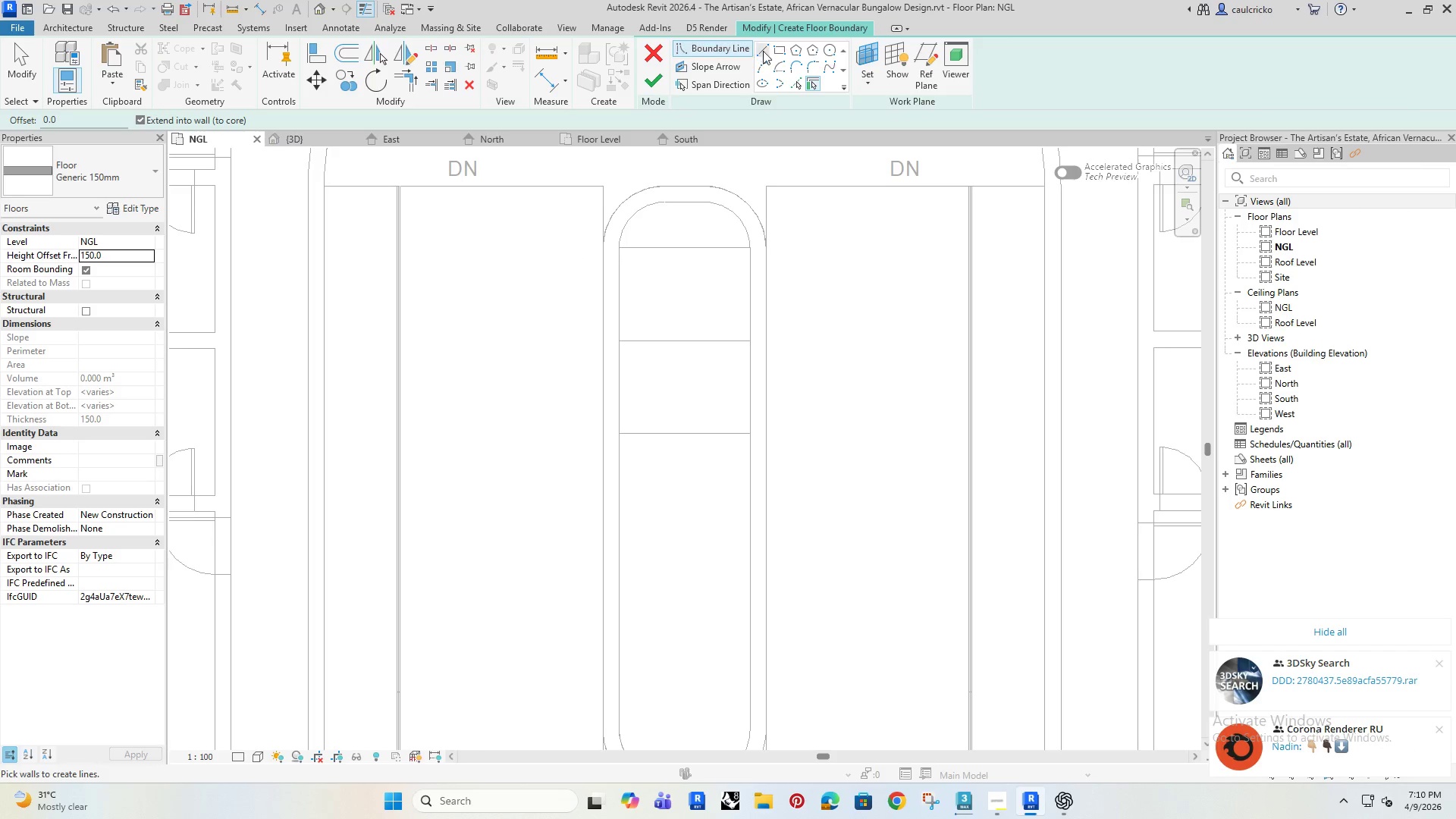 
left_click([774, 50])
 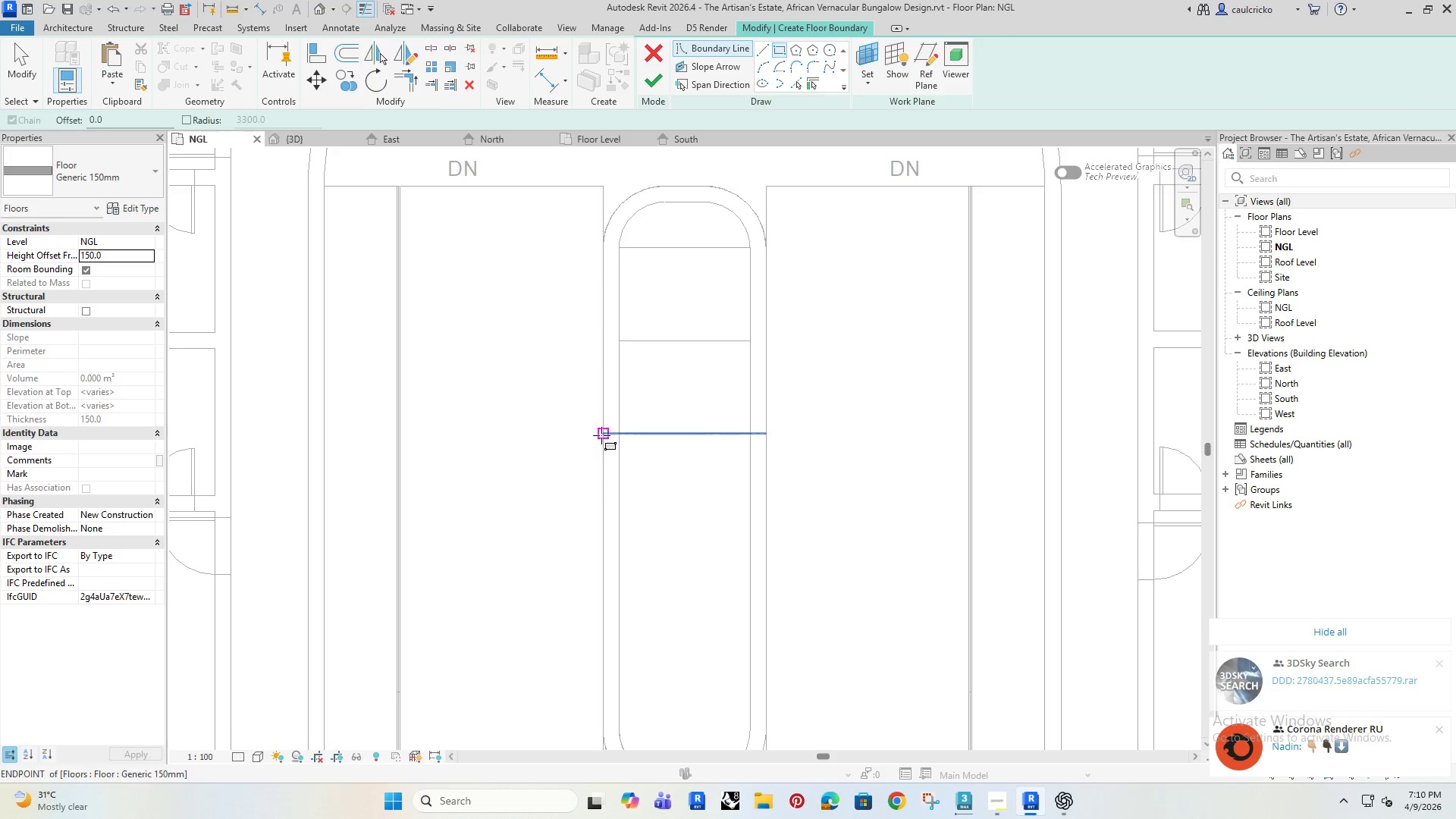 
left_click([602, 435])
 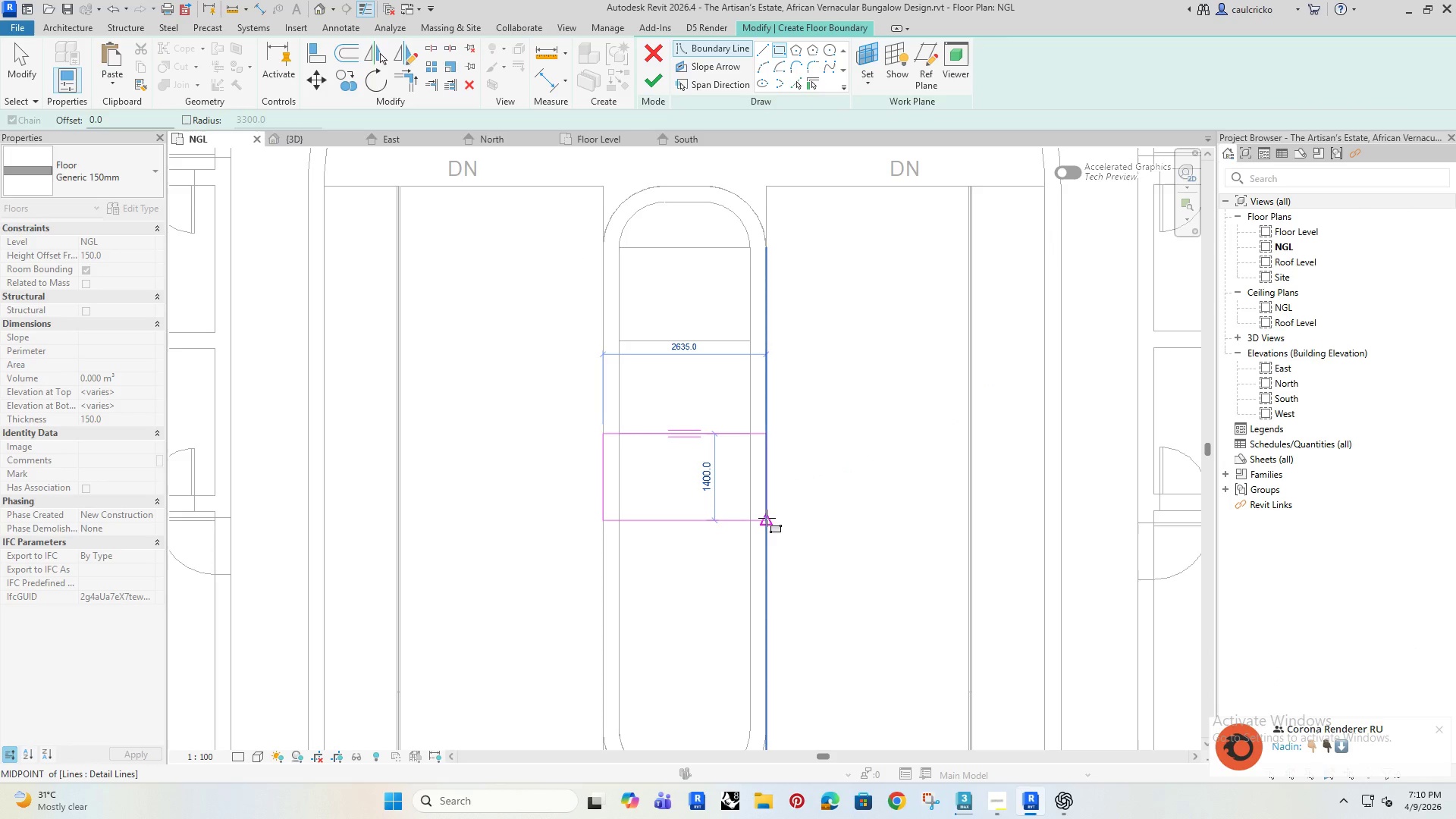 
left_click([767, 518])
 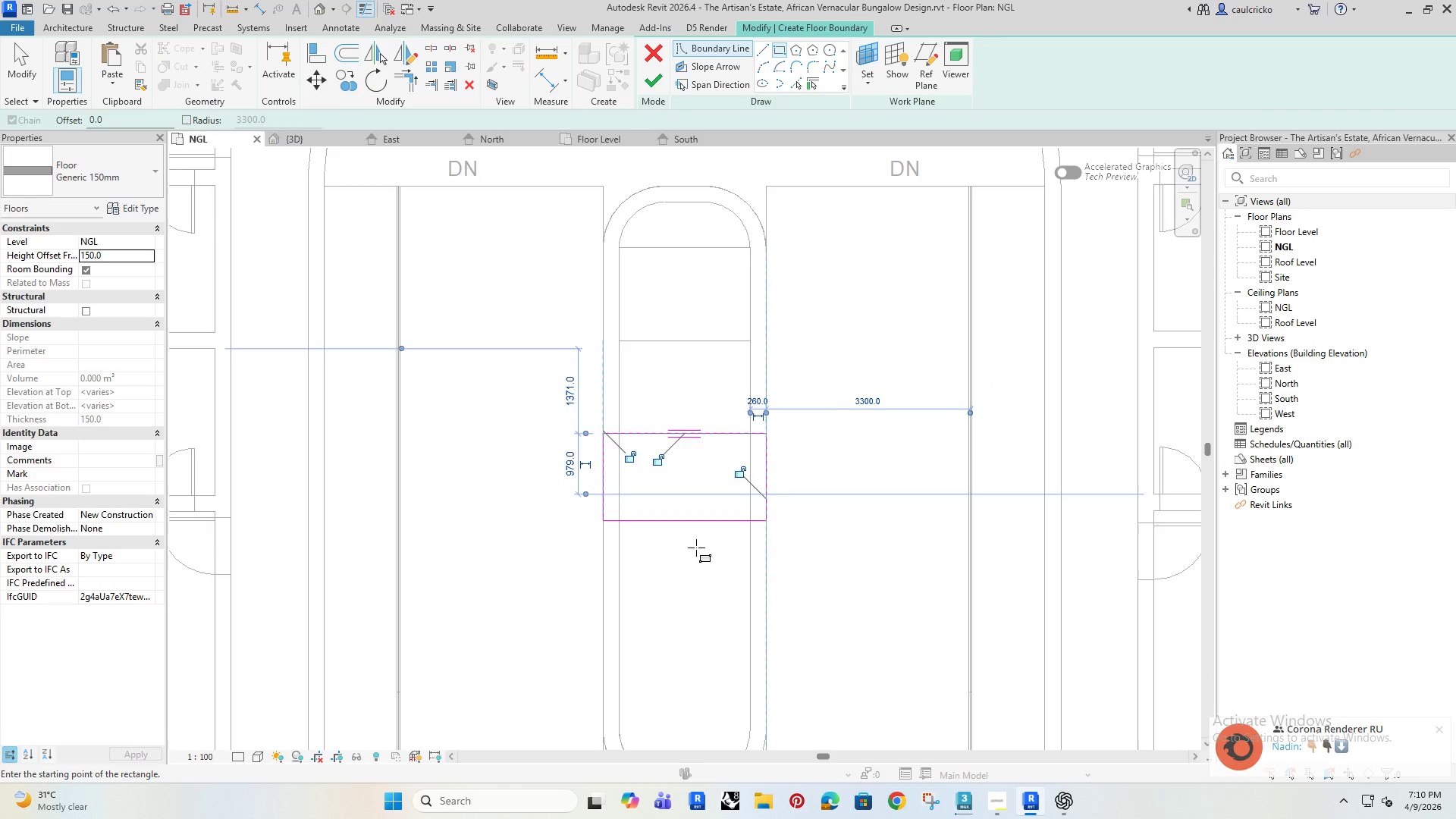 
key(Escape)
 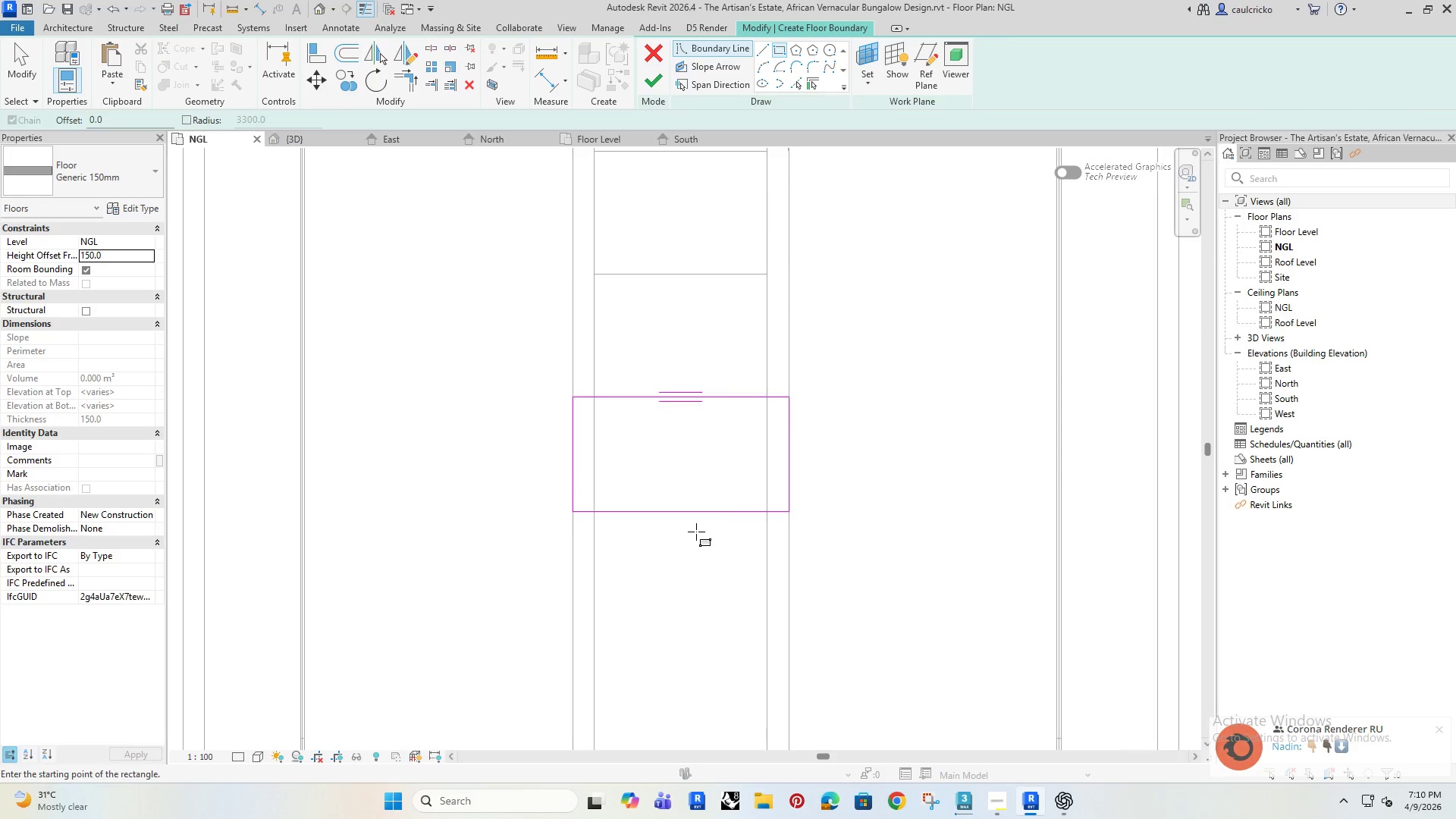 
key(Escape)
 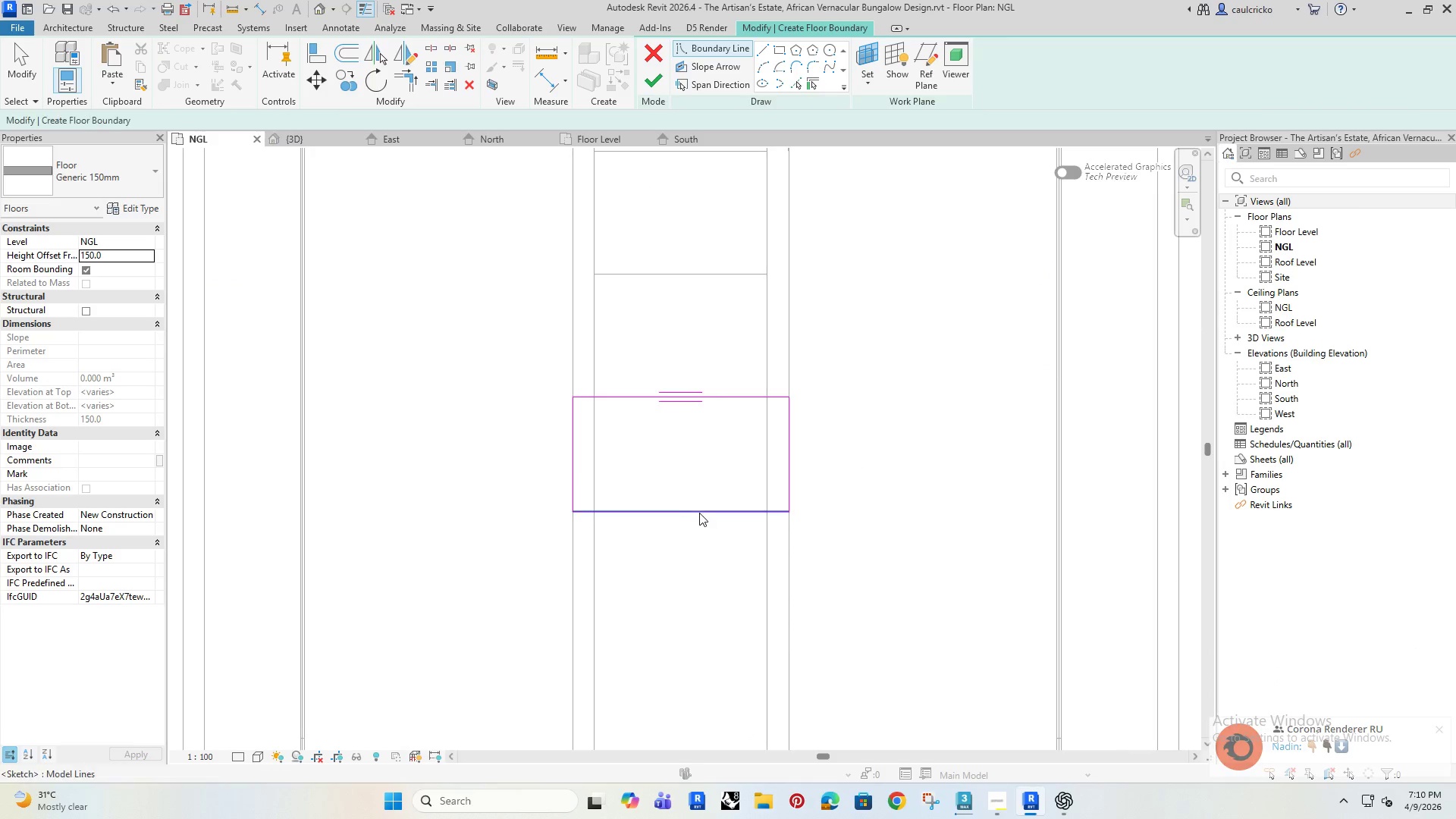 
scroll: coordinate [696, 548], scroll_direction: up, amount: 2.0
 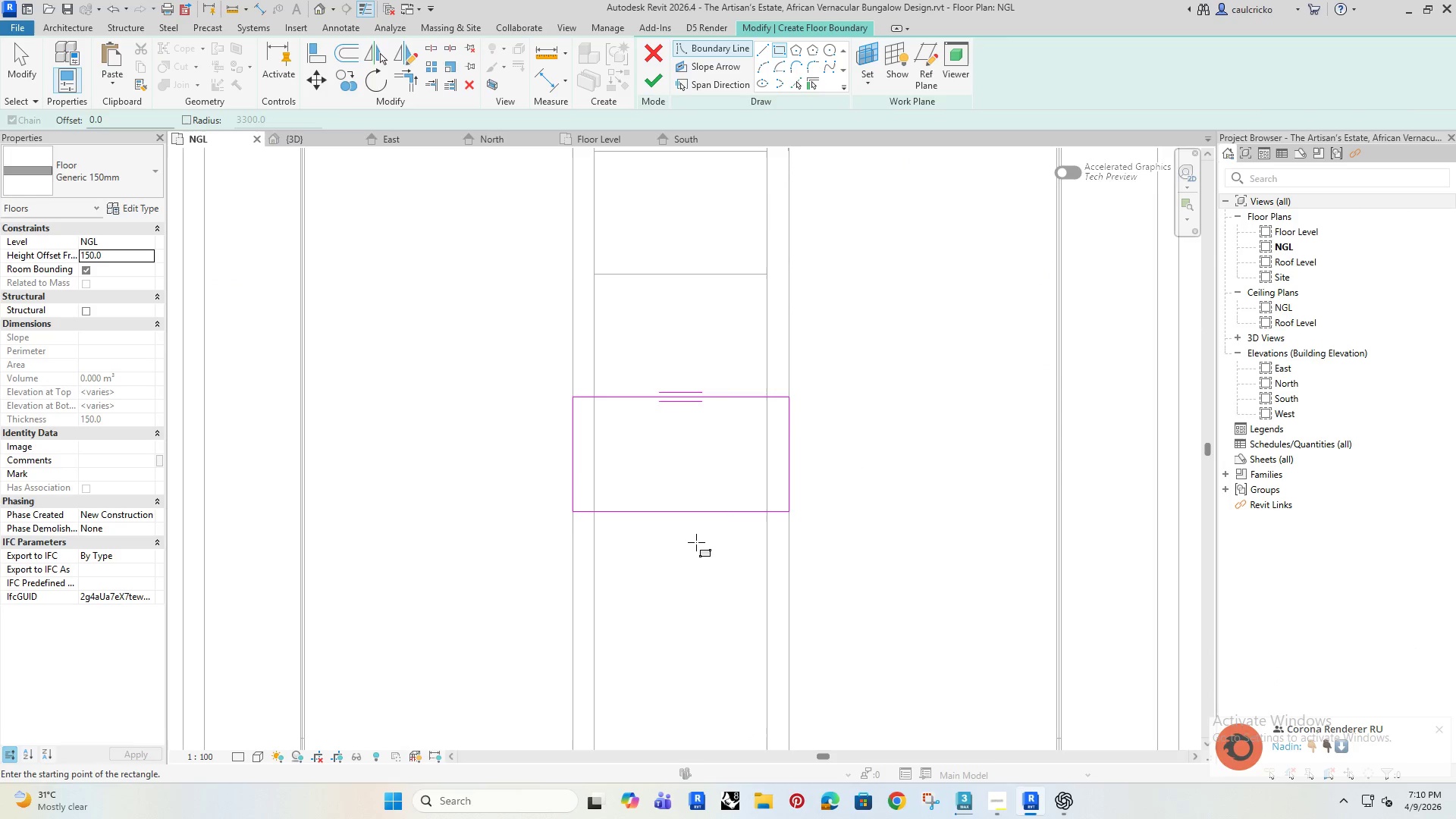 
left_click([699, 513])
 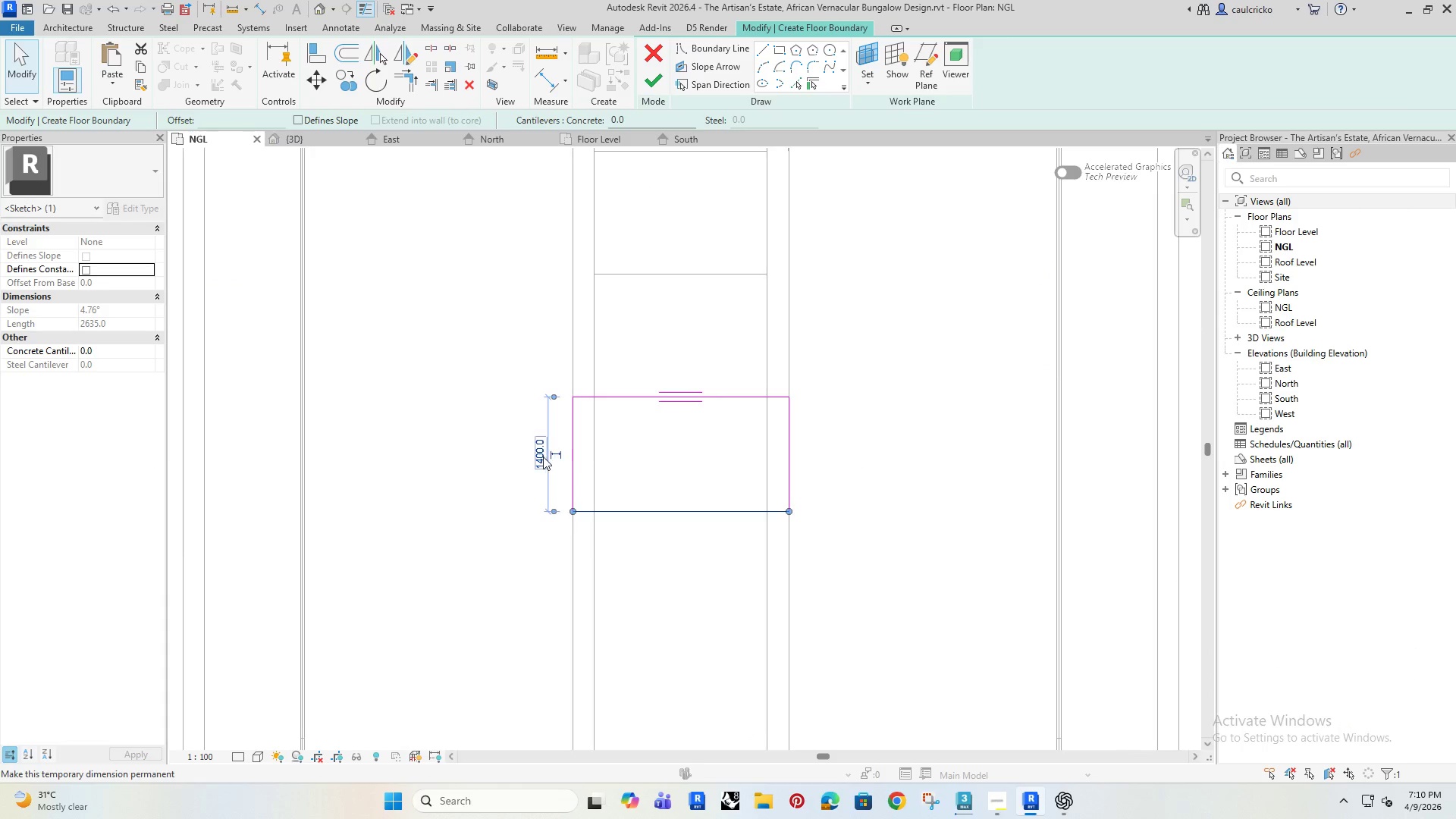 
left_click([538, 457])
 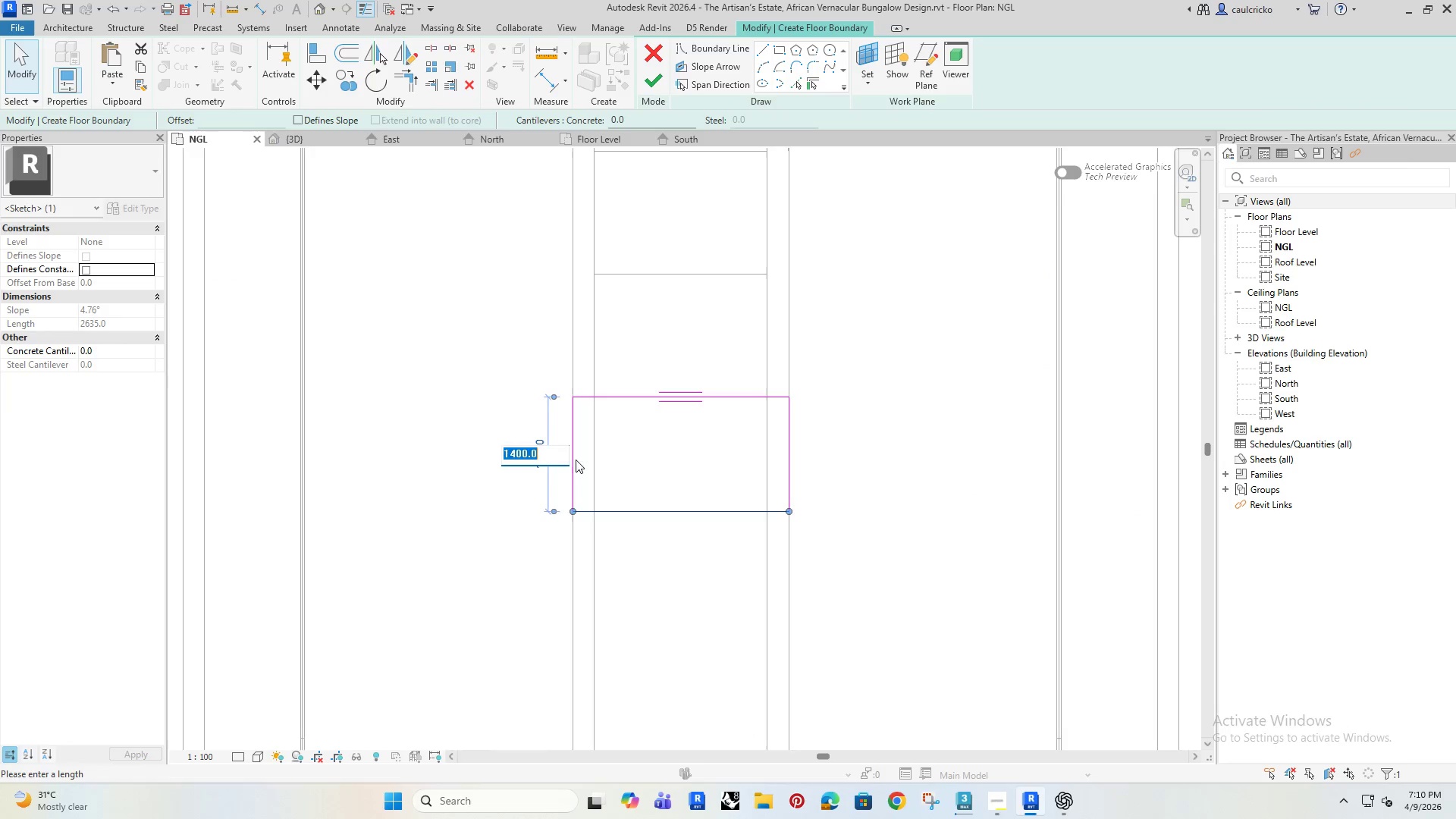 
type(150)
 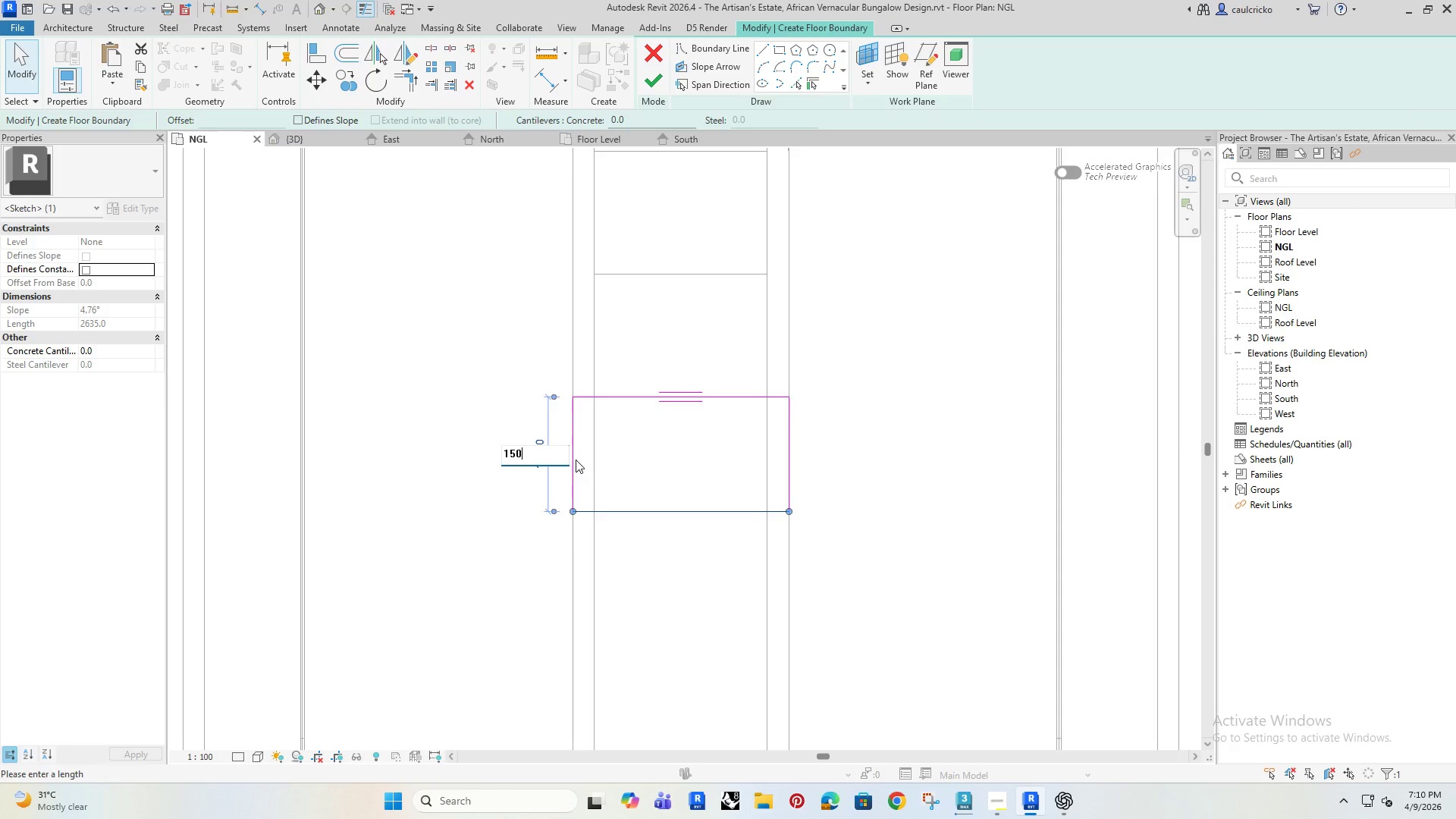 
key(Enter)
 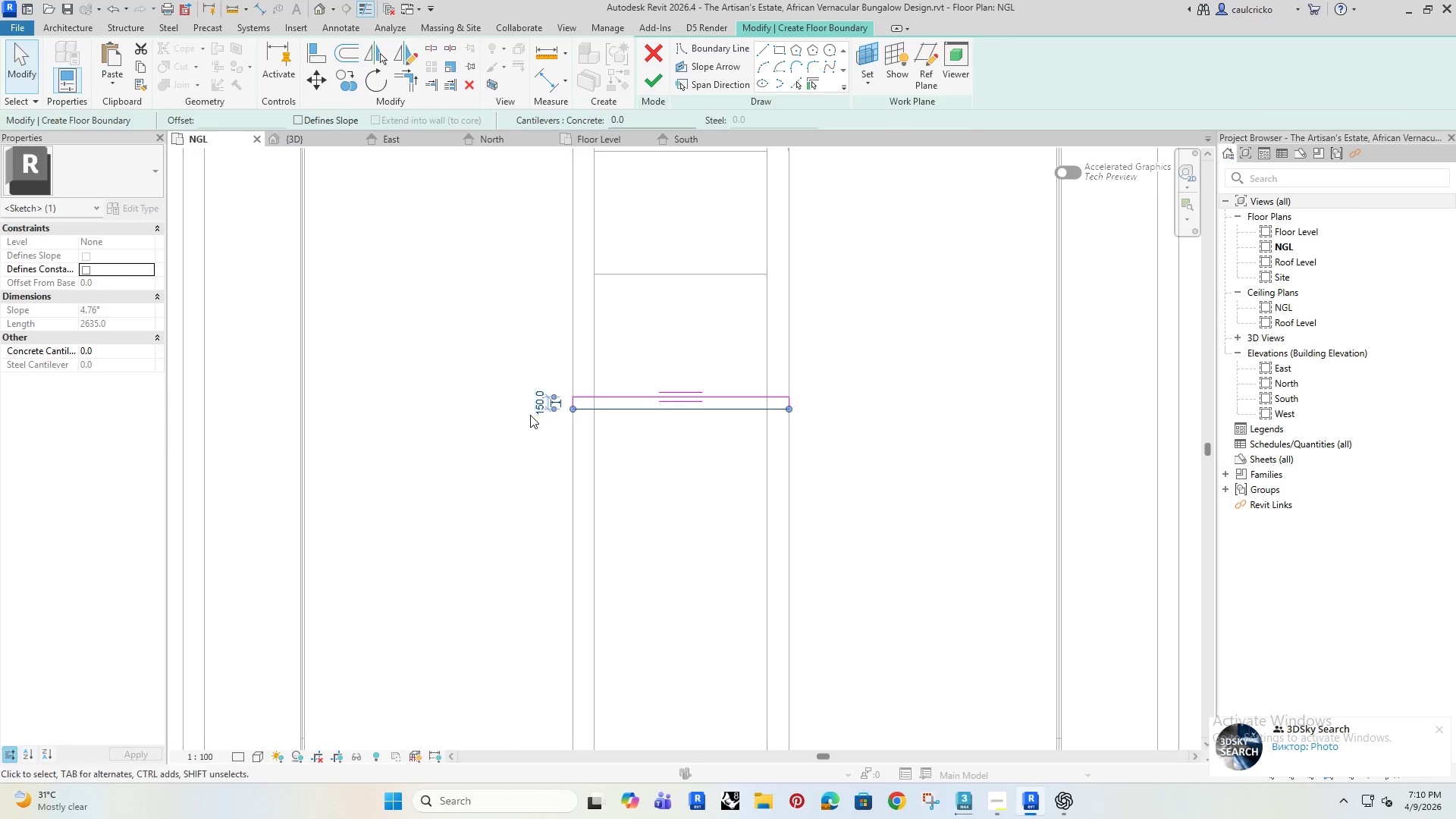 
left_click([535, 406])
 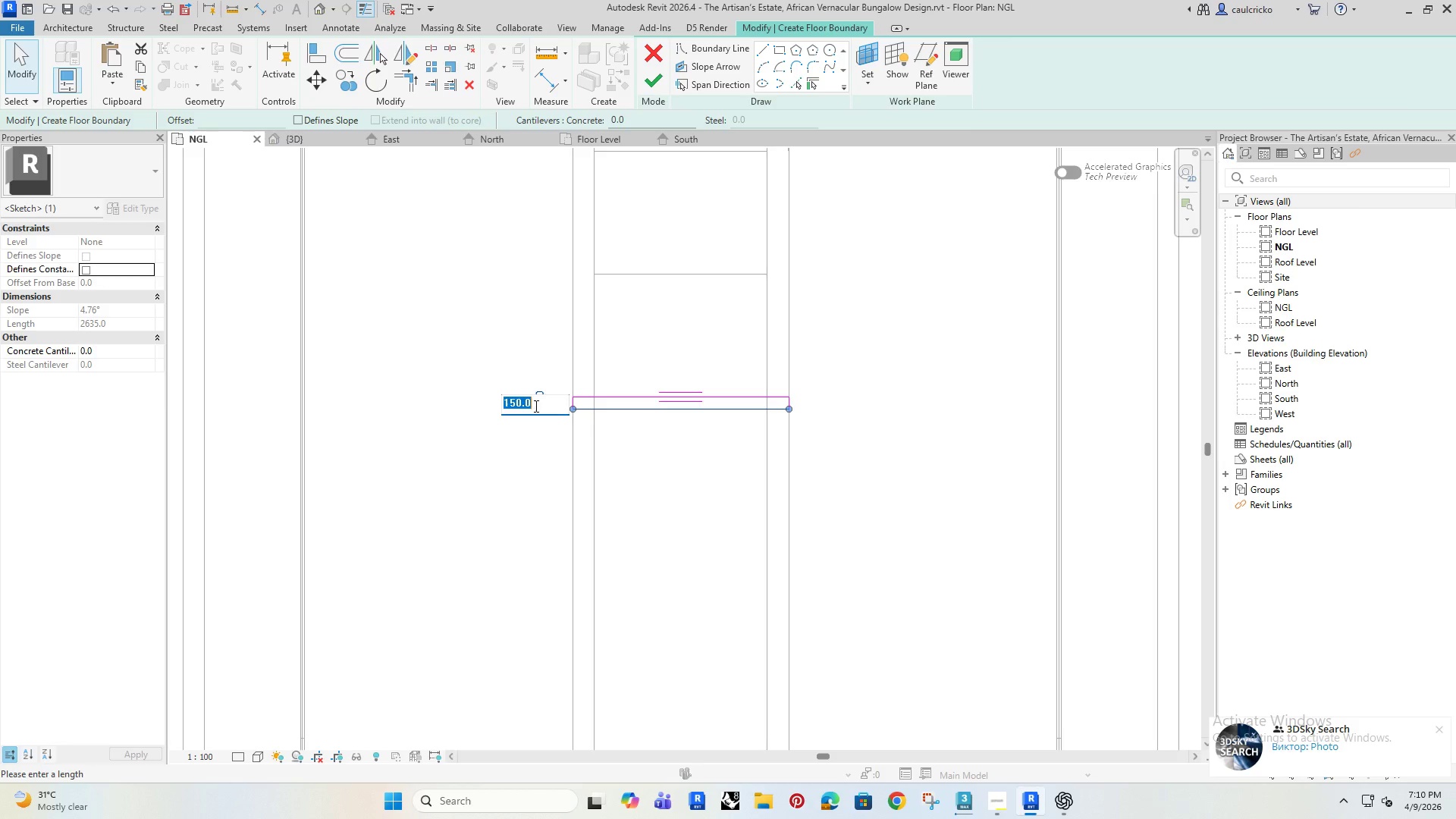 
type(1500)
 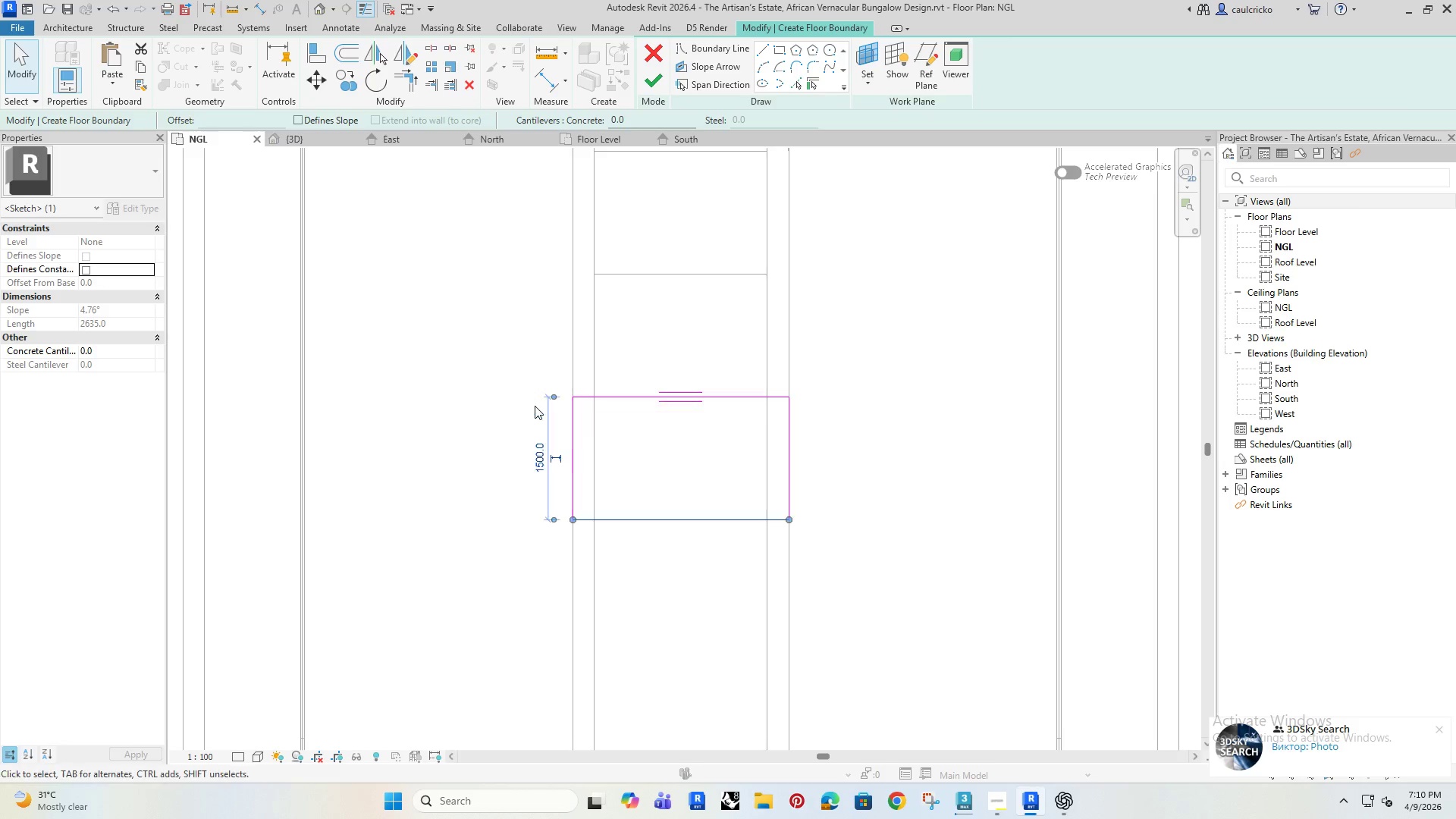 
key(Enter)
 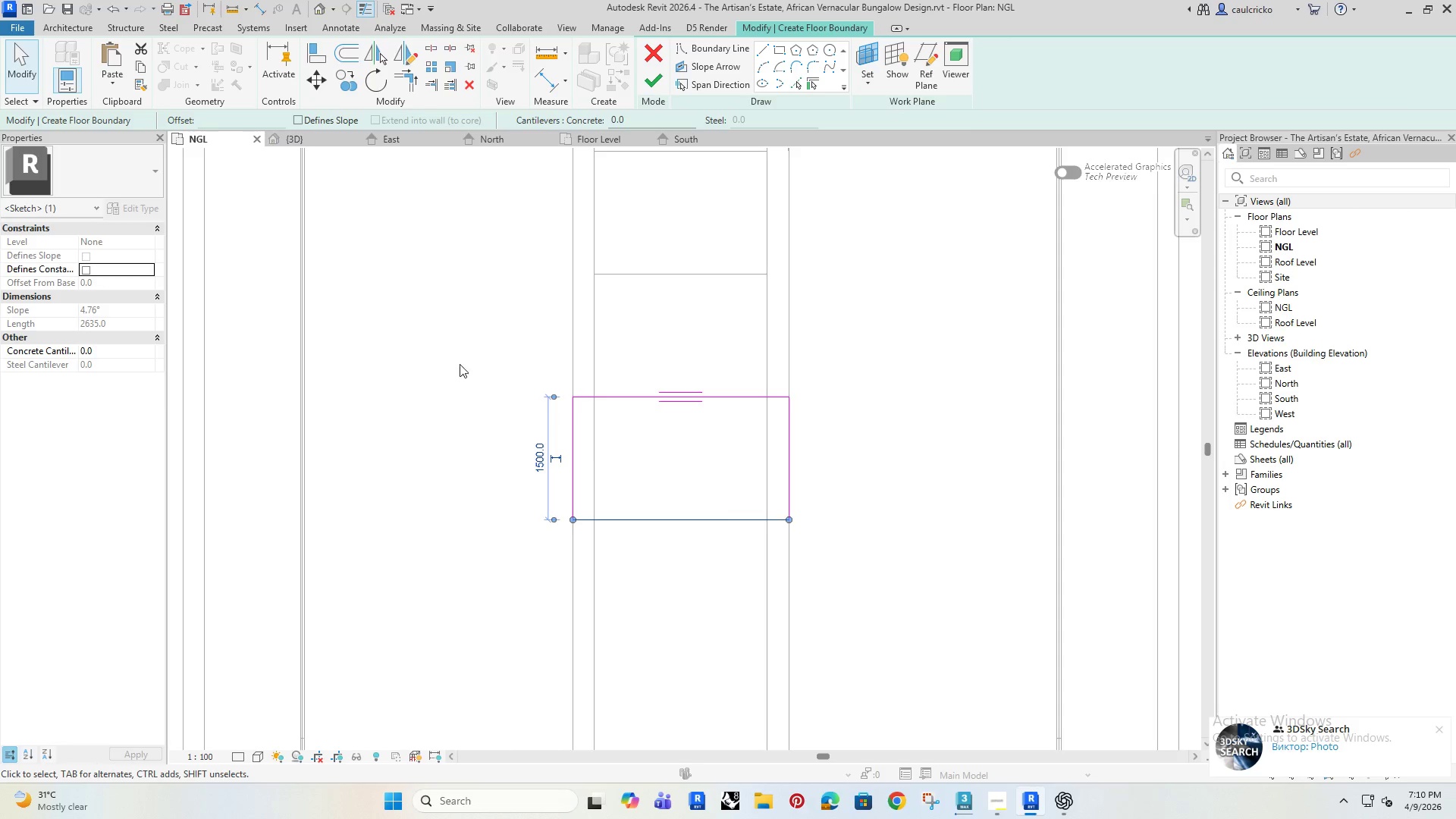 
left_click([444, 347])
 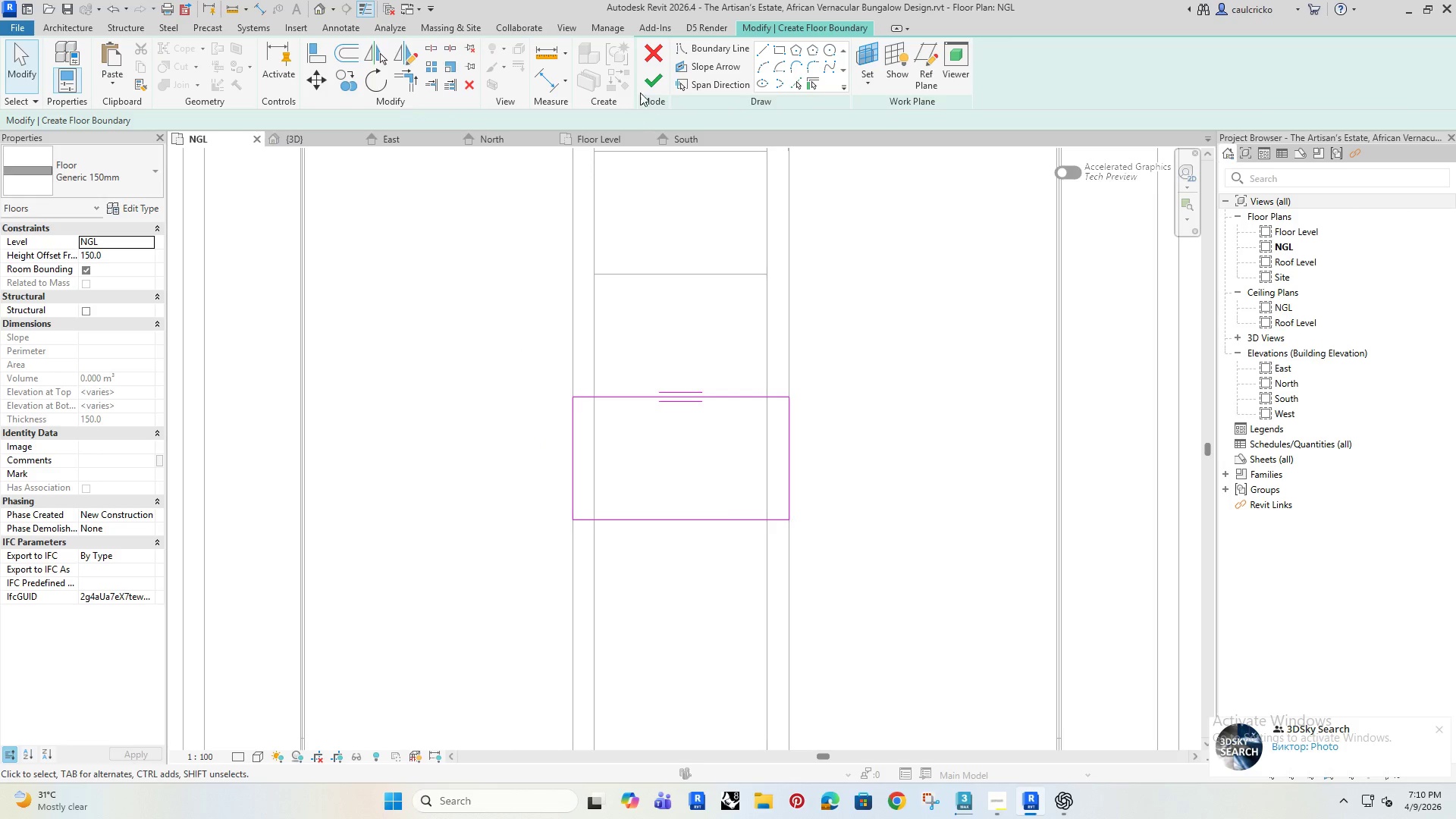 
left_click([655, 80])
 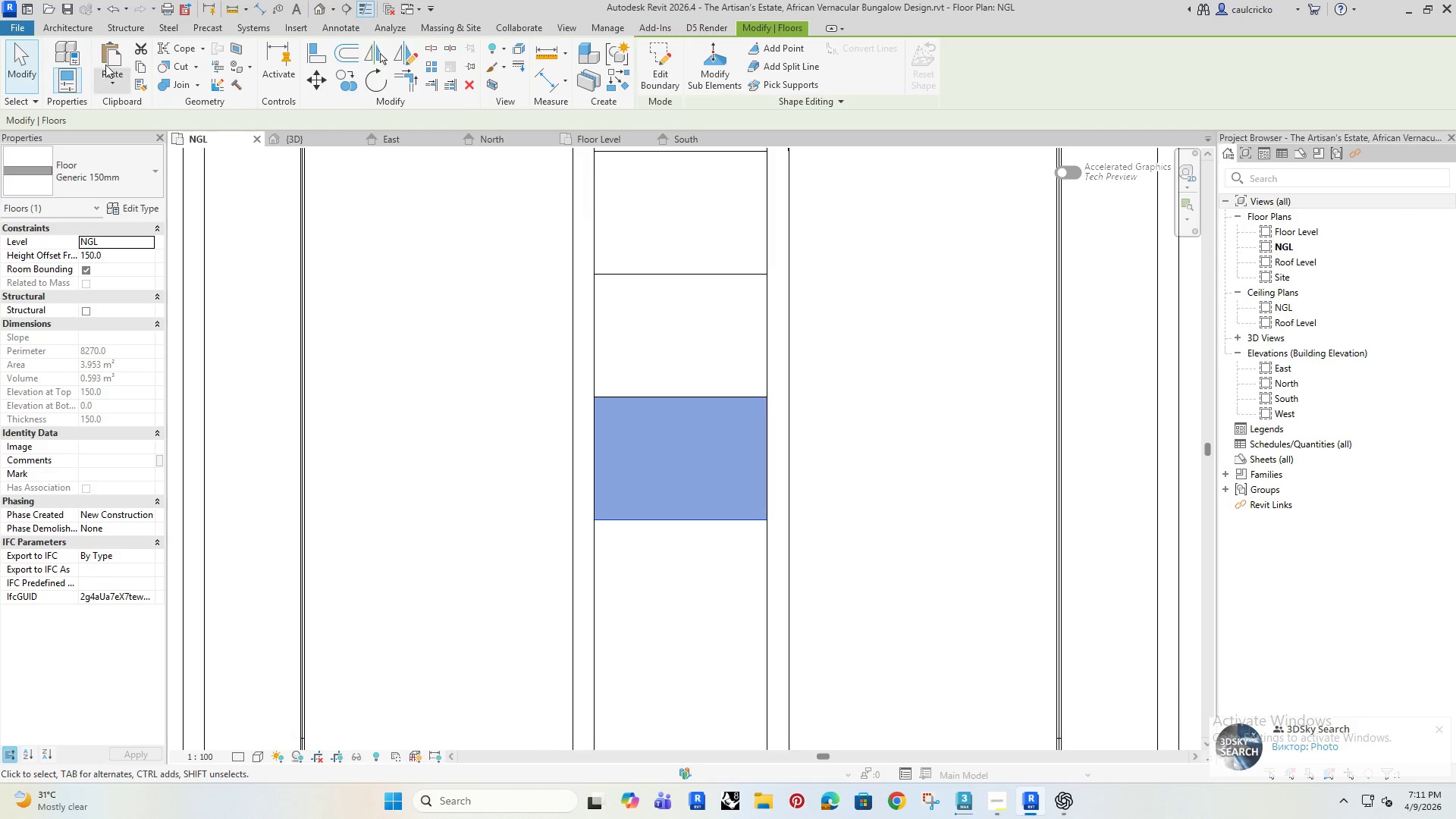 
left_click([66, 24])
 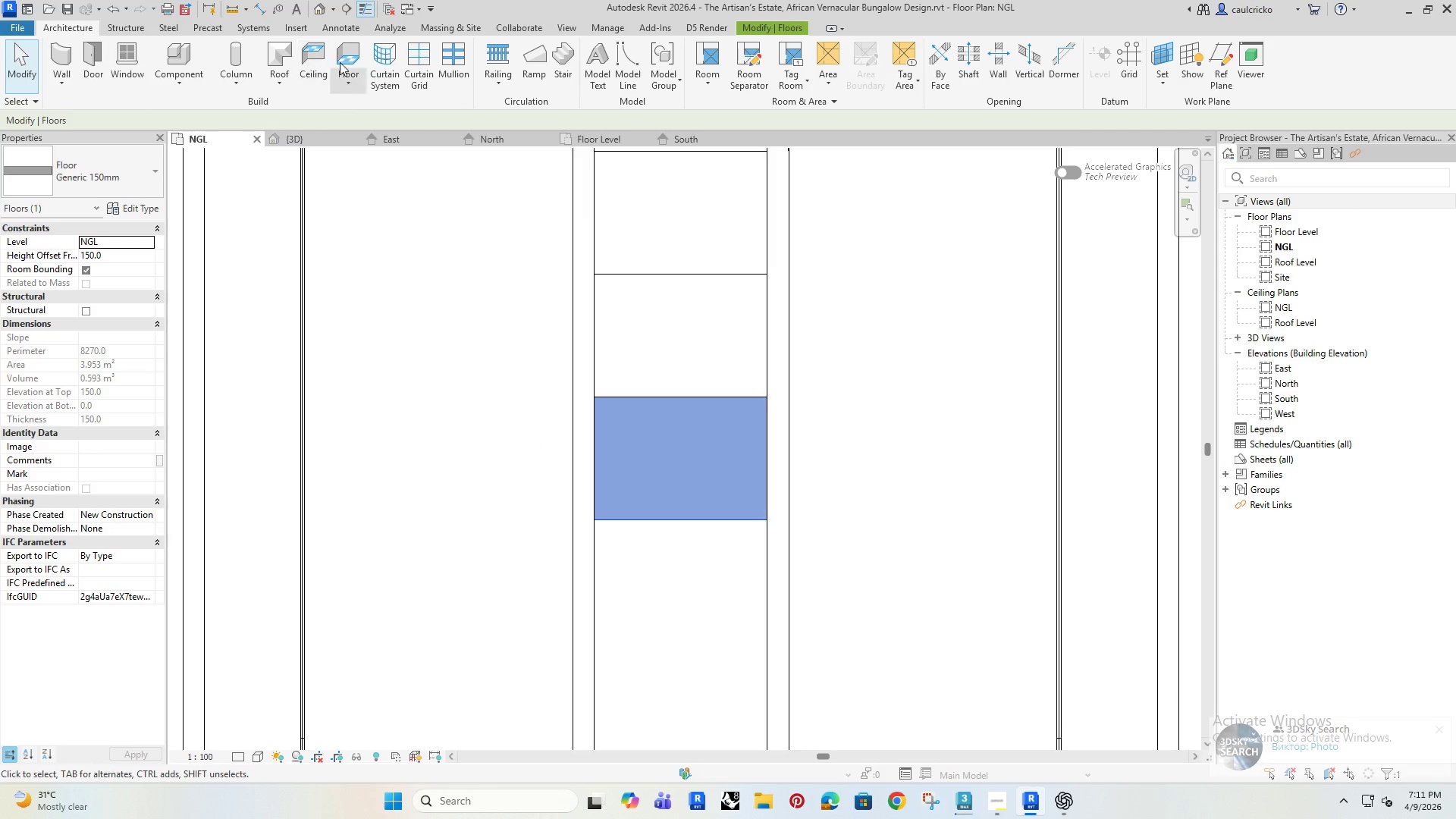 
left_click([343, 52])
 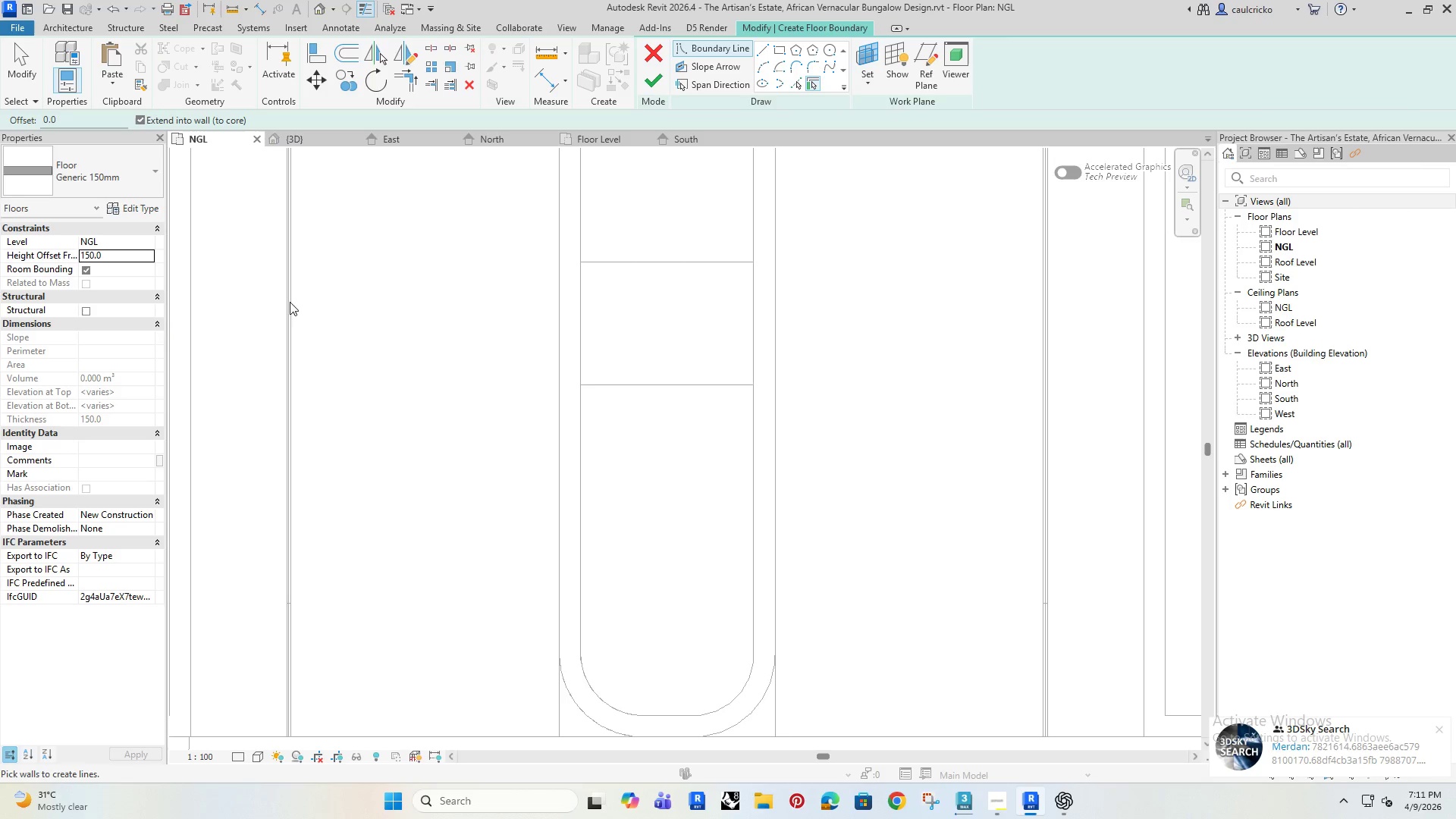 
wait(6.59)
 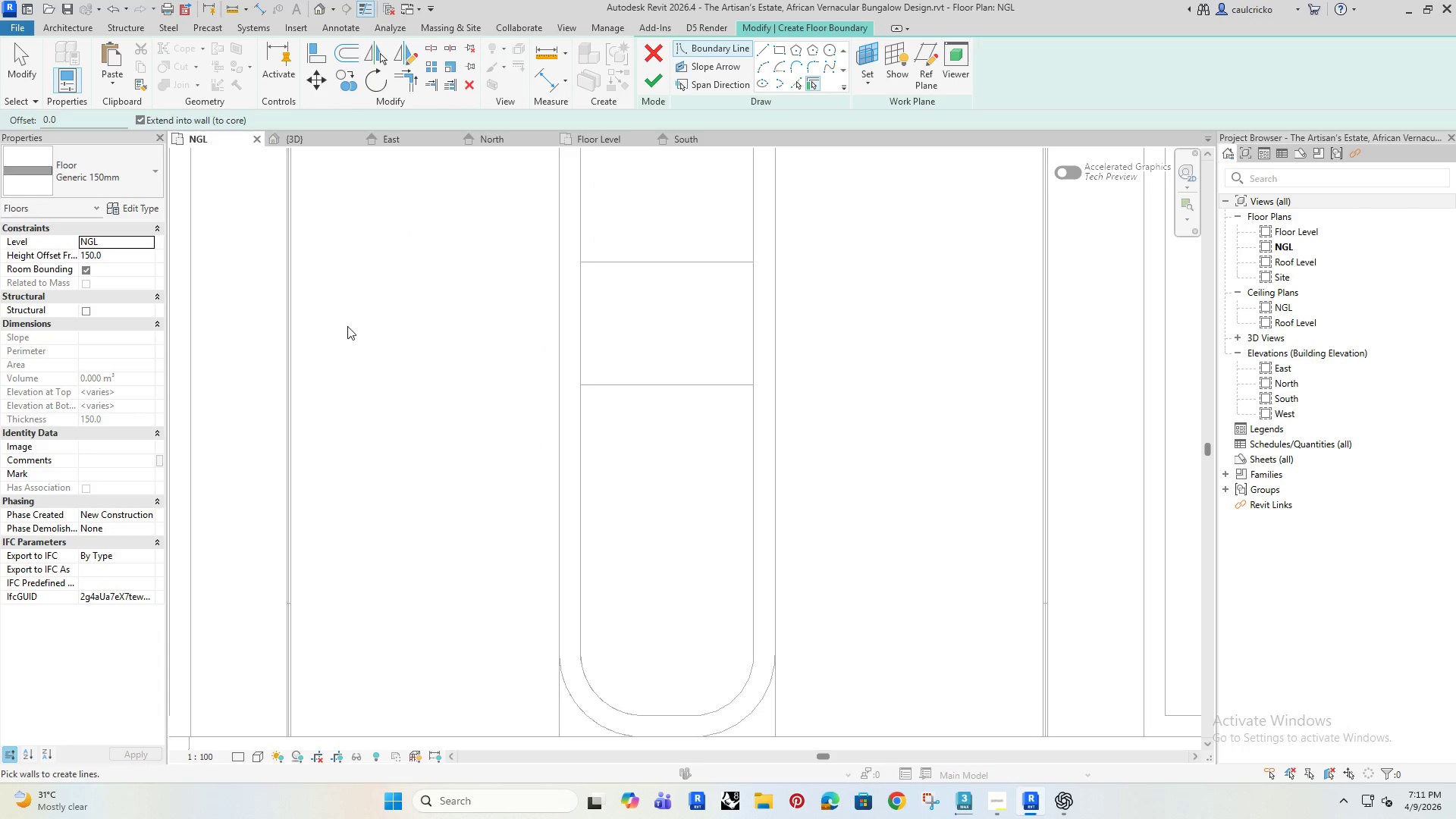 
scroll: coordinate [227, 333], scroll_direction: down, amount: 3.0
 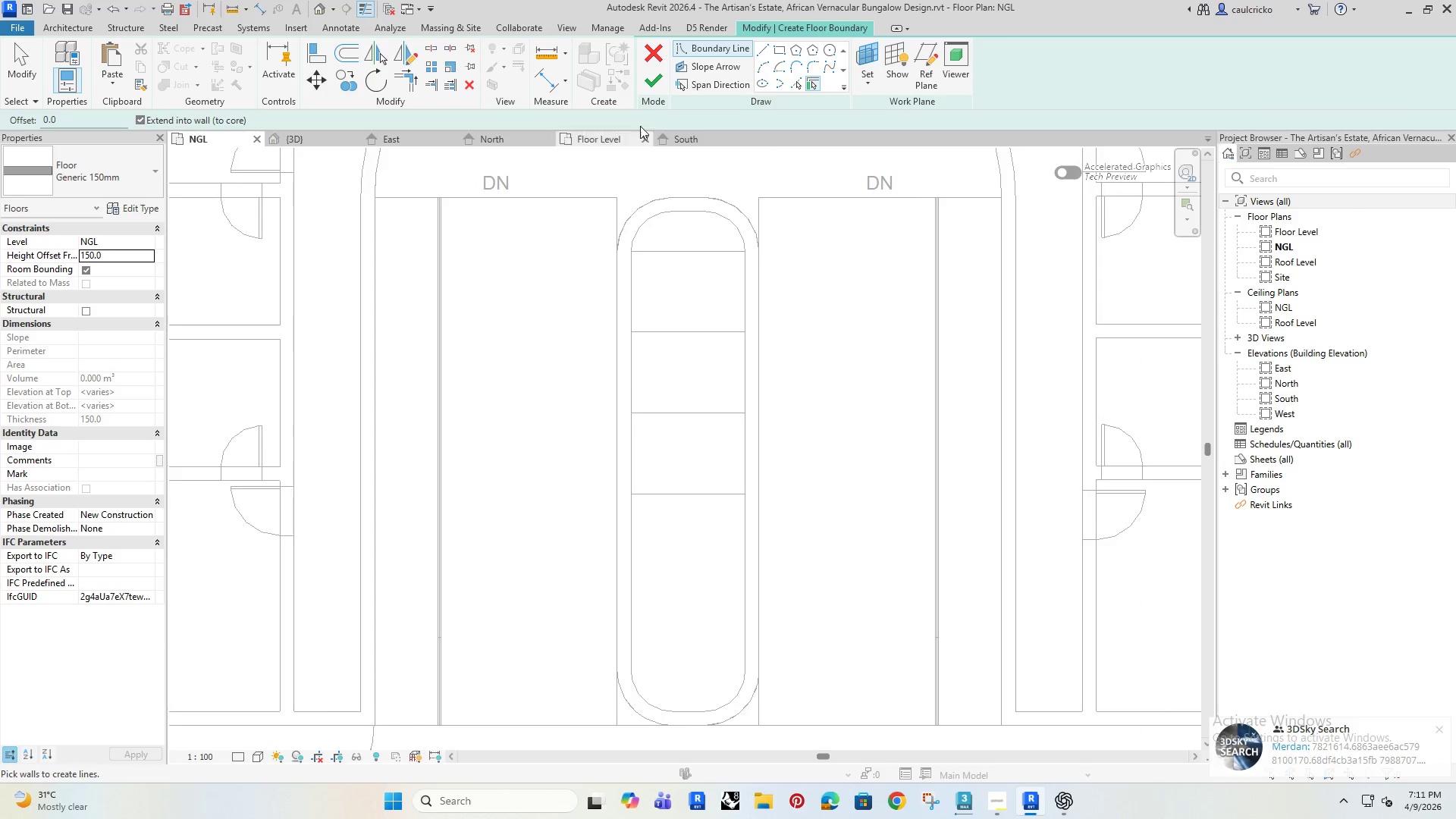 
left_click([651, 84])
 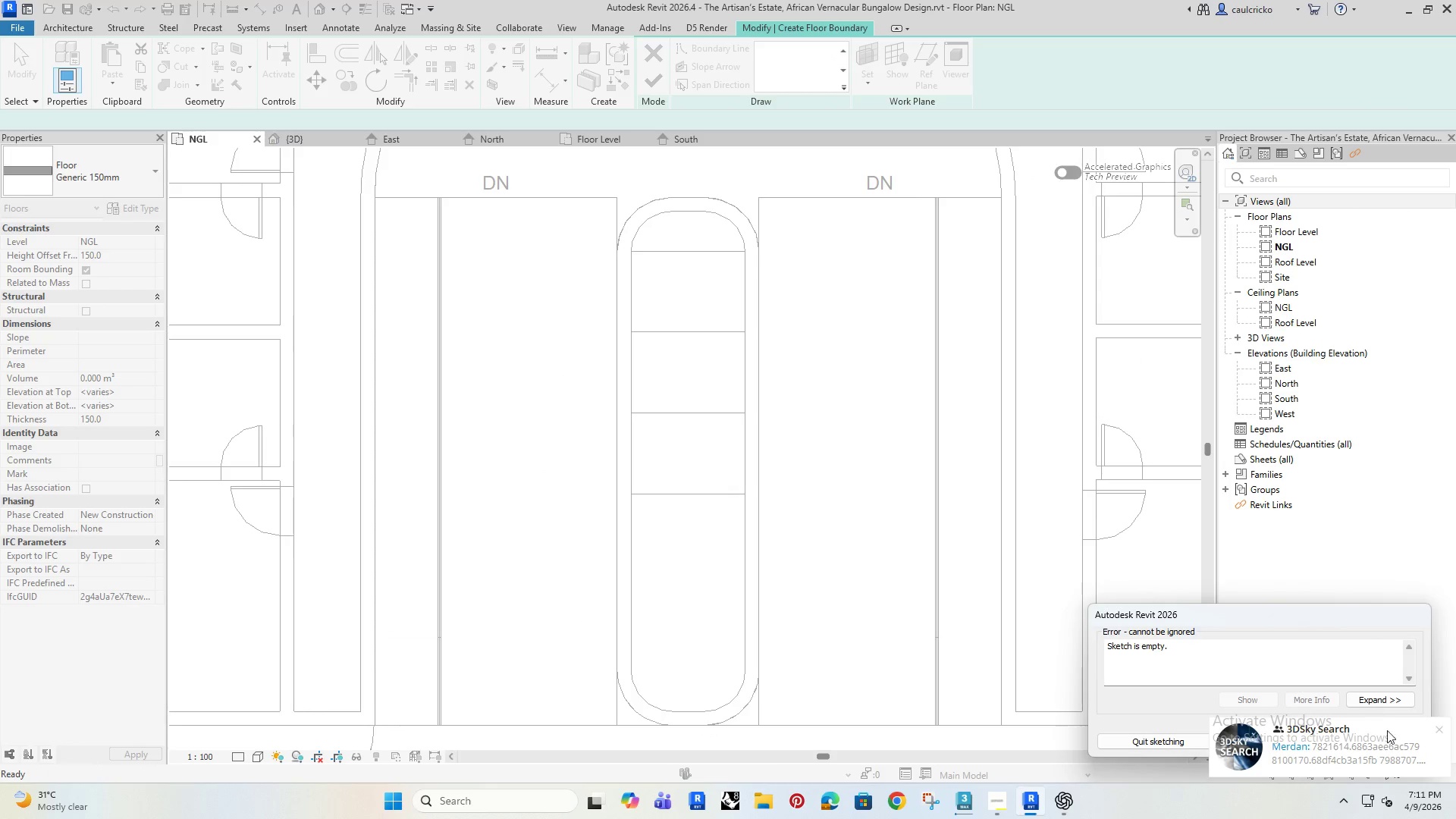 
left_click([1442, 724])
 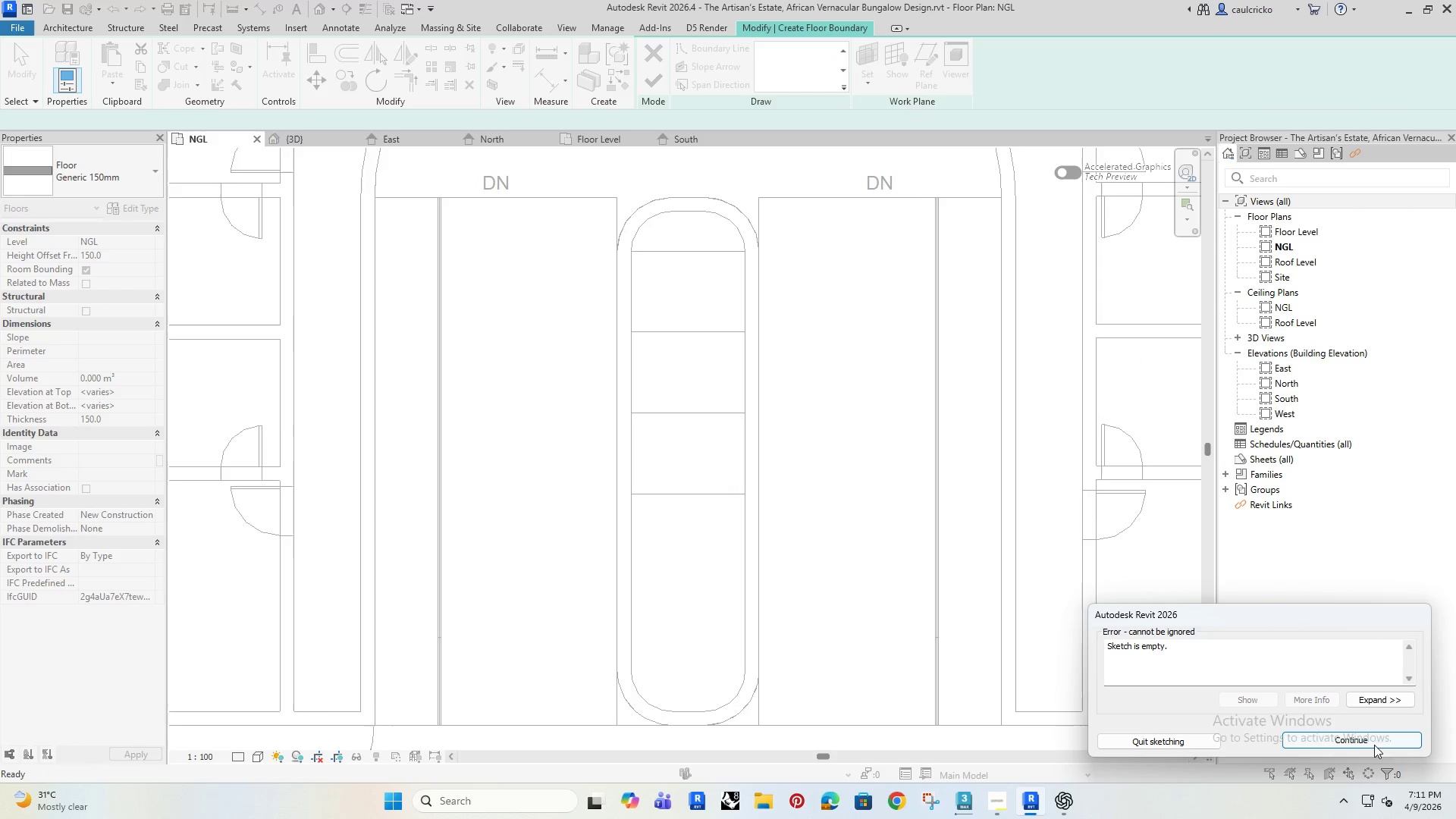 
left_click([1372, 739])
 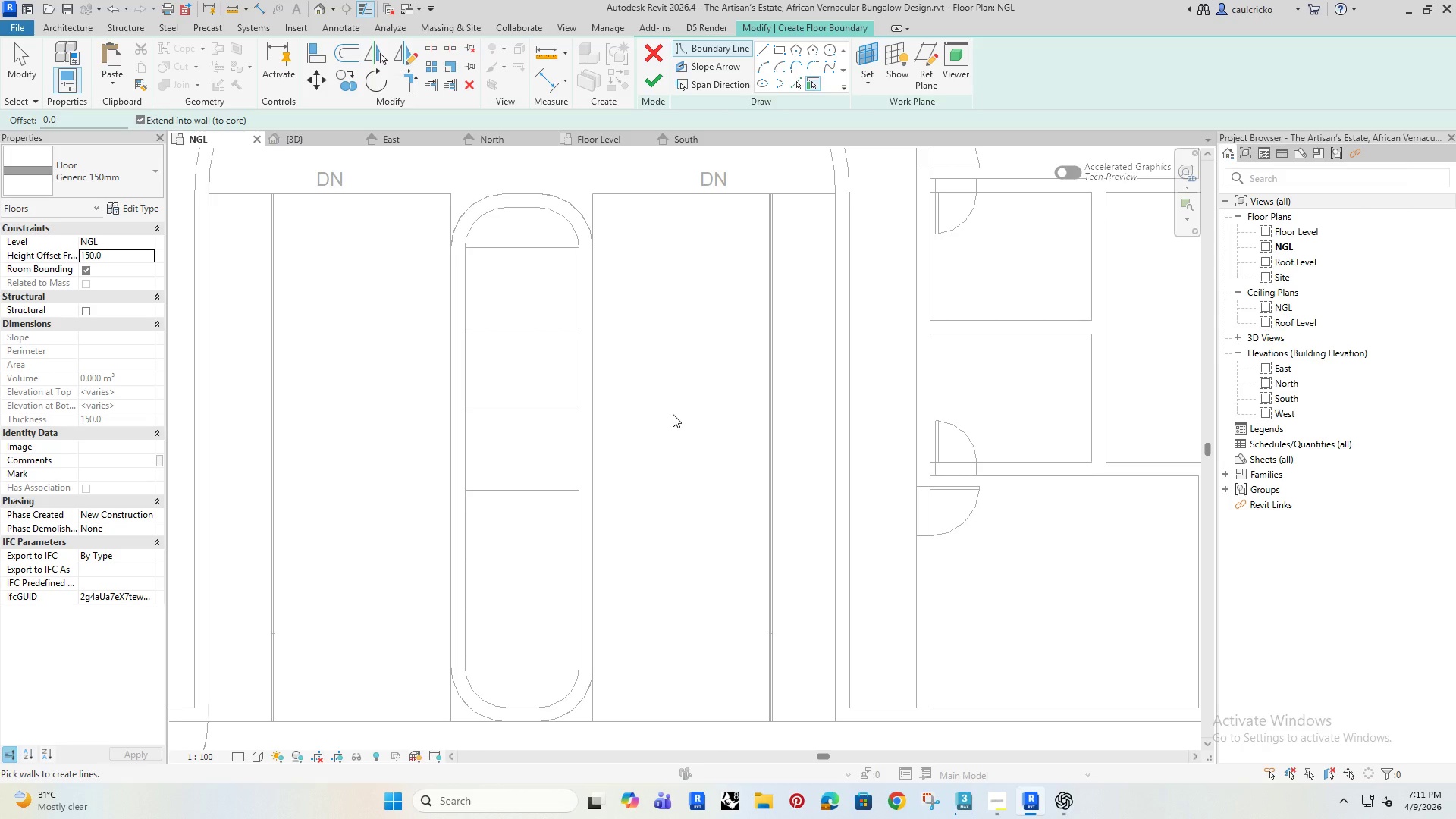 
type(di)
 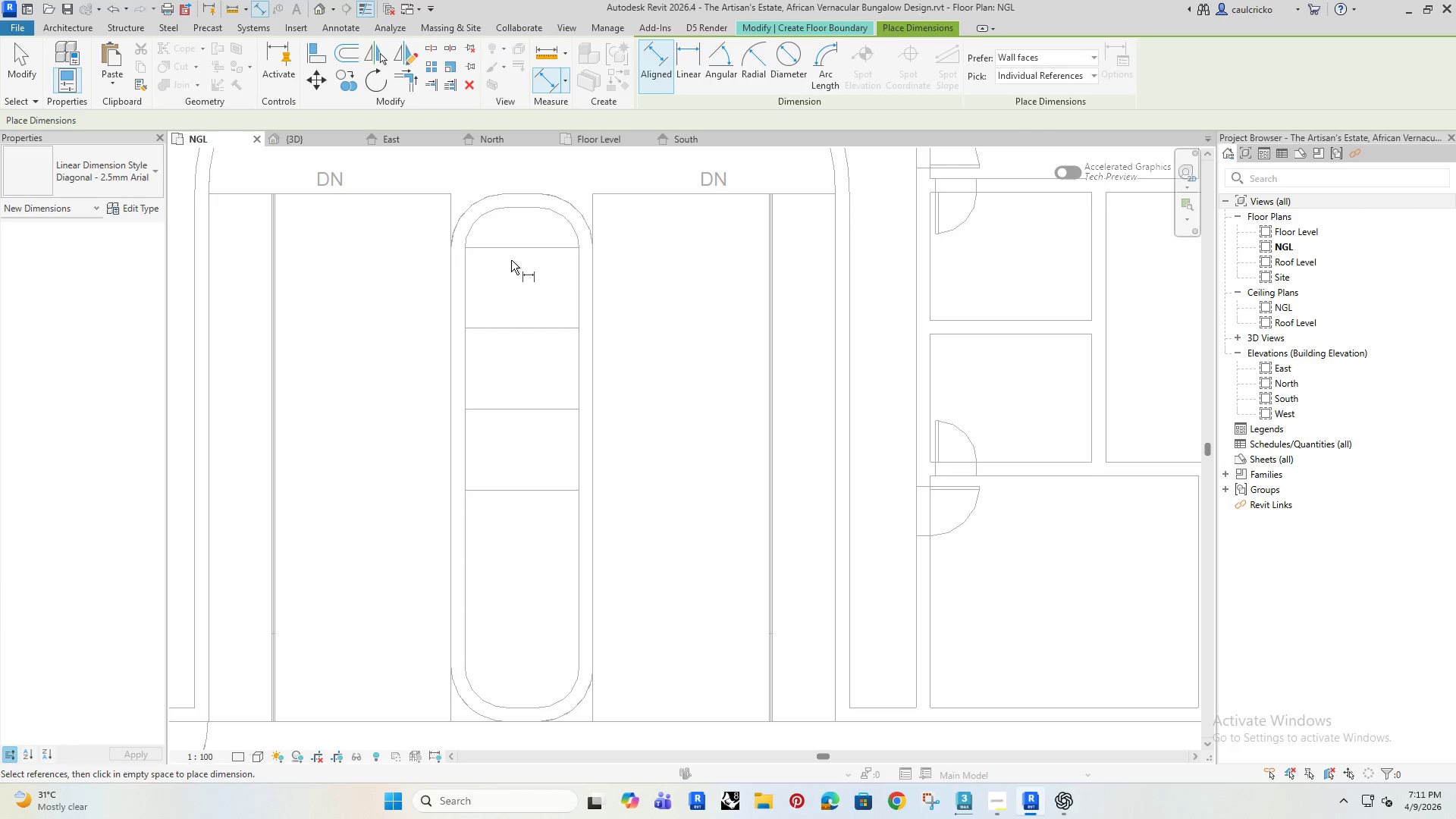 
left_click([522, 249])
 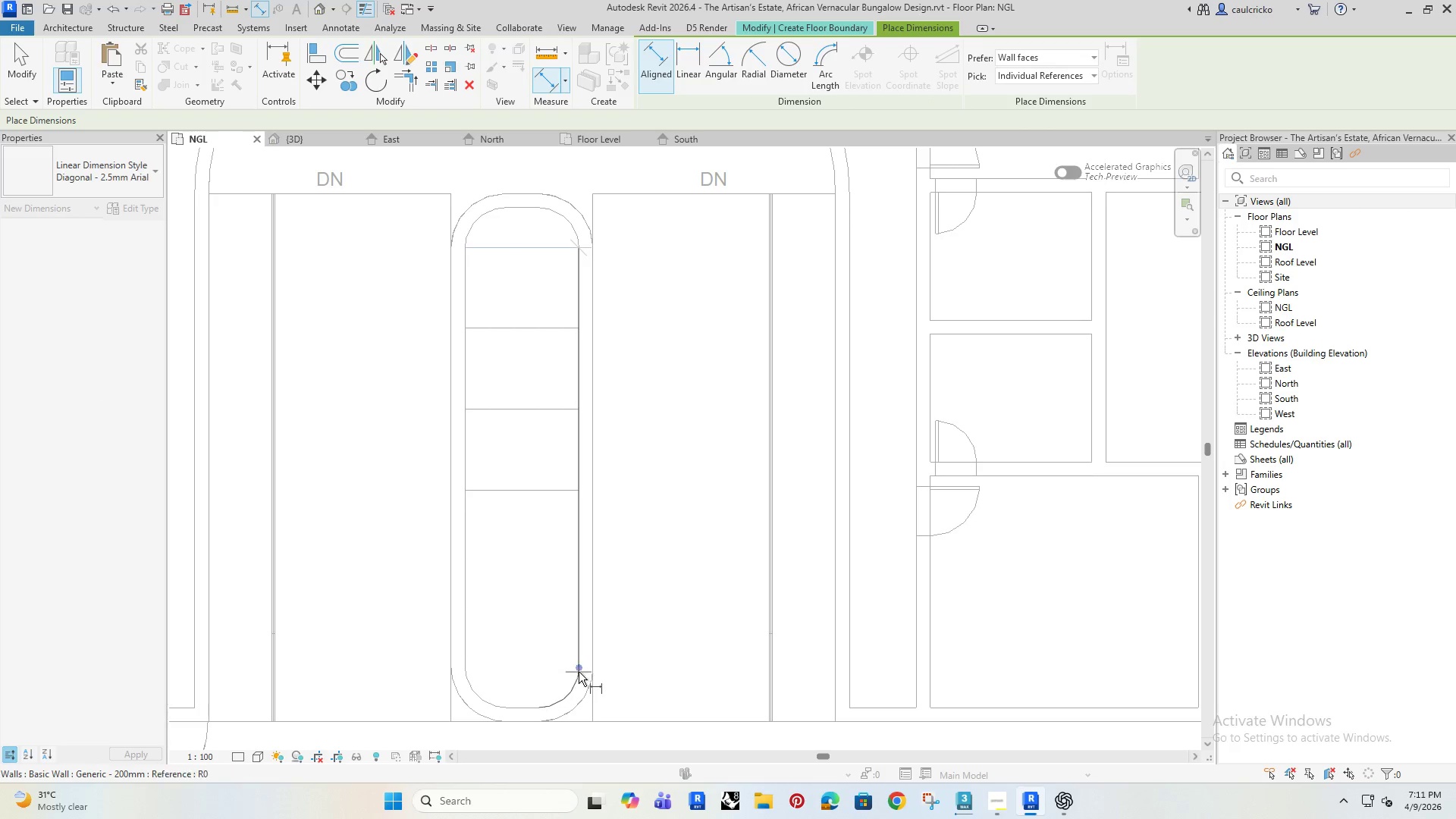 
left_click([582, 671])
 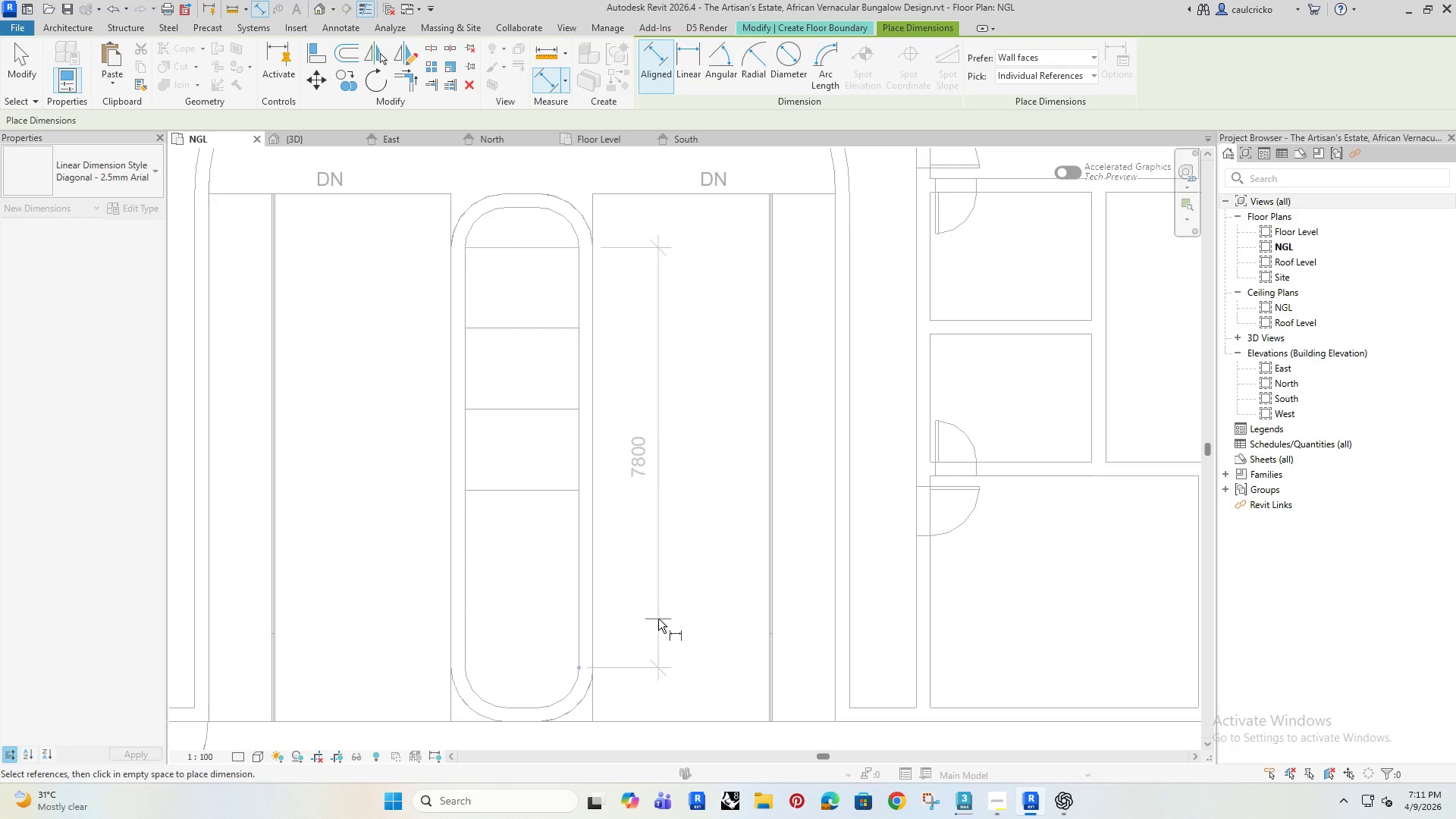 
key(Escape)
 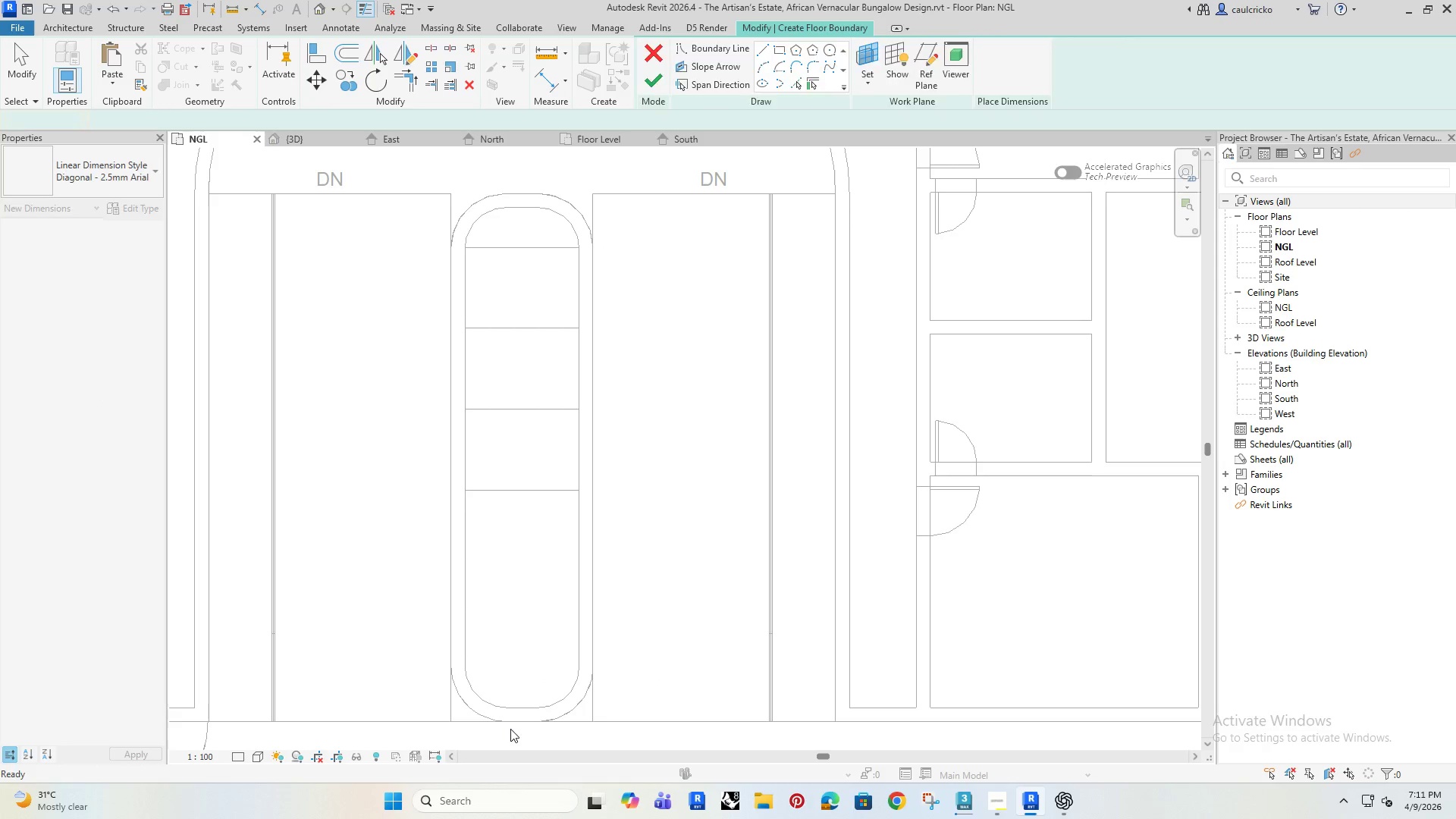 
left_click([519, 800])
 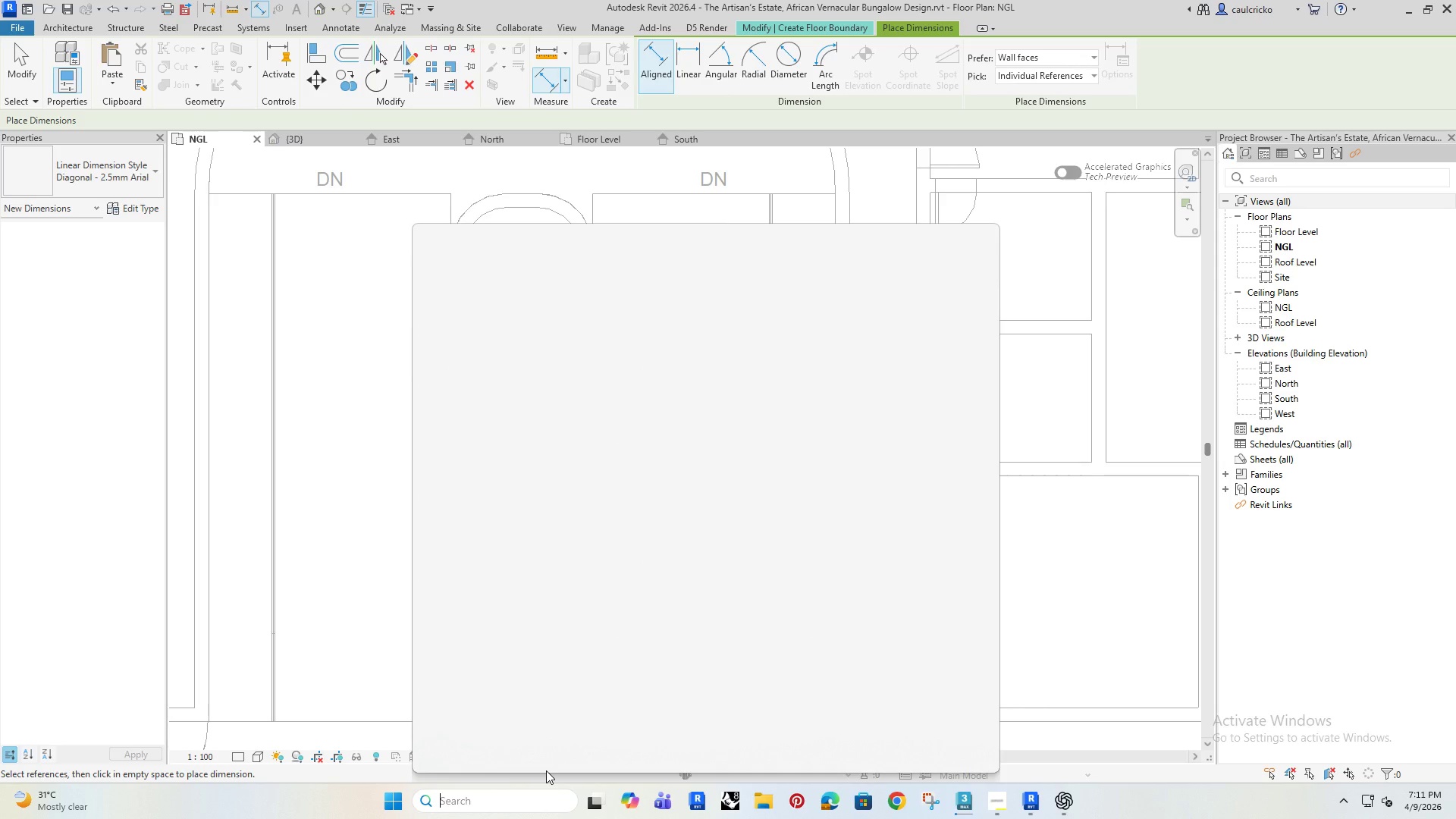 
type(cal)
 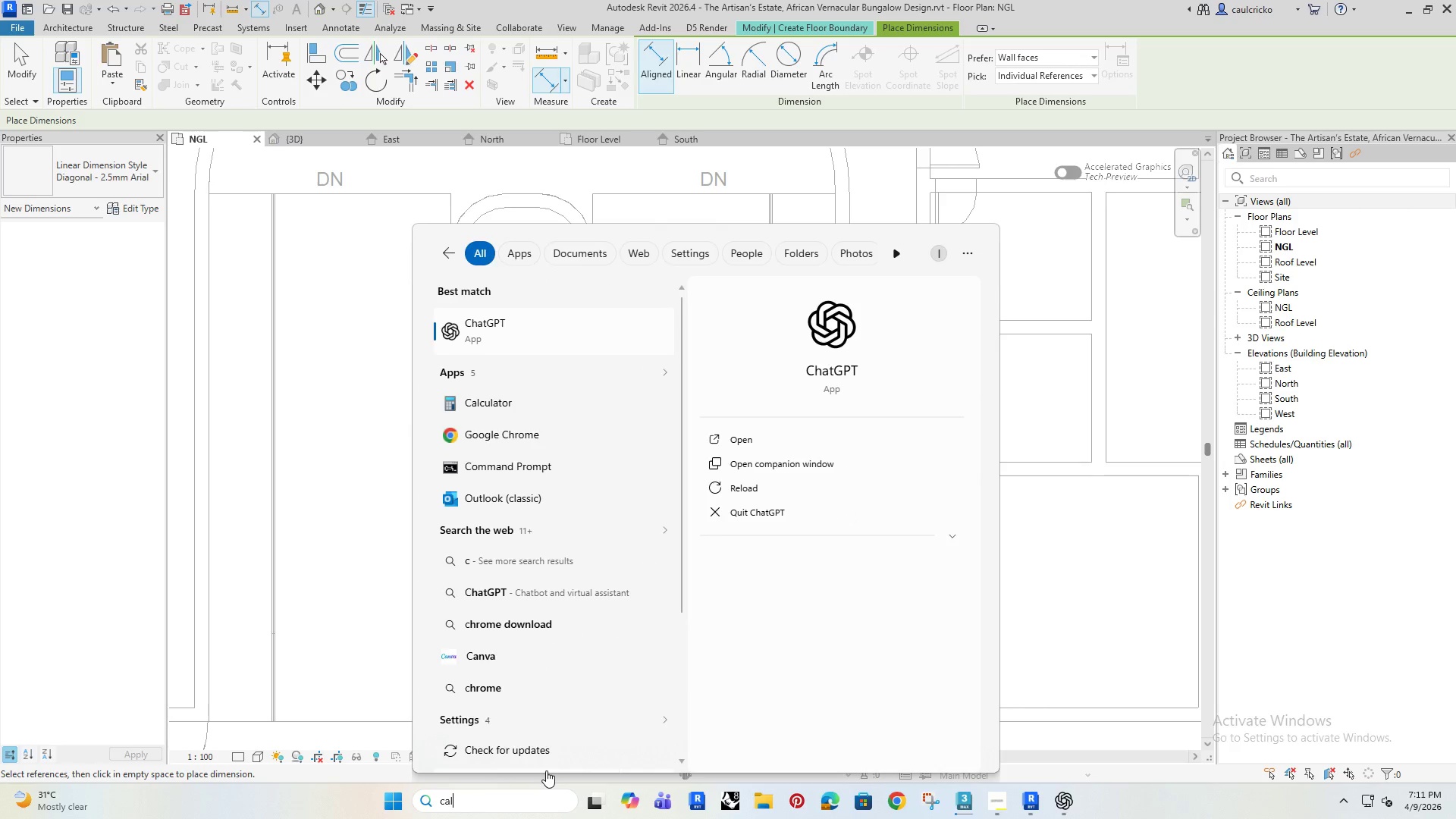 
key(Enter)
 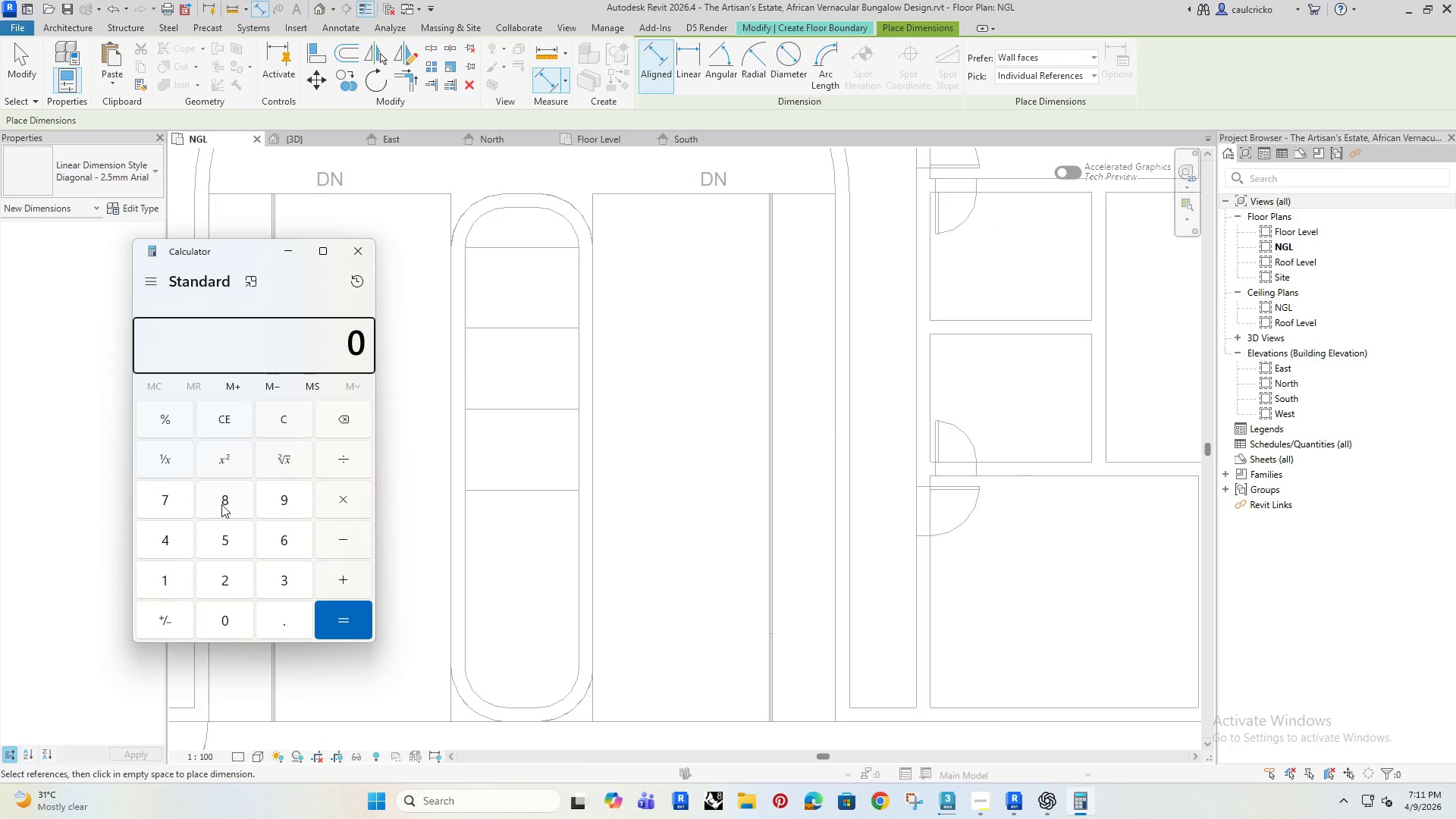 
left_click_drag(start_coordinate=[223, 501], to_coordinate=[221, 506])
 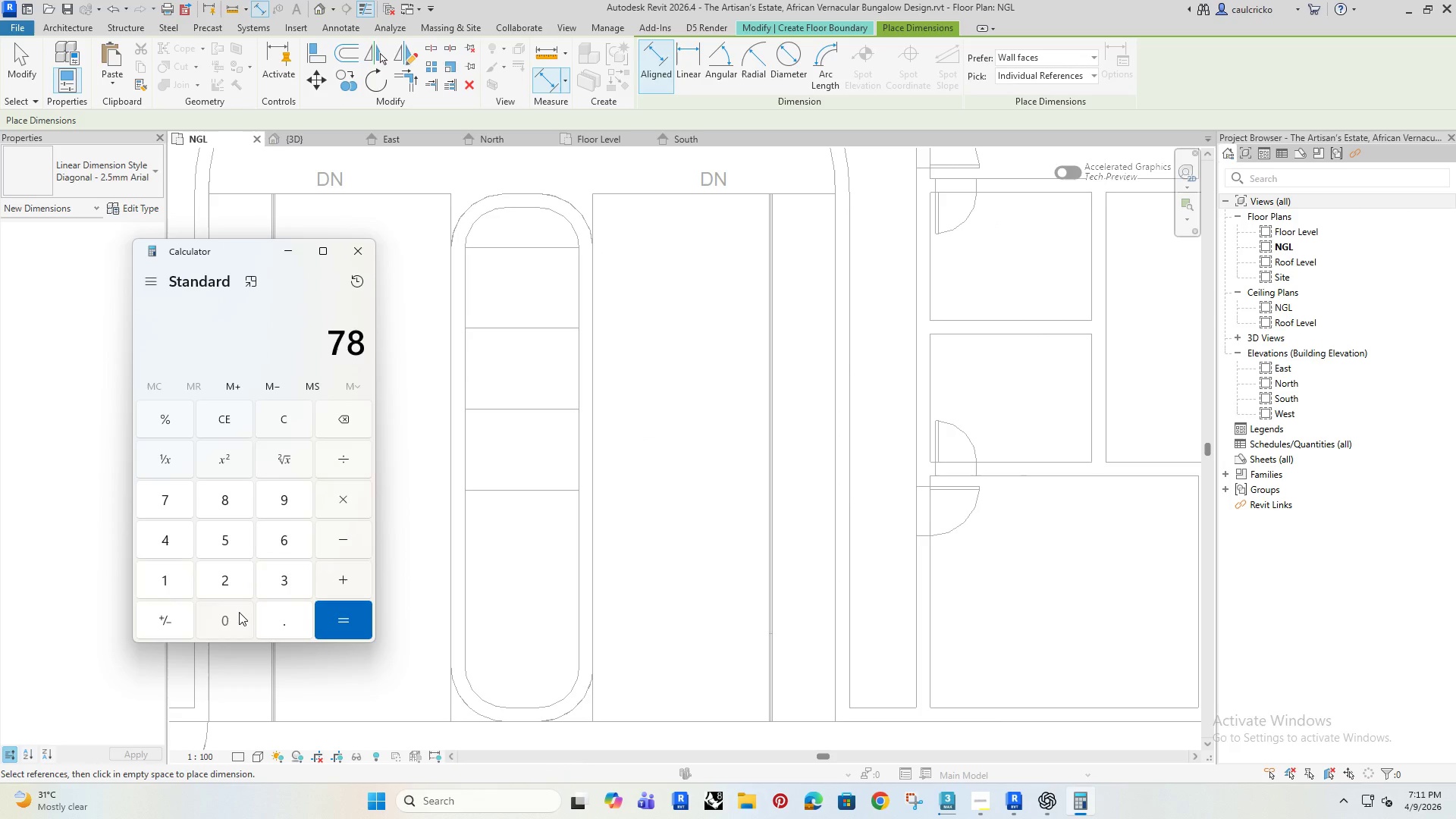 
triple_click([239, 612])
 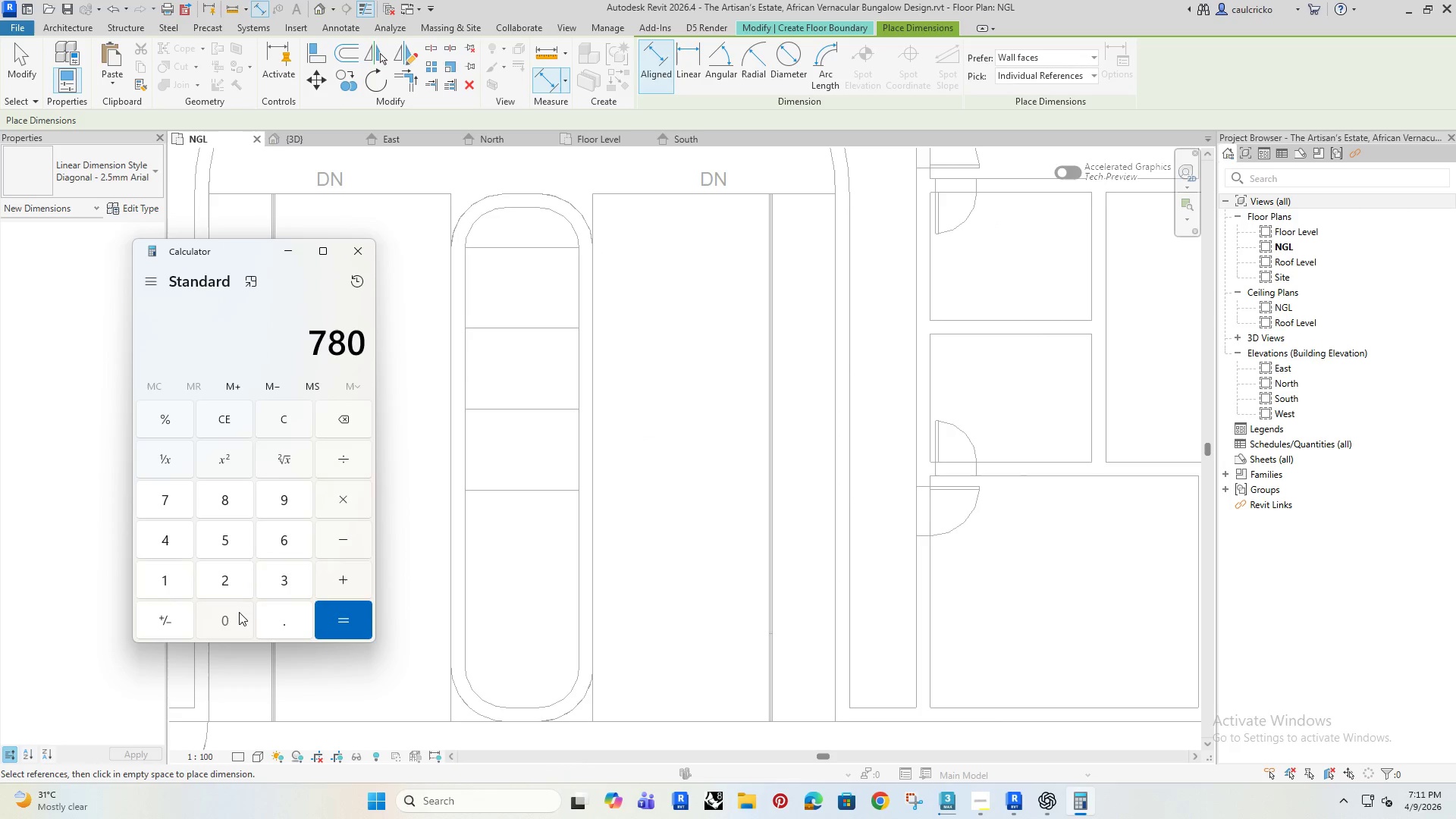 
triple_click([239, 612])
 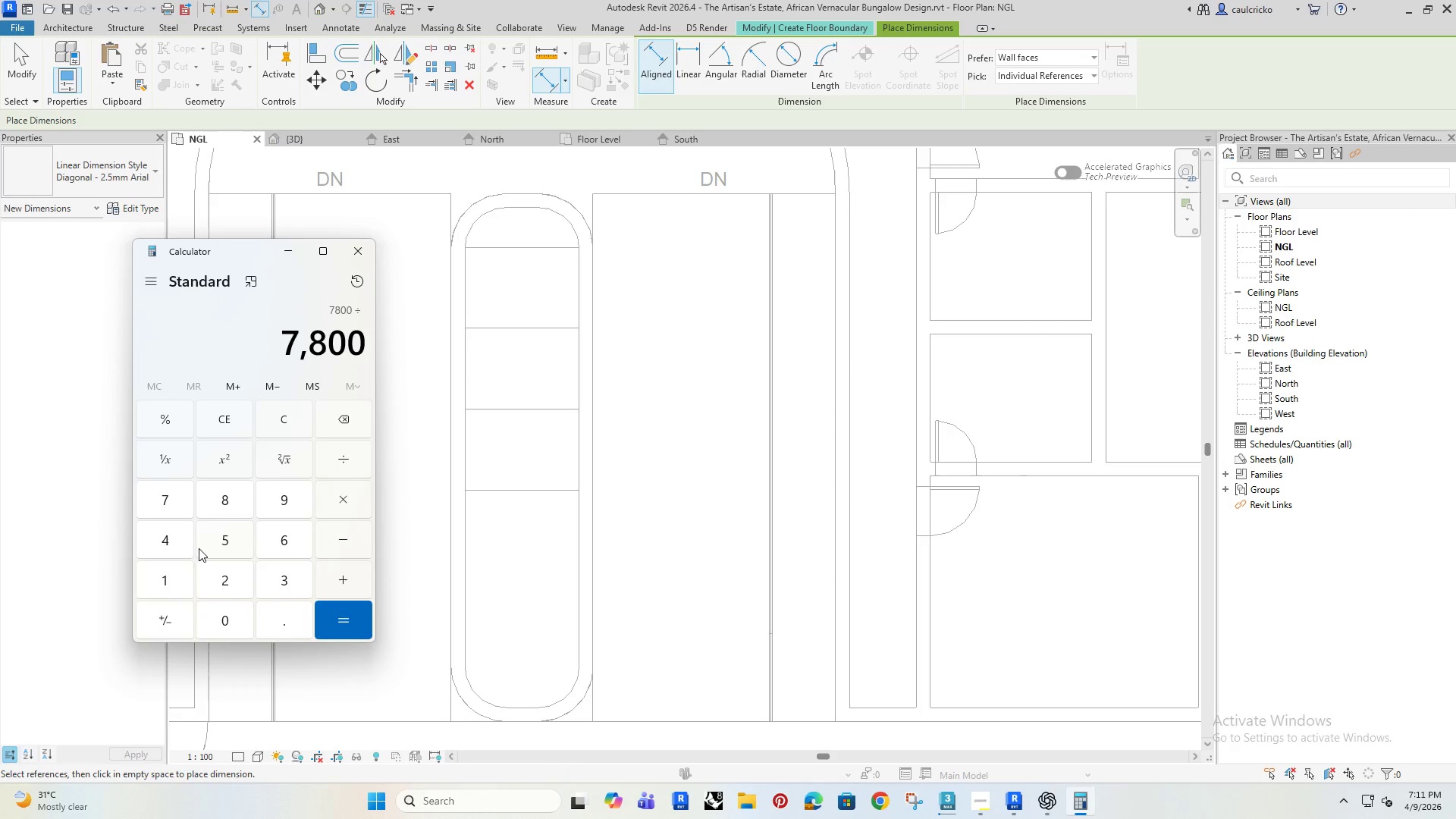 
left_click([180, 532])
 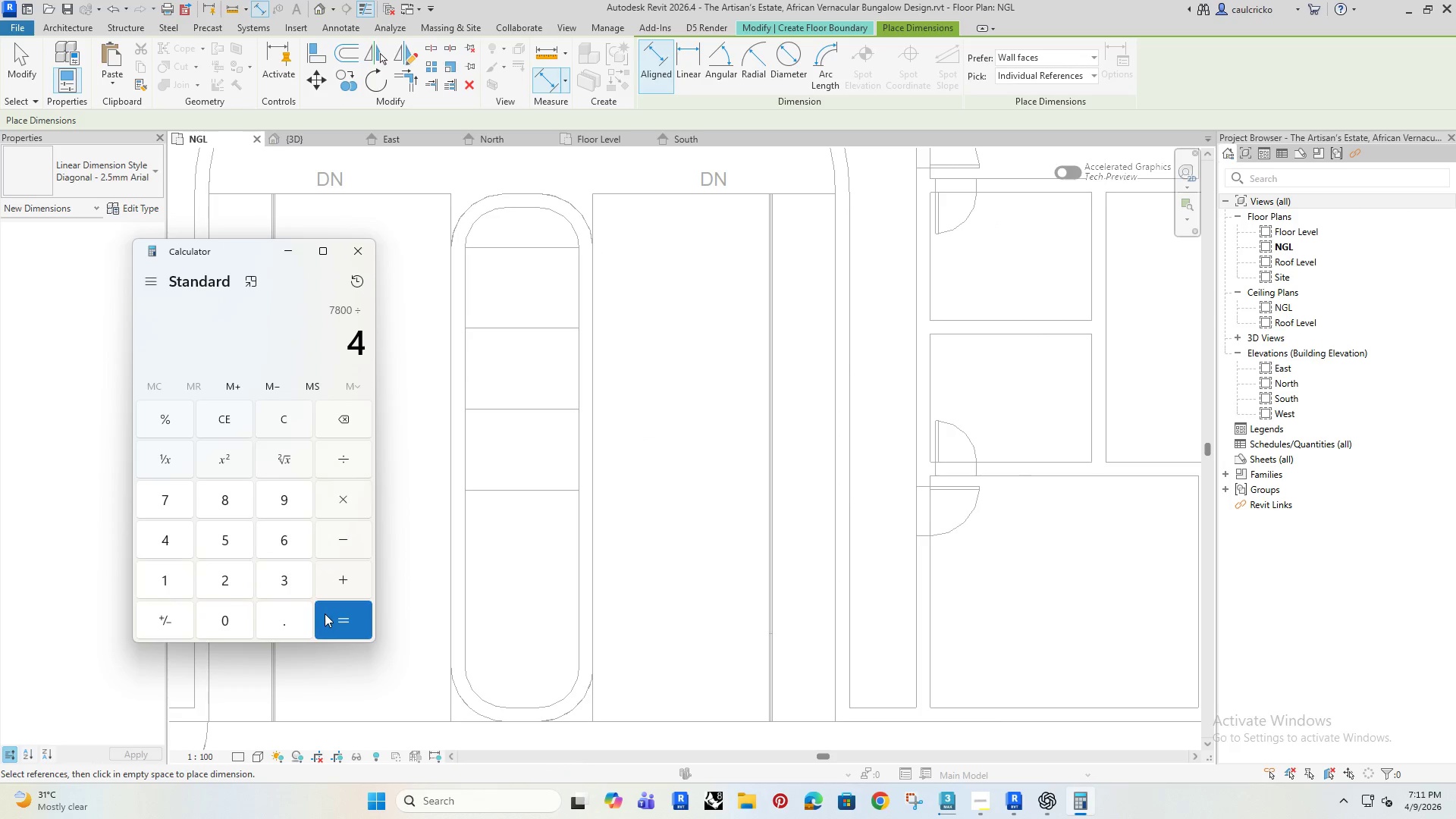 
left_click([325, 613])
 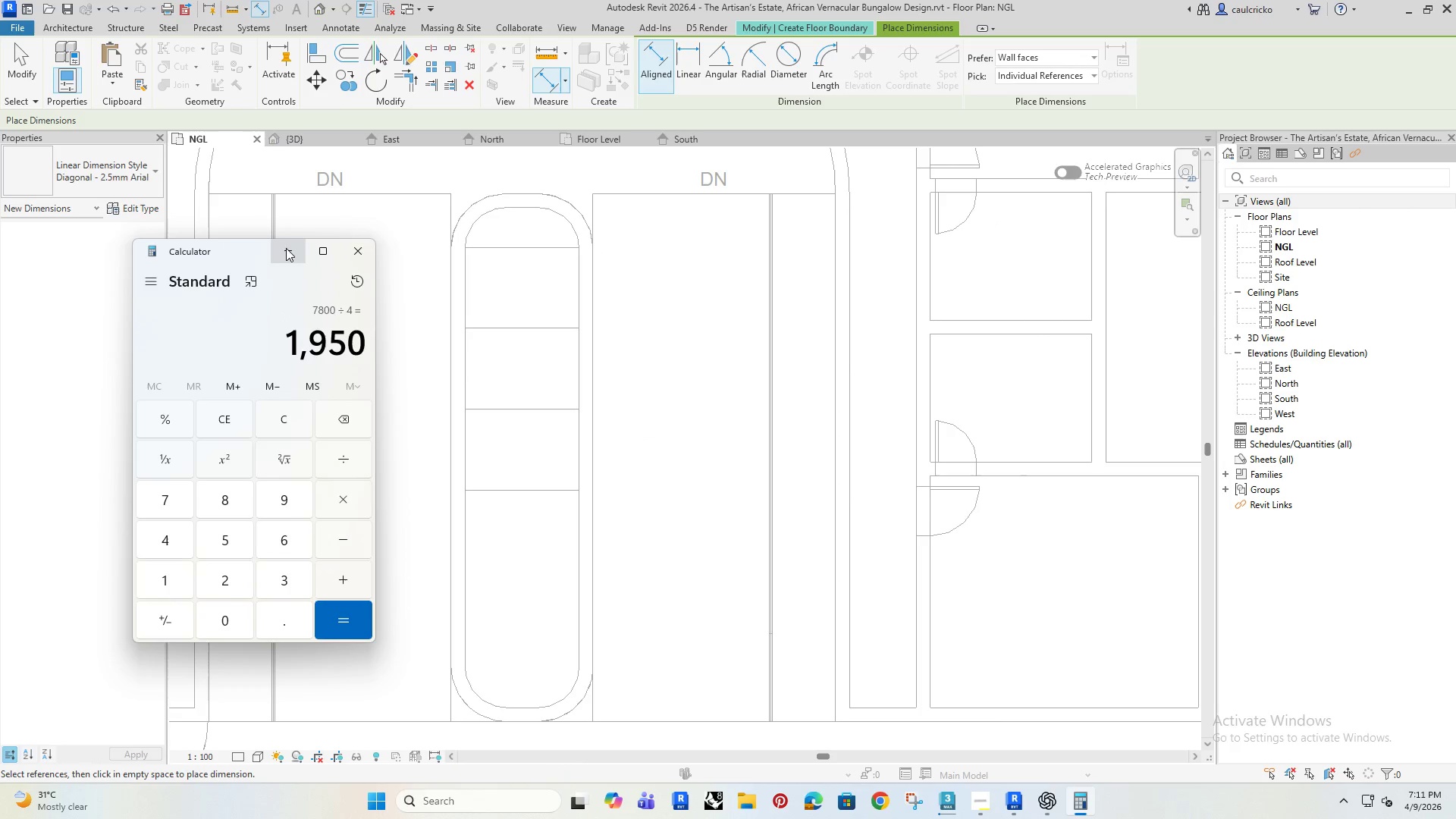 
double_click([289, 249])
 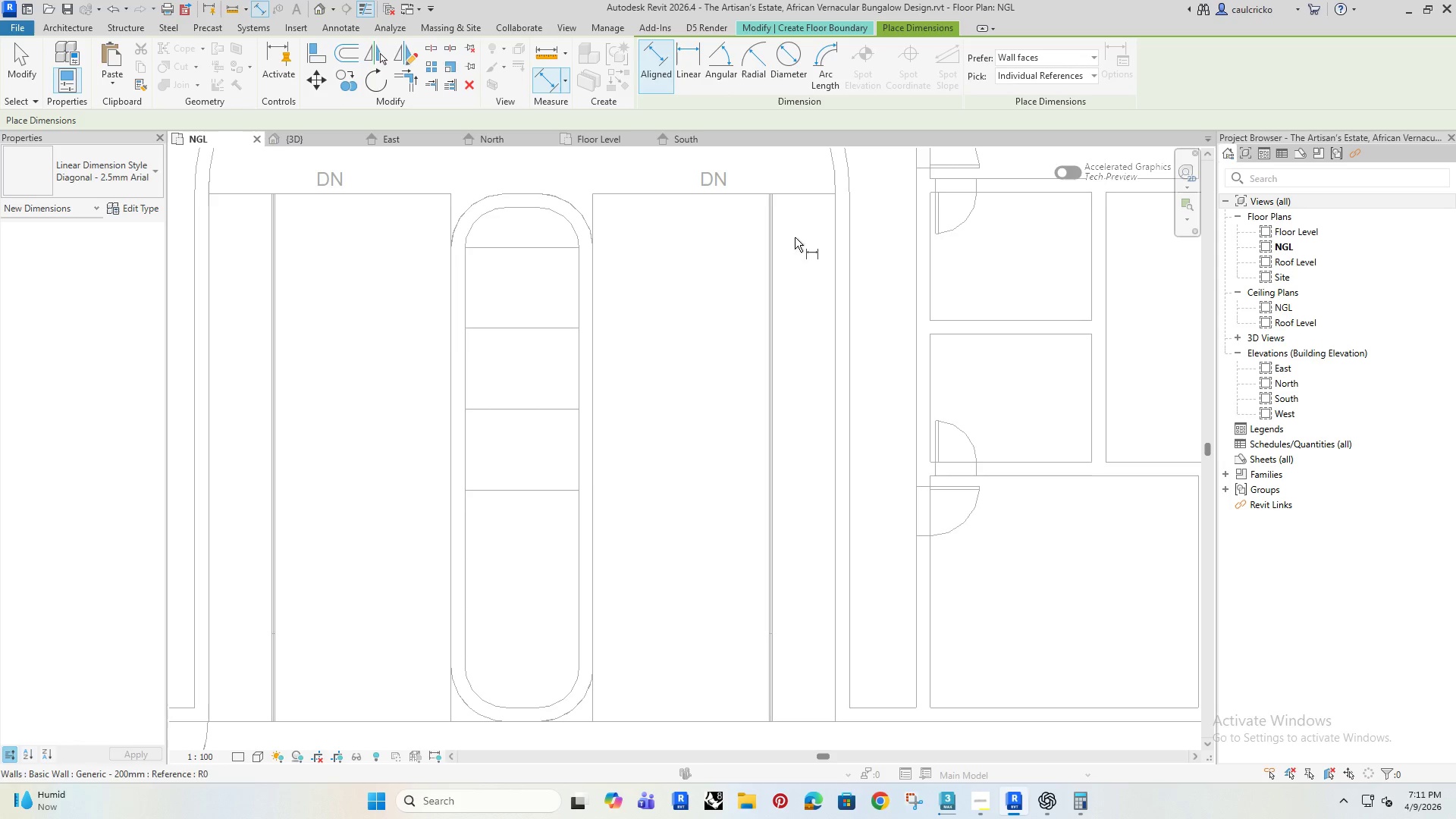 
key(Escape)
 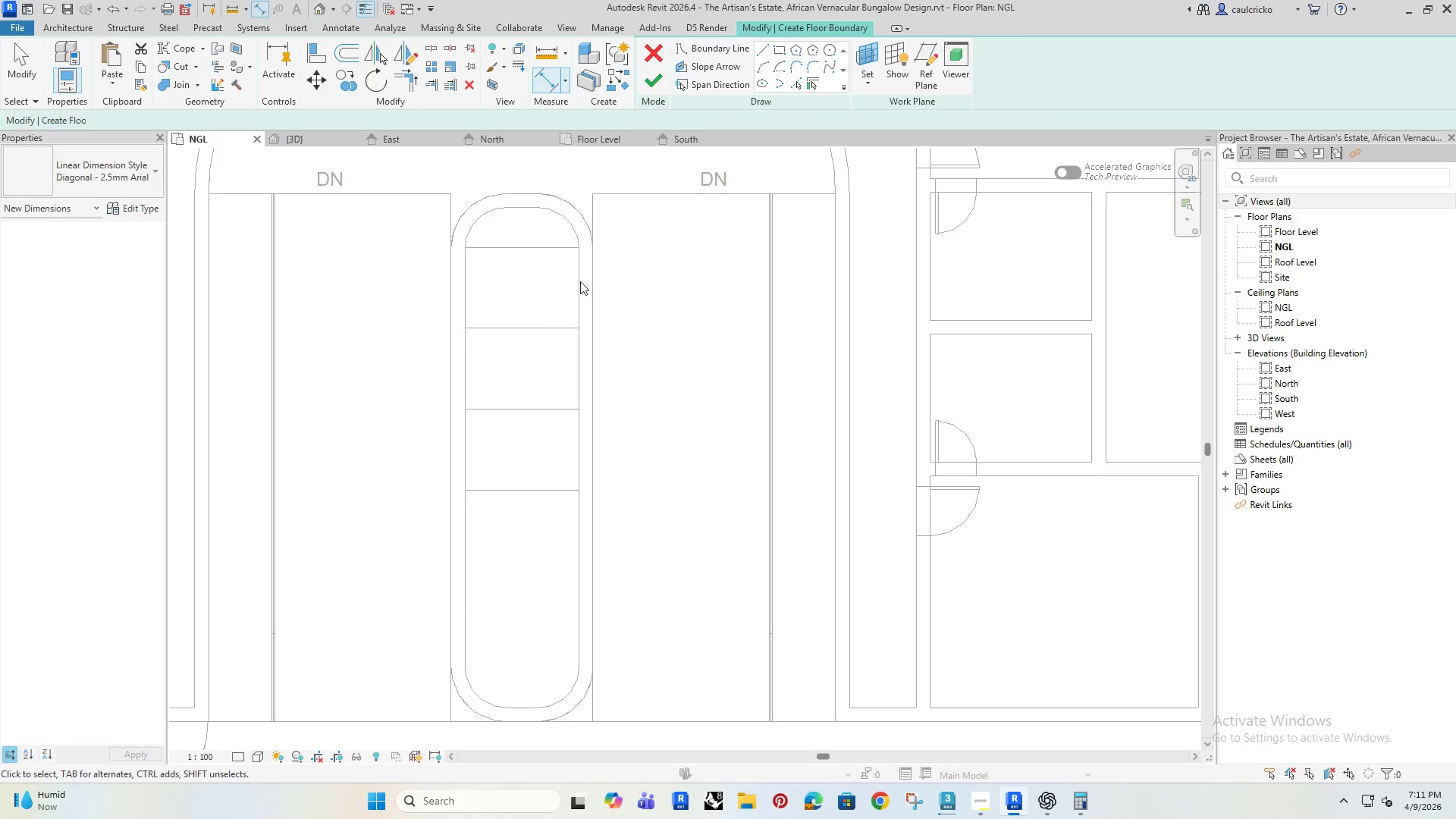 
left_click([652, 79])
 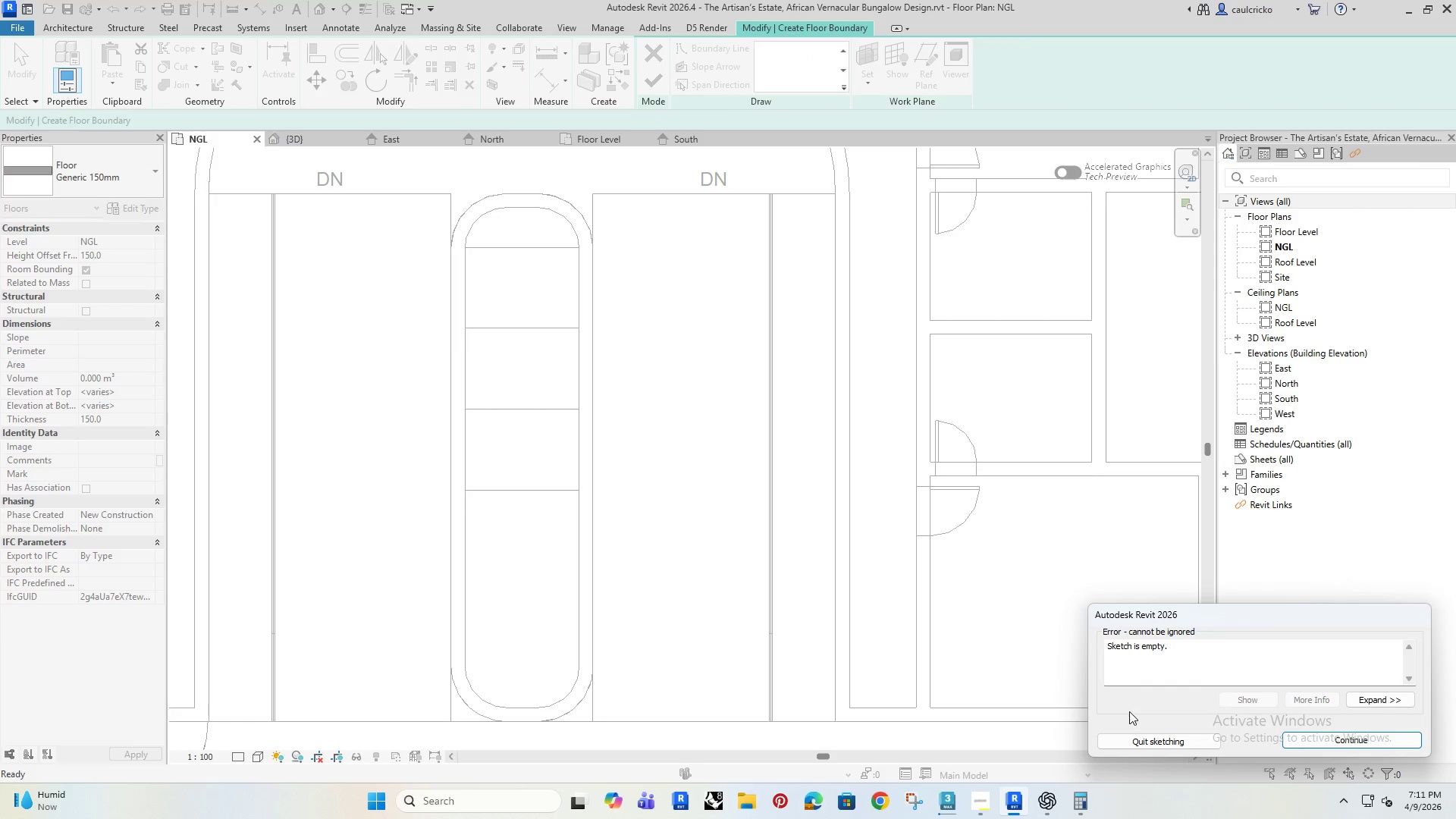 
left_click([1139, 737])
 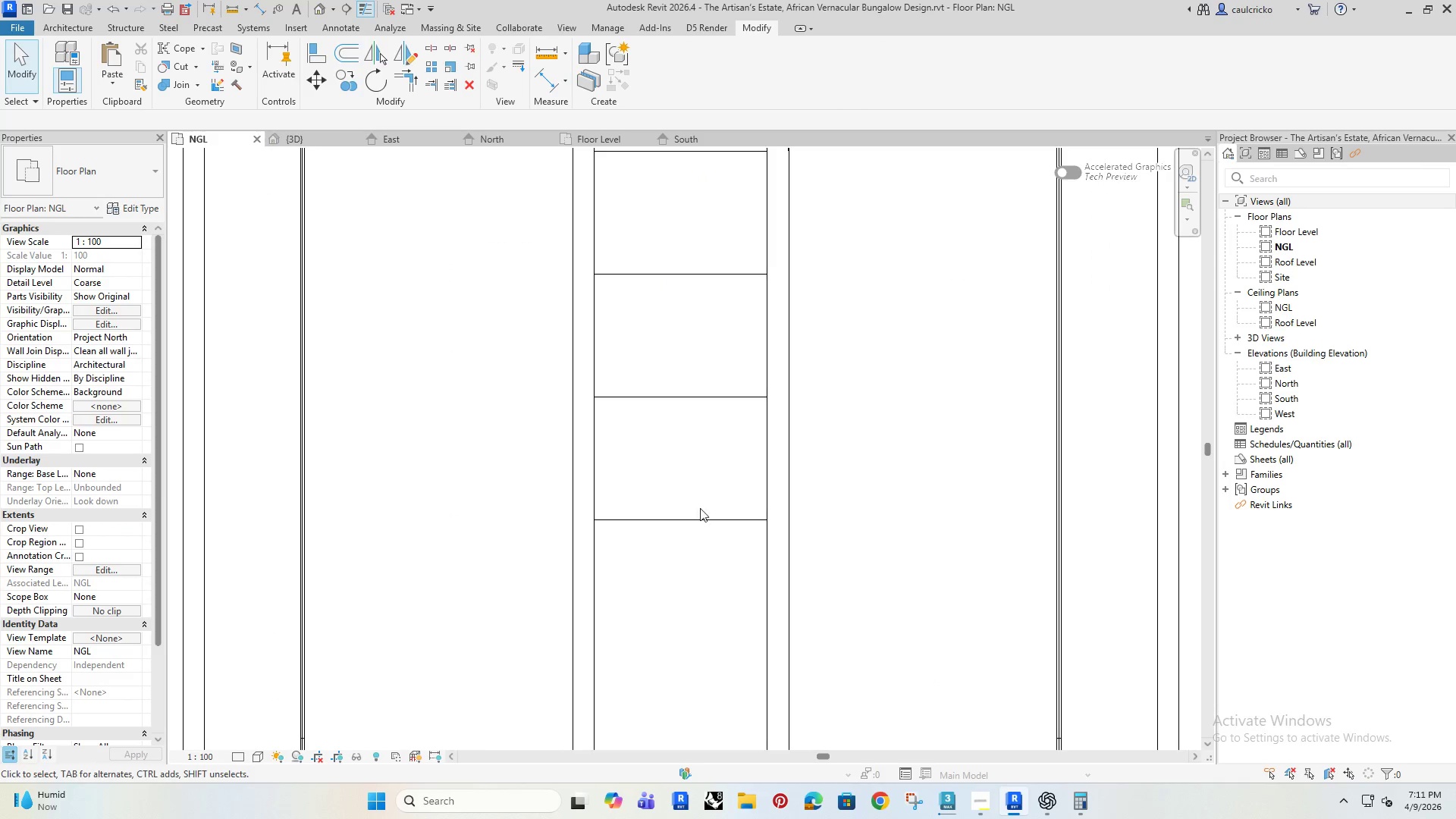 
scroll: coordinate [682, 533], scroll_direction: down, amount: 3.0
 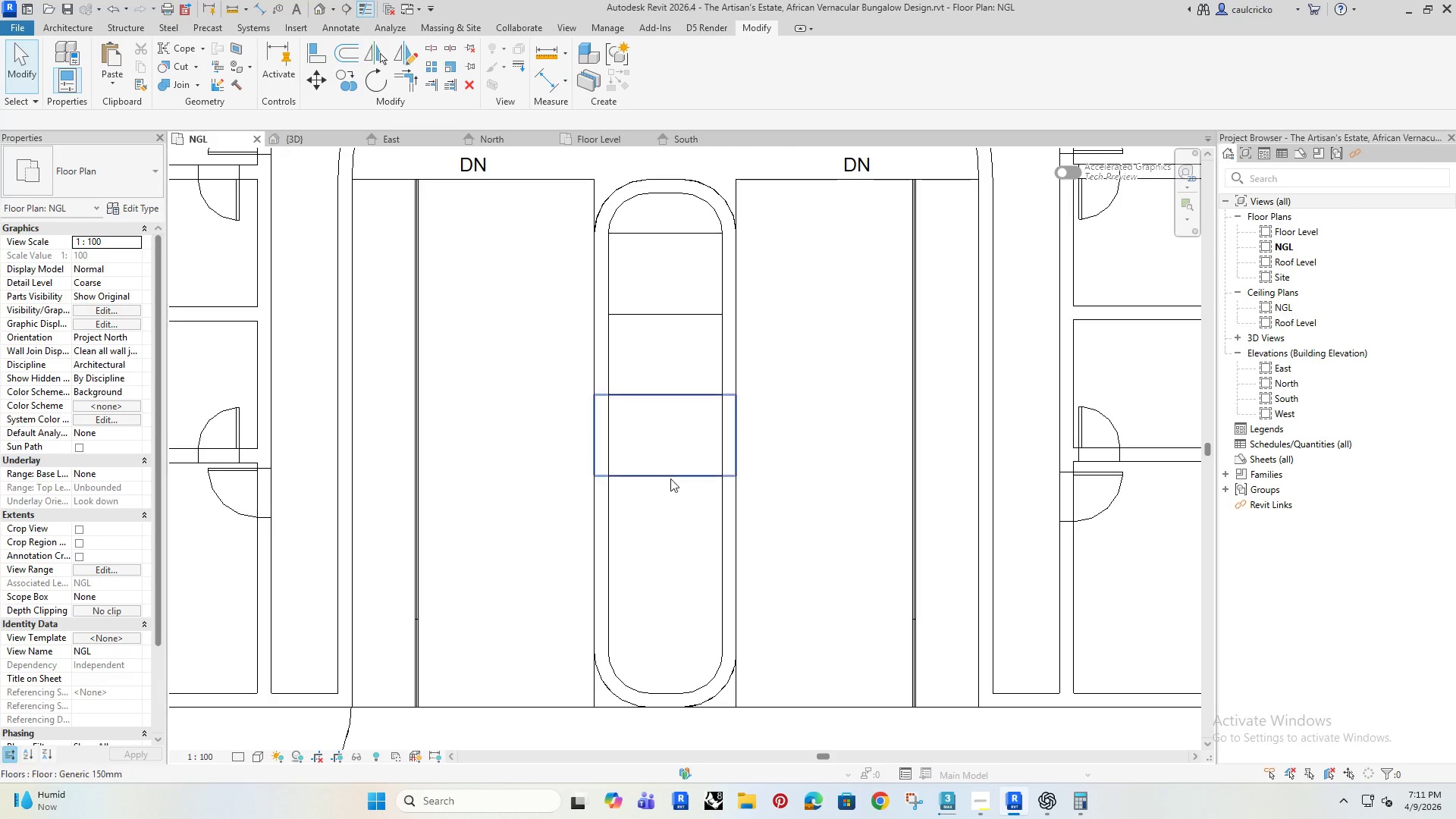 
left_click([670, 479])
 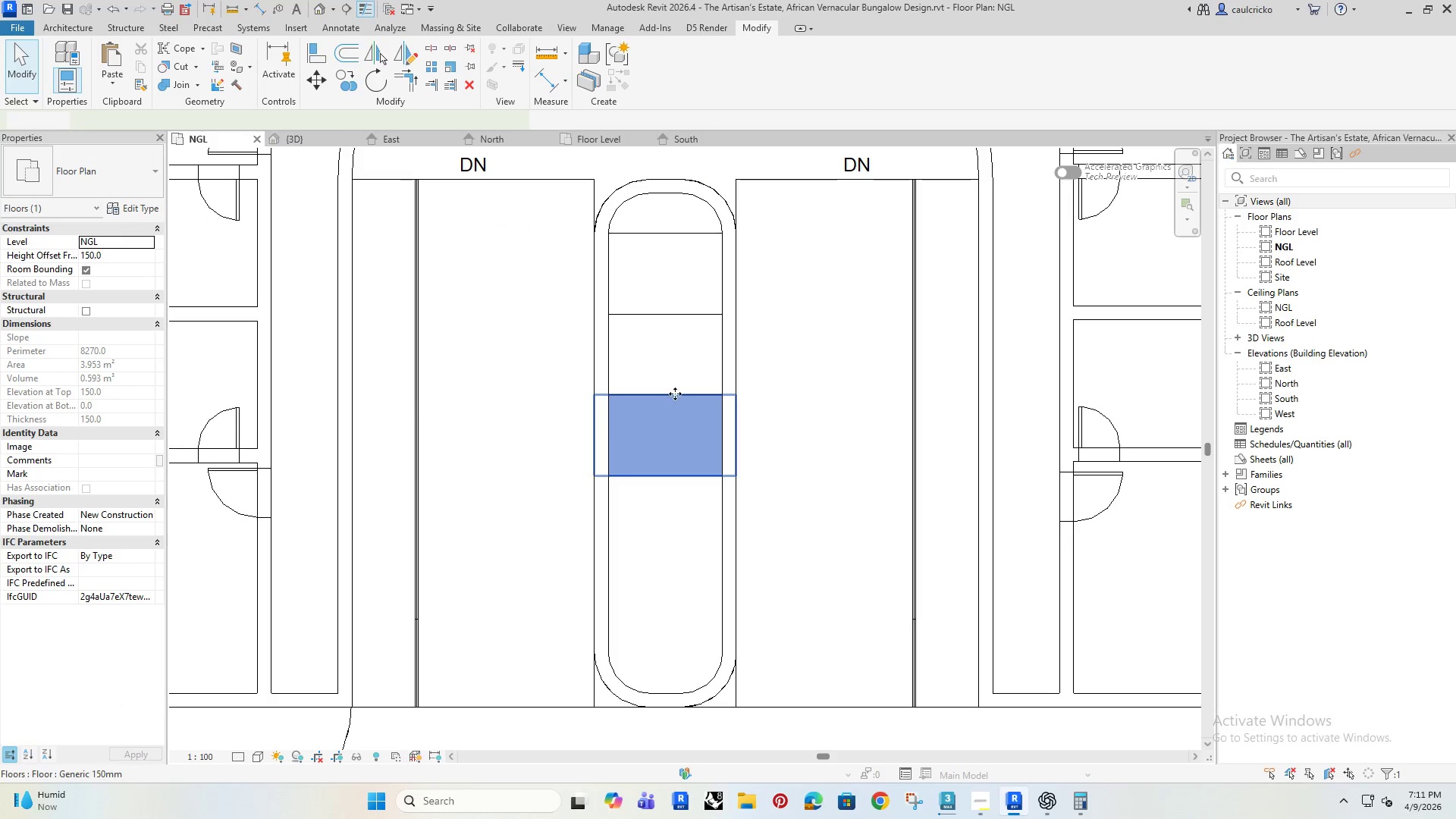 
hold_key(key=ControlRight, duration=1.11)
 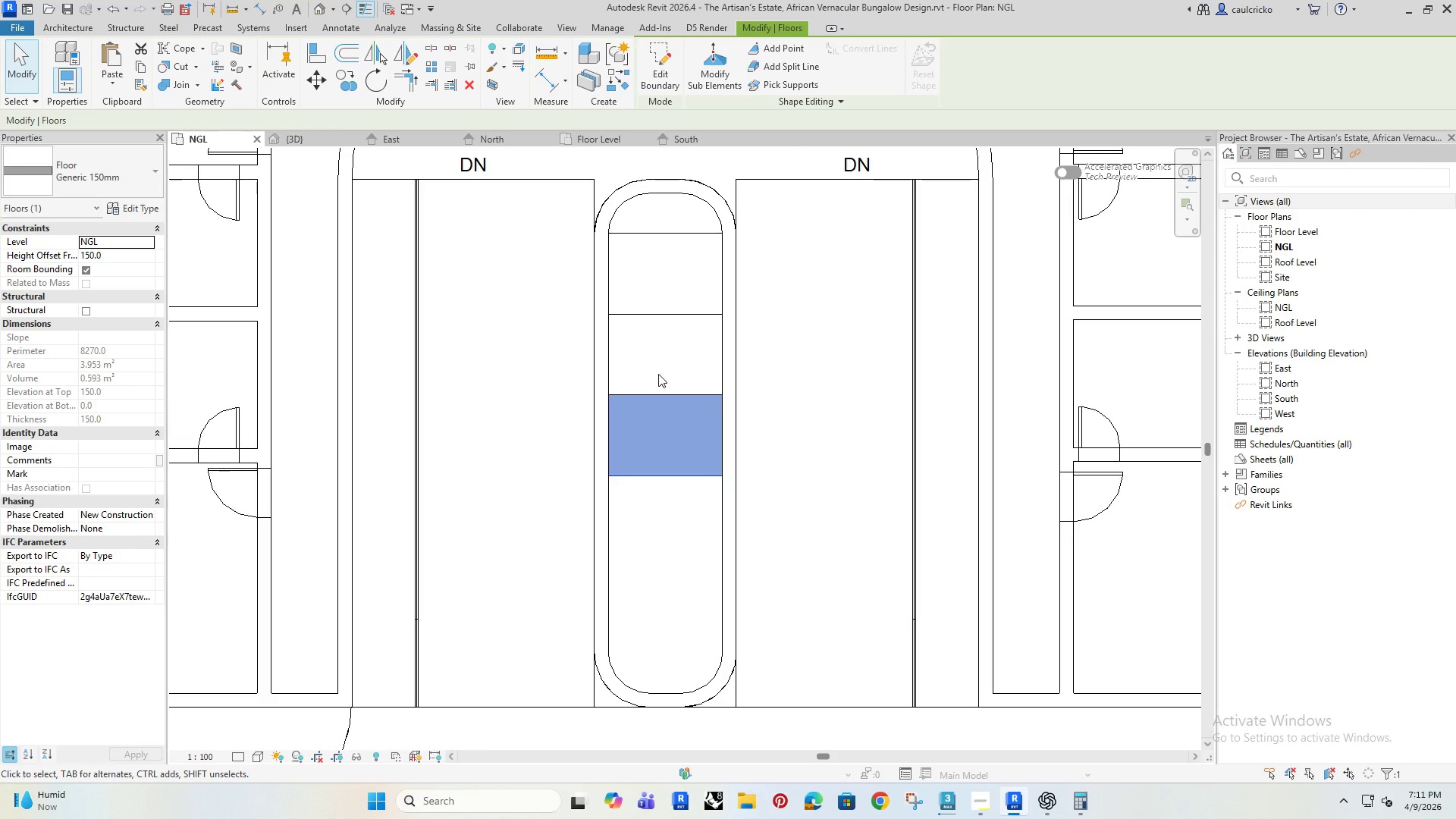 
key(ArrowDown)
 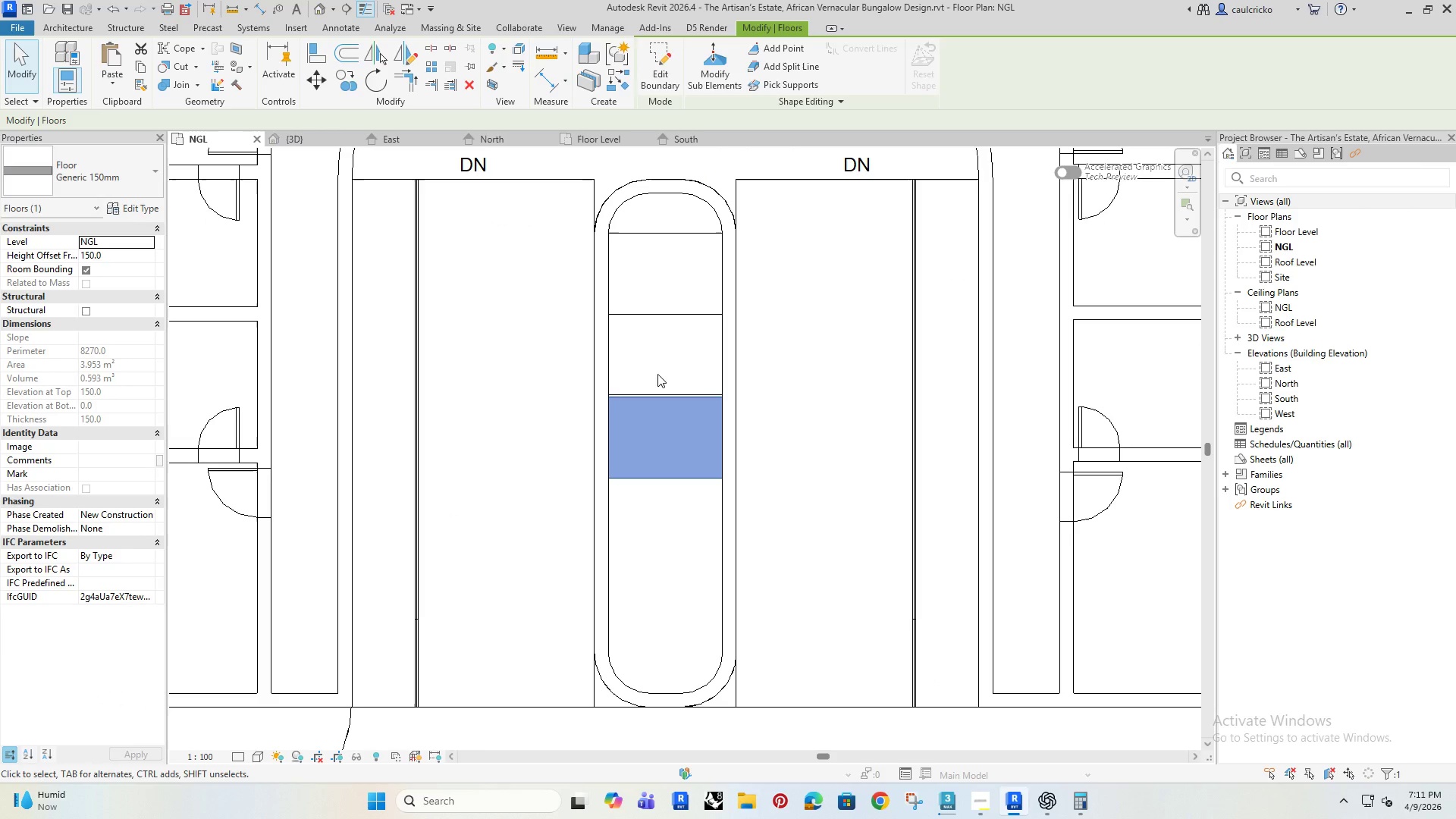 
key(ArrowDown)
 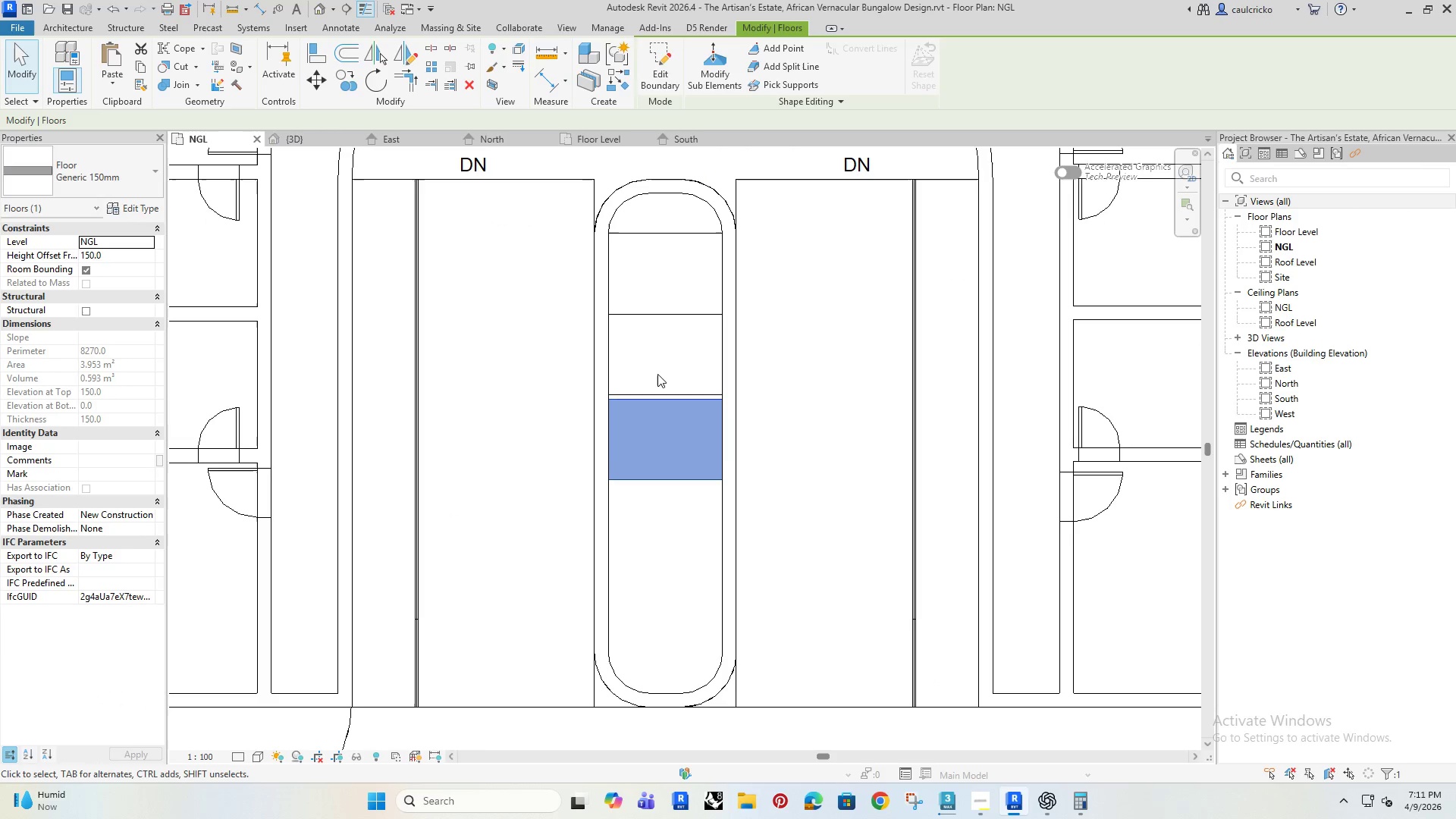 
hold_key(key=ArrowDown, duration=0.92)
 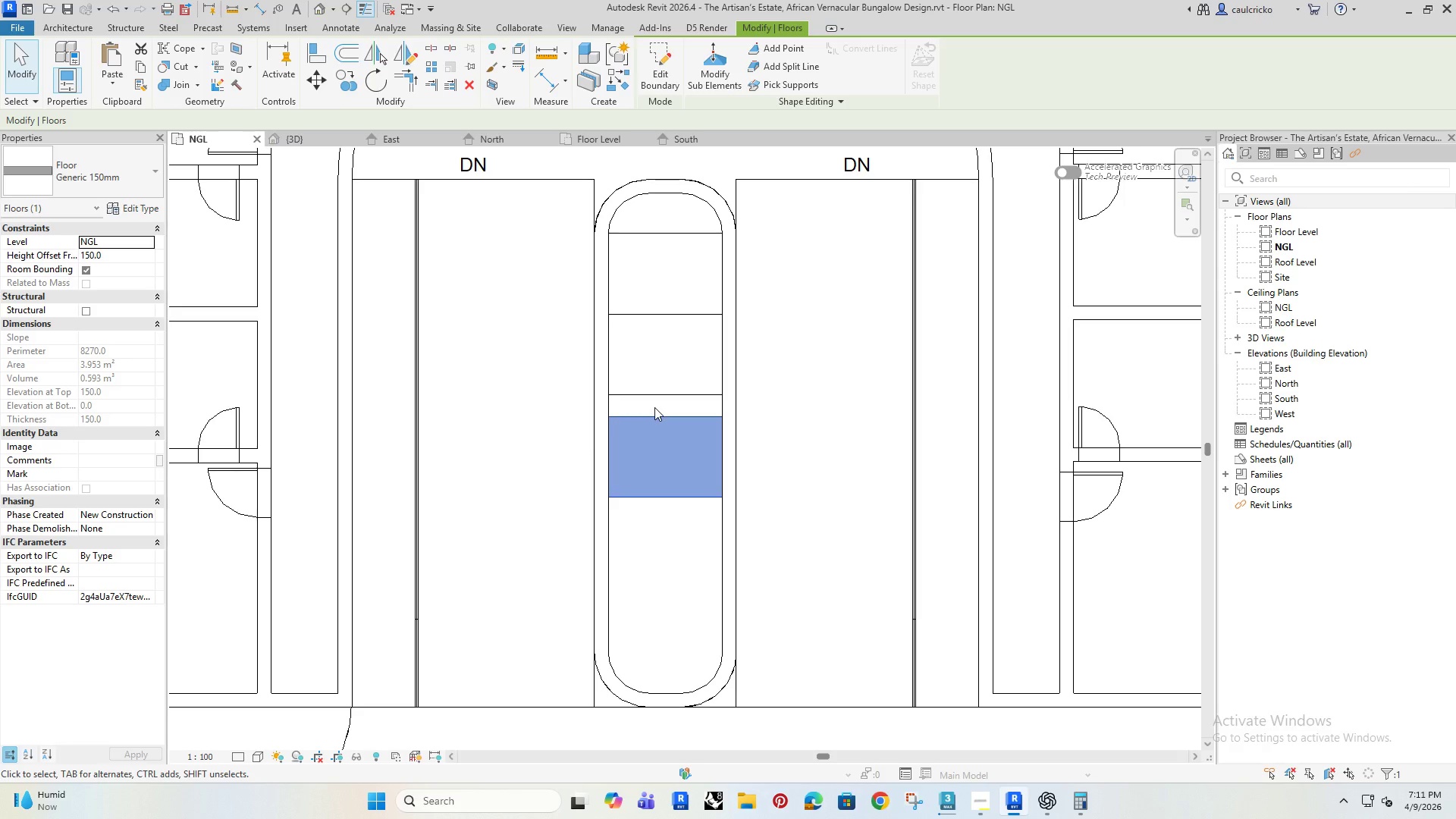 
key(ArrowDown)
 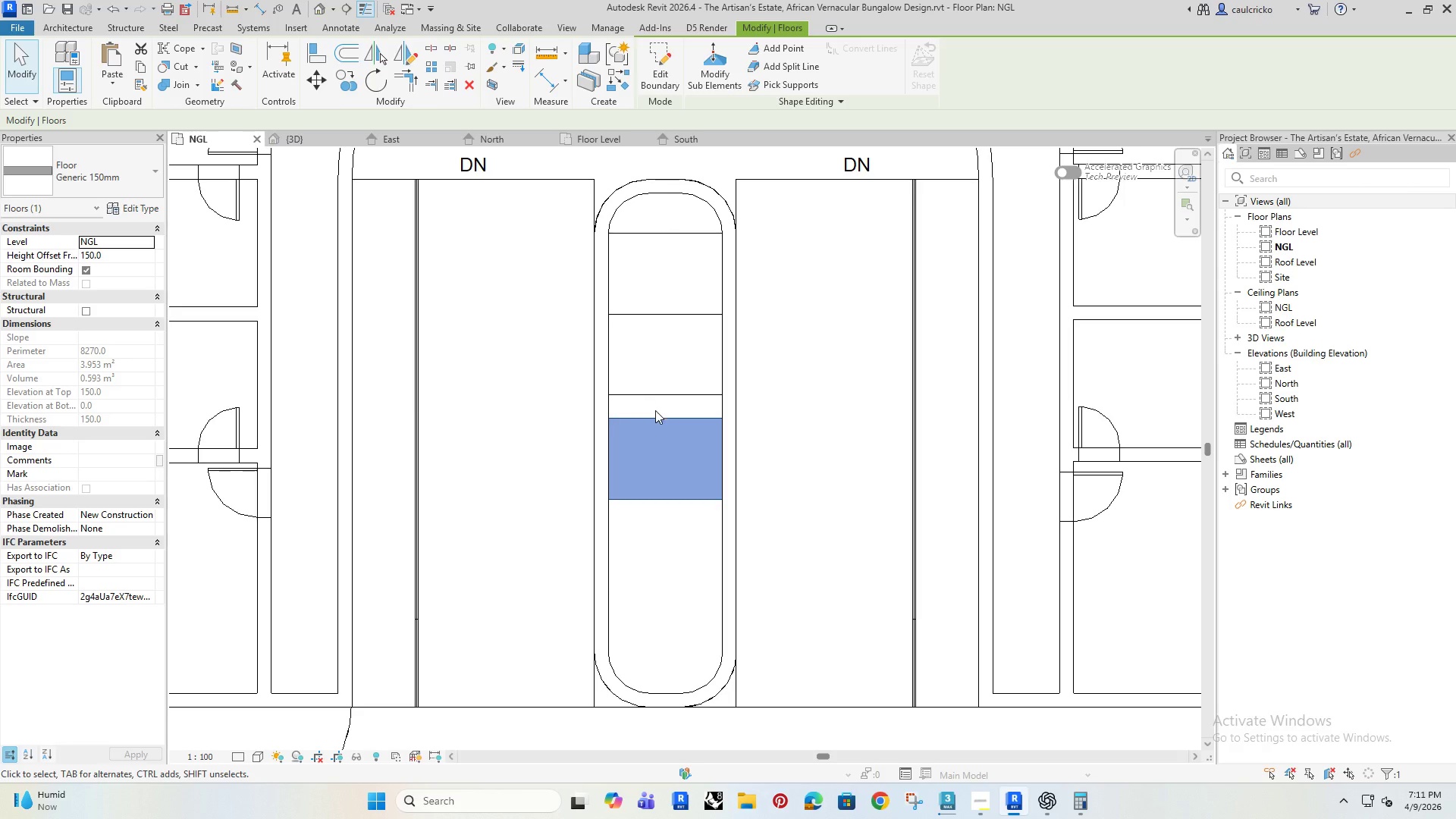 
key(ArrowDown)
 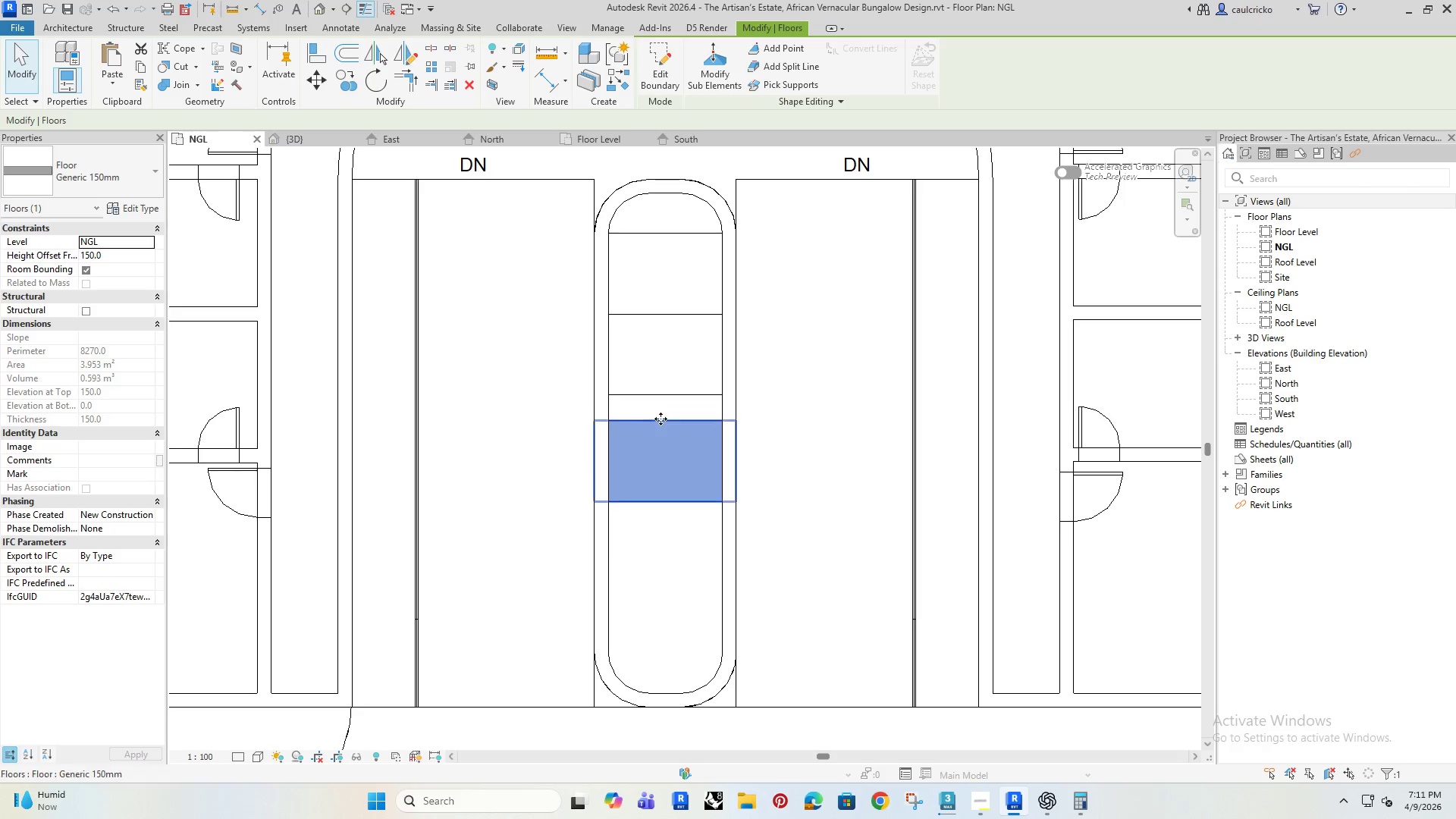 
key(ArrowDown)
 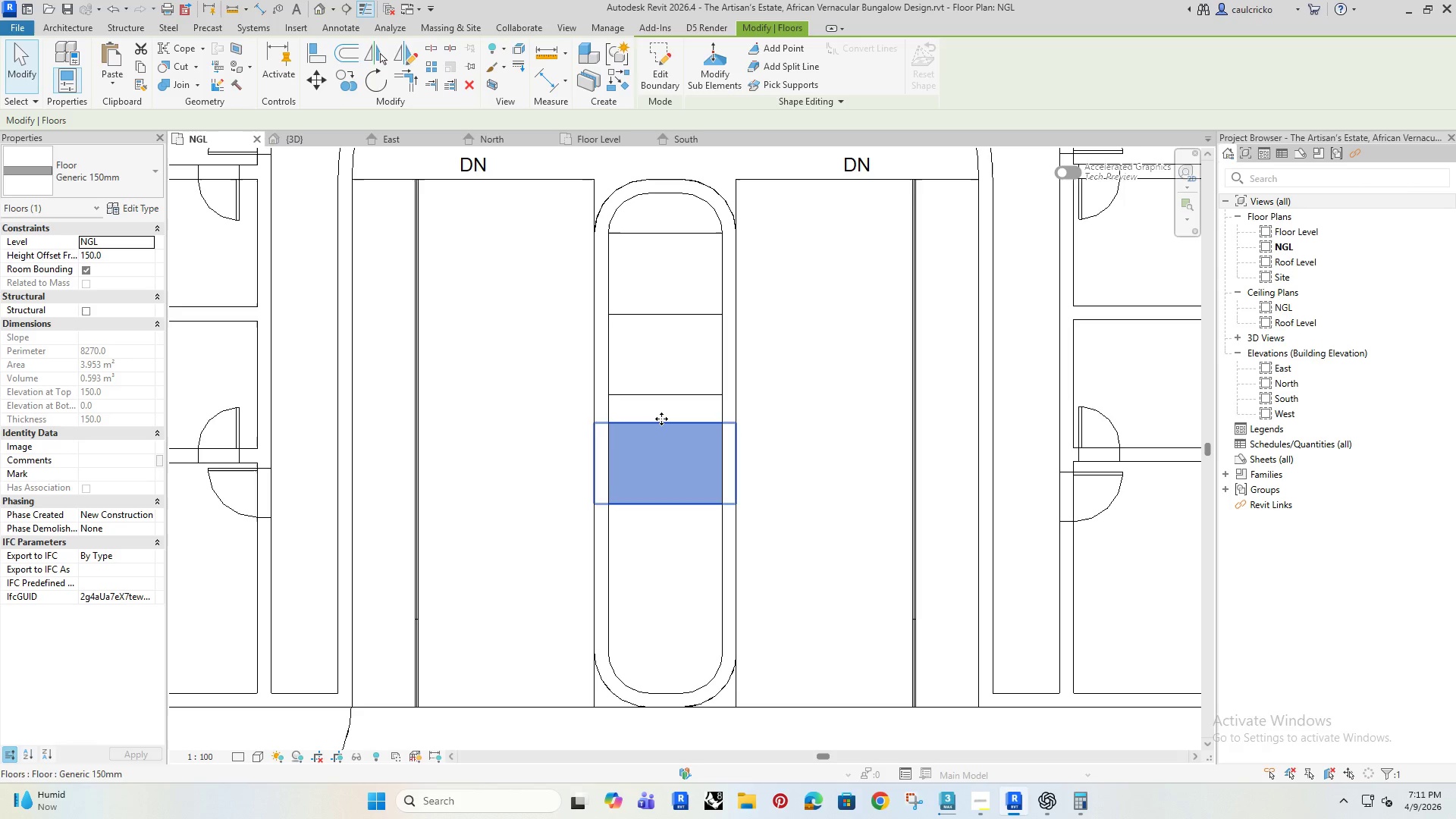 
key(ArrowDown)
 